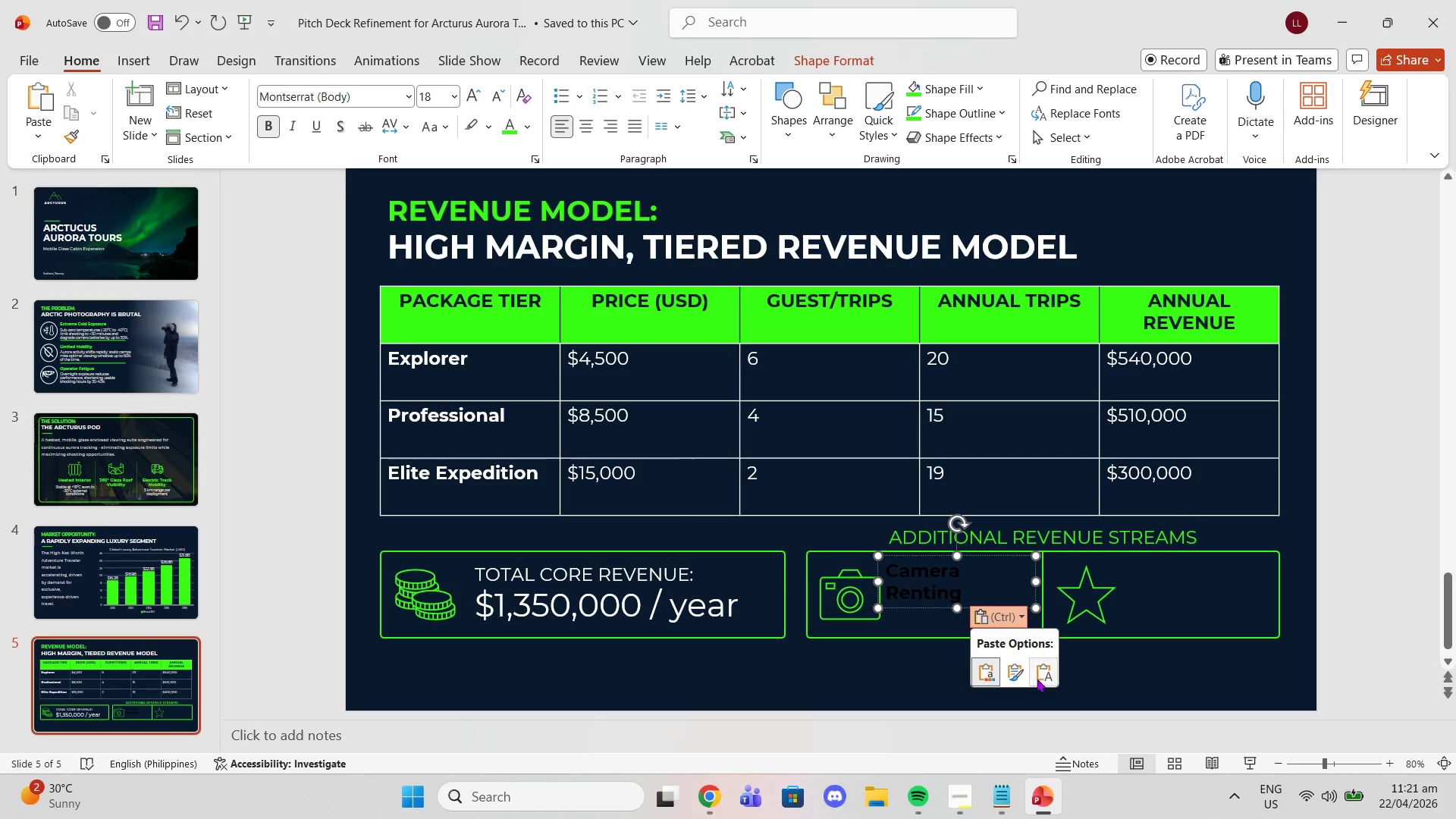 
left_click([1040, 681])
 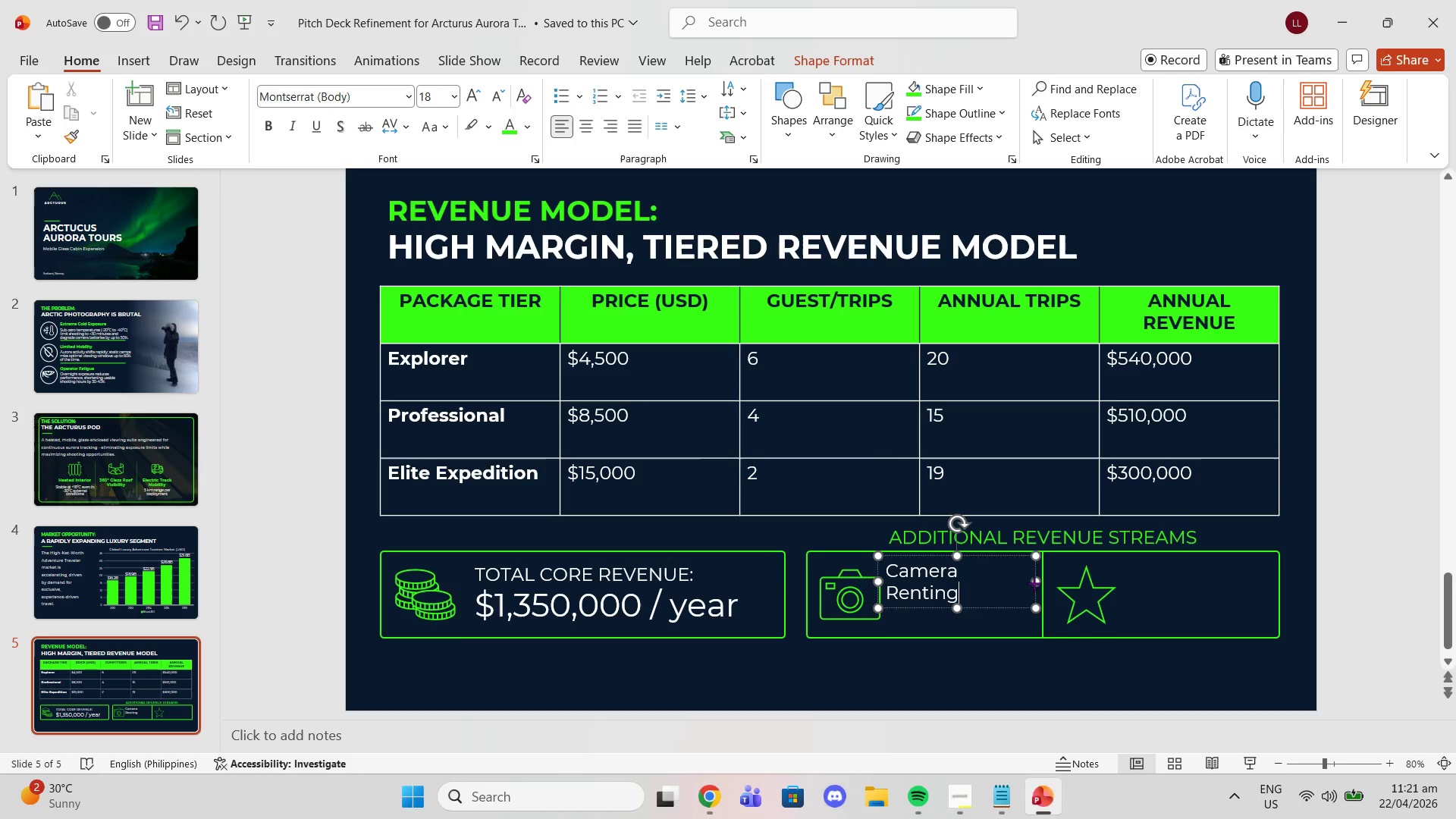 
mouse_move([1021, 584])
 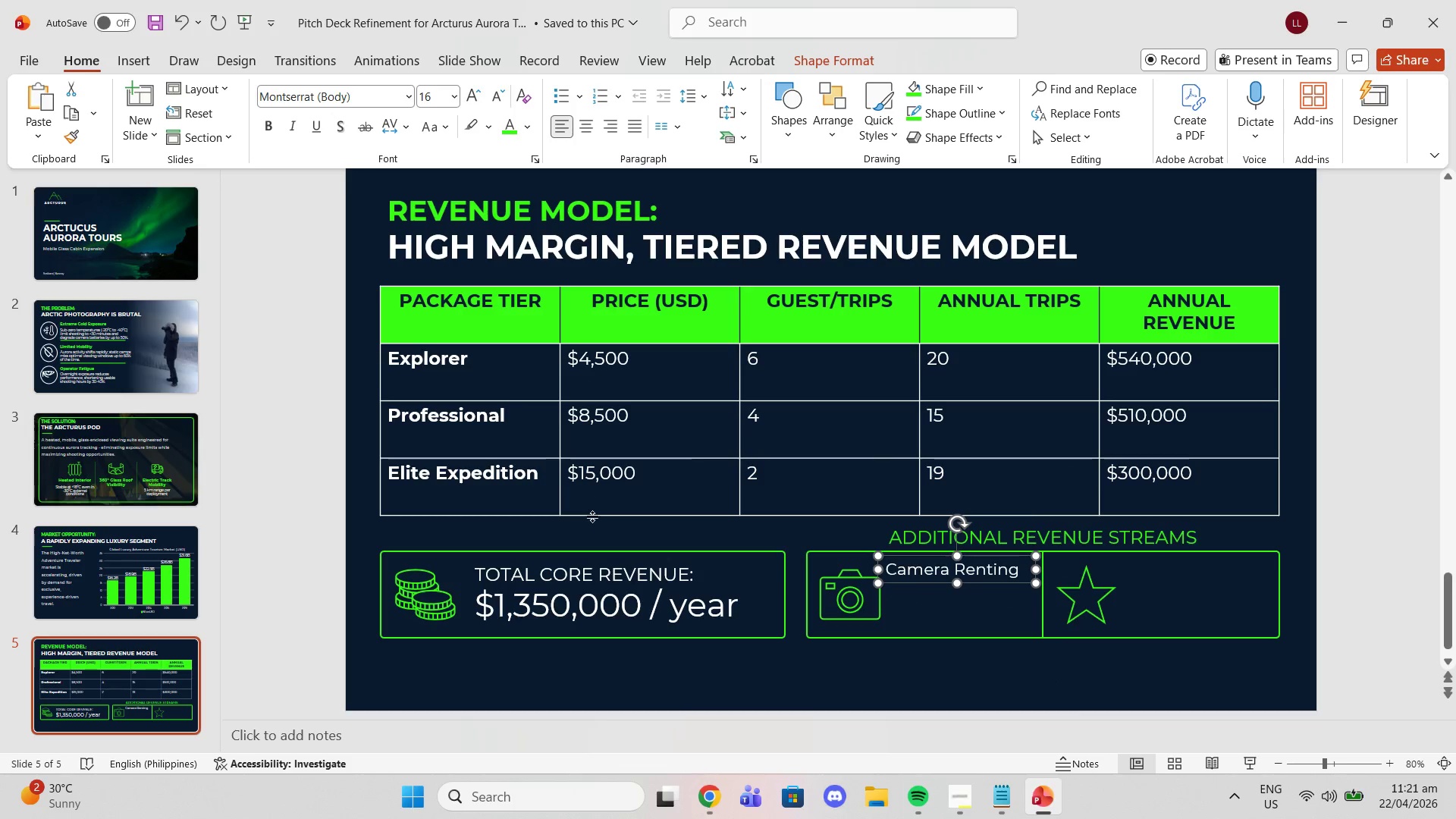 
left_click([908, 594])
 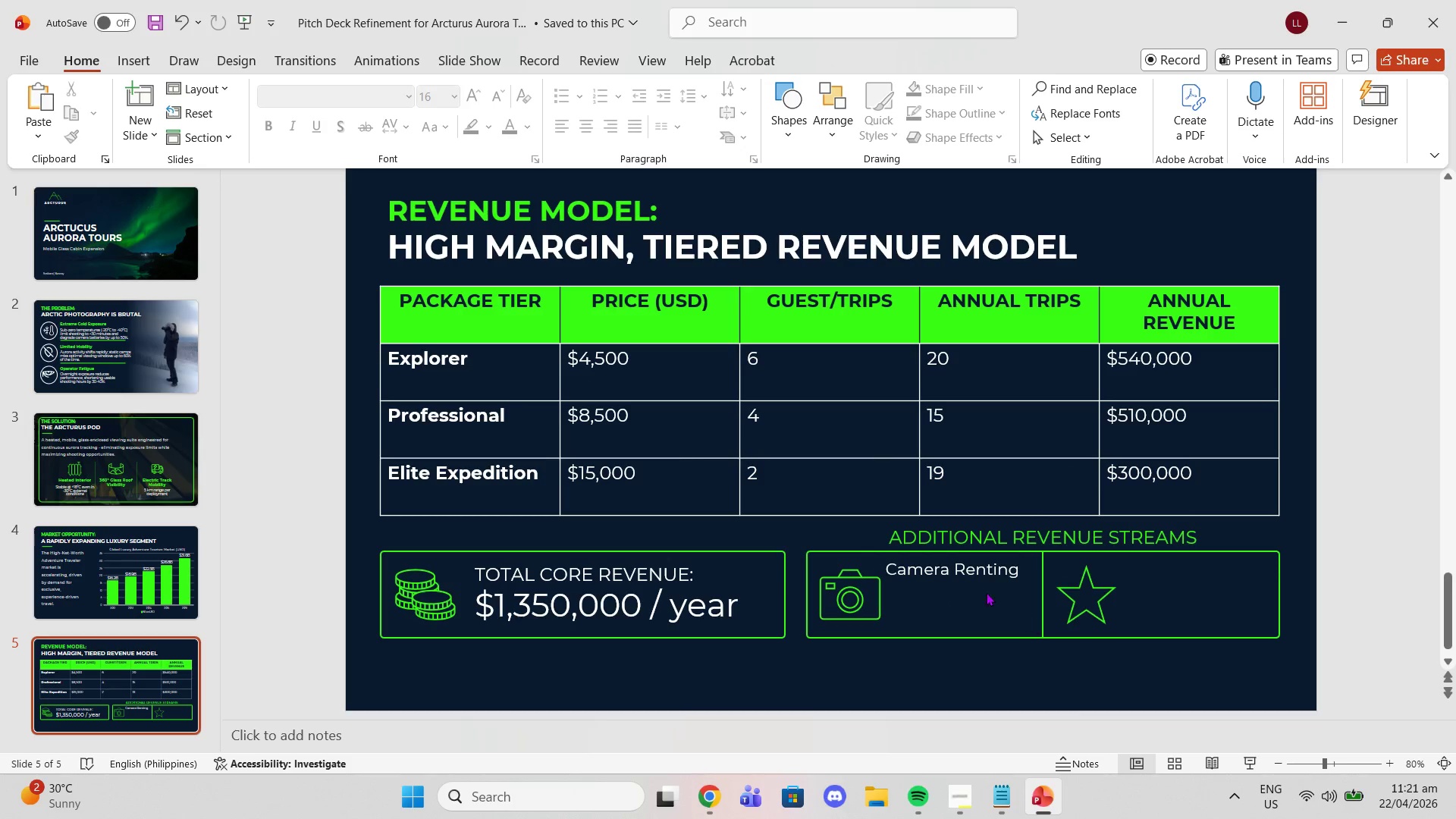 
left_click([974, 566])
 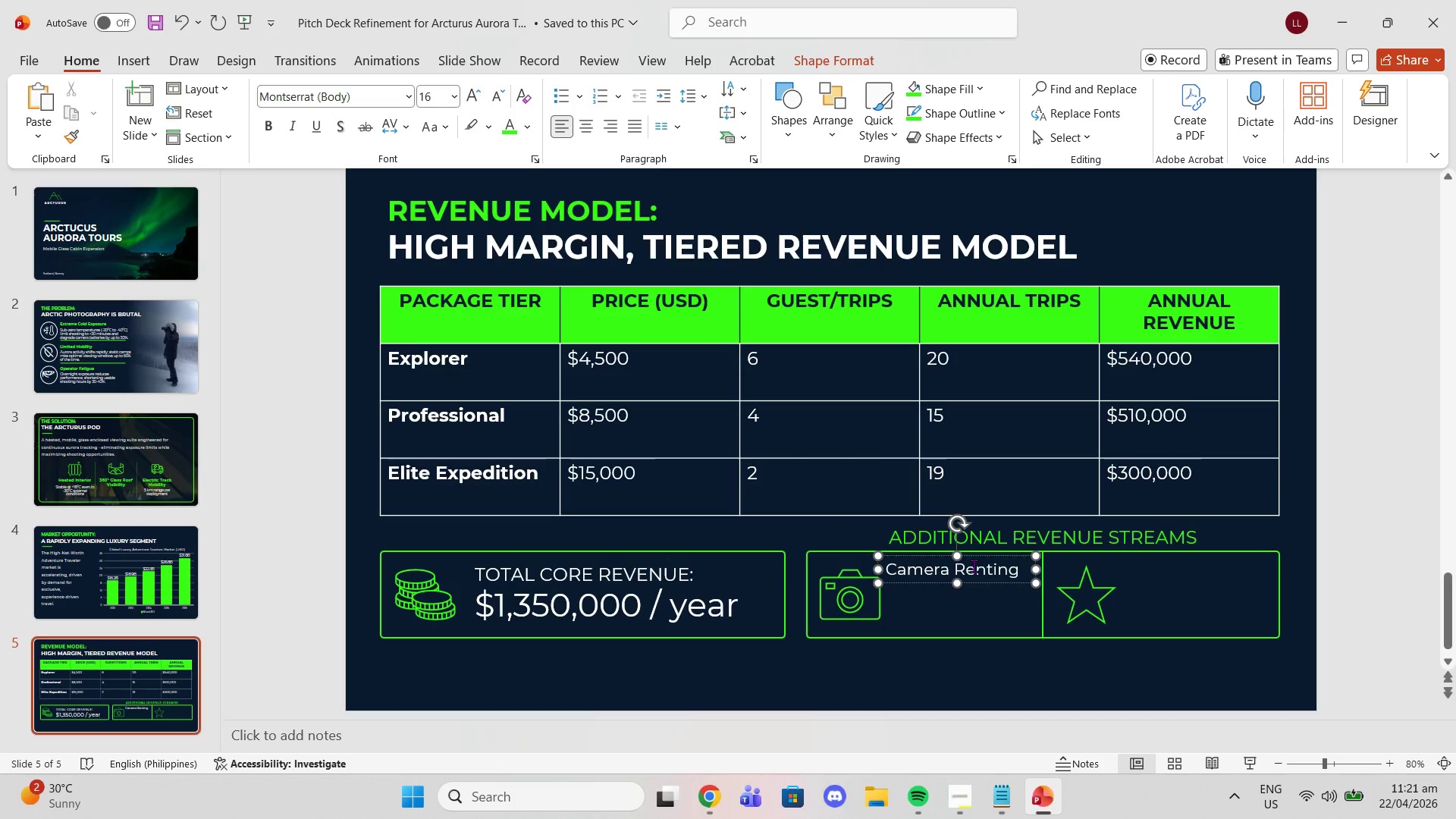 
key(Control+ControlLeft)
 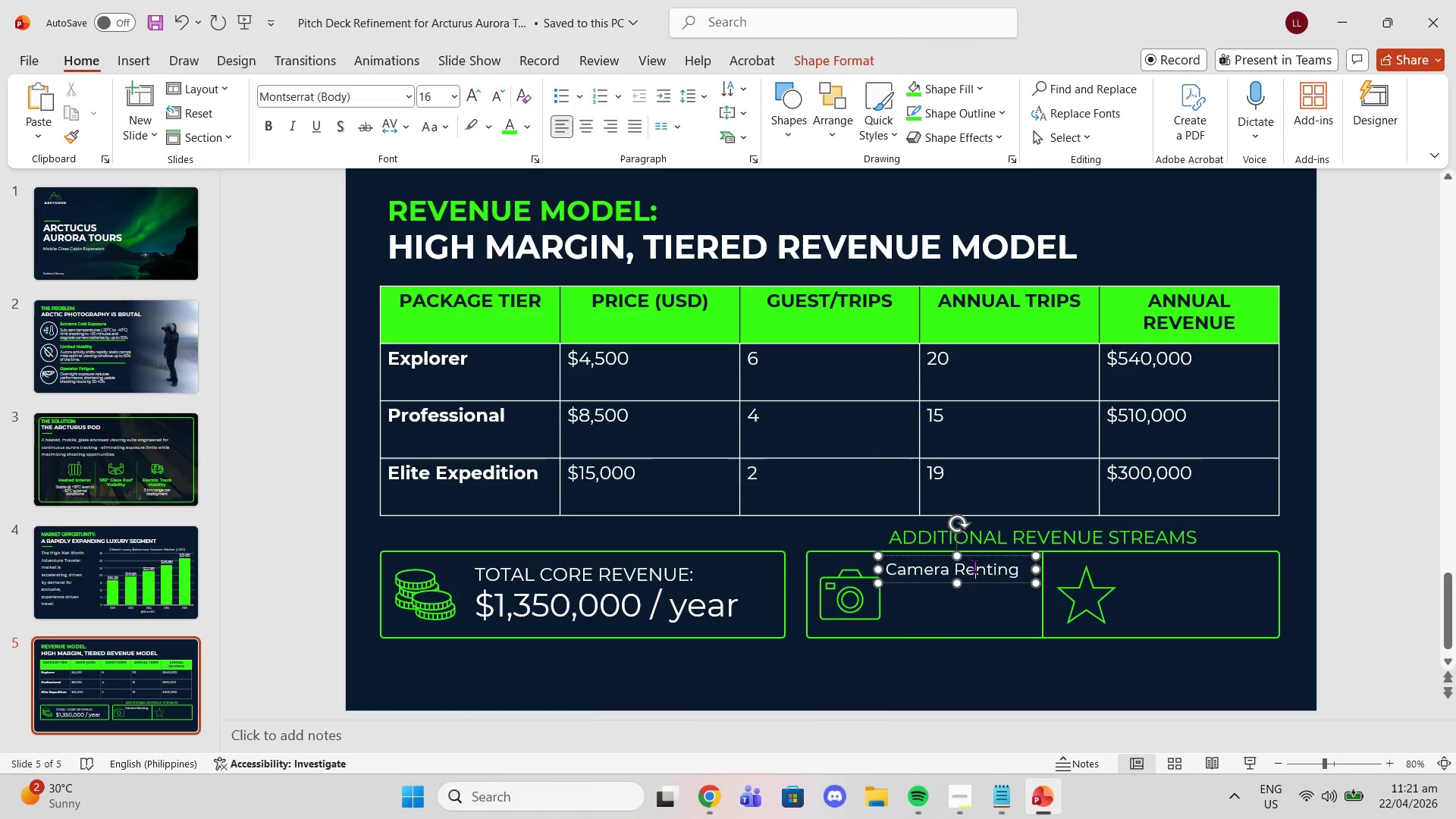 
key(Control+C)
 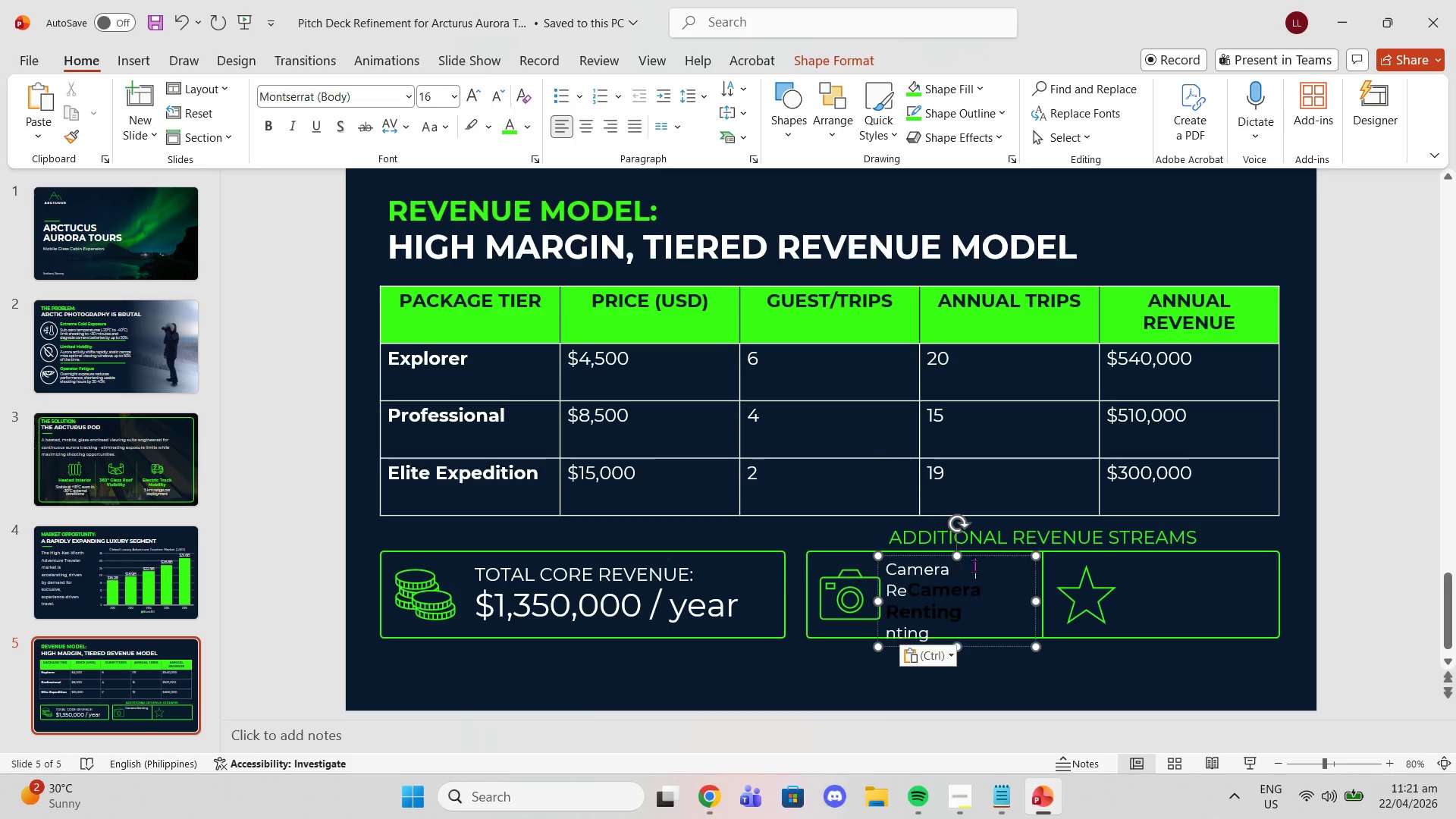 
key(Control+ControlLeft)
 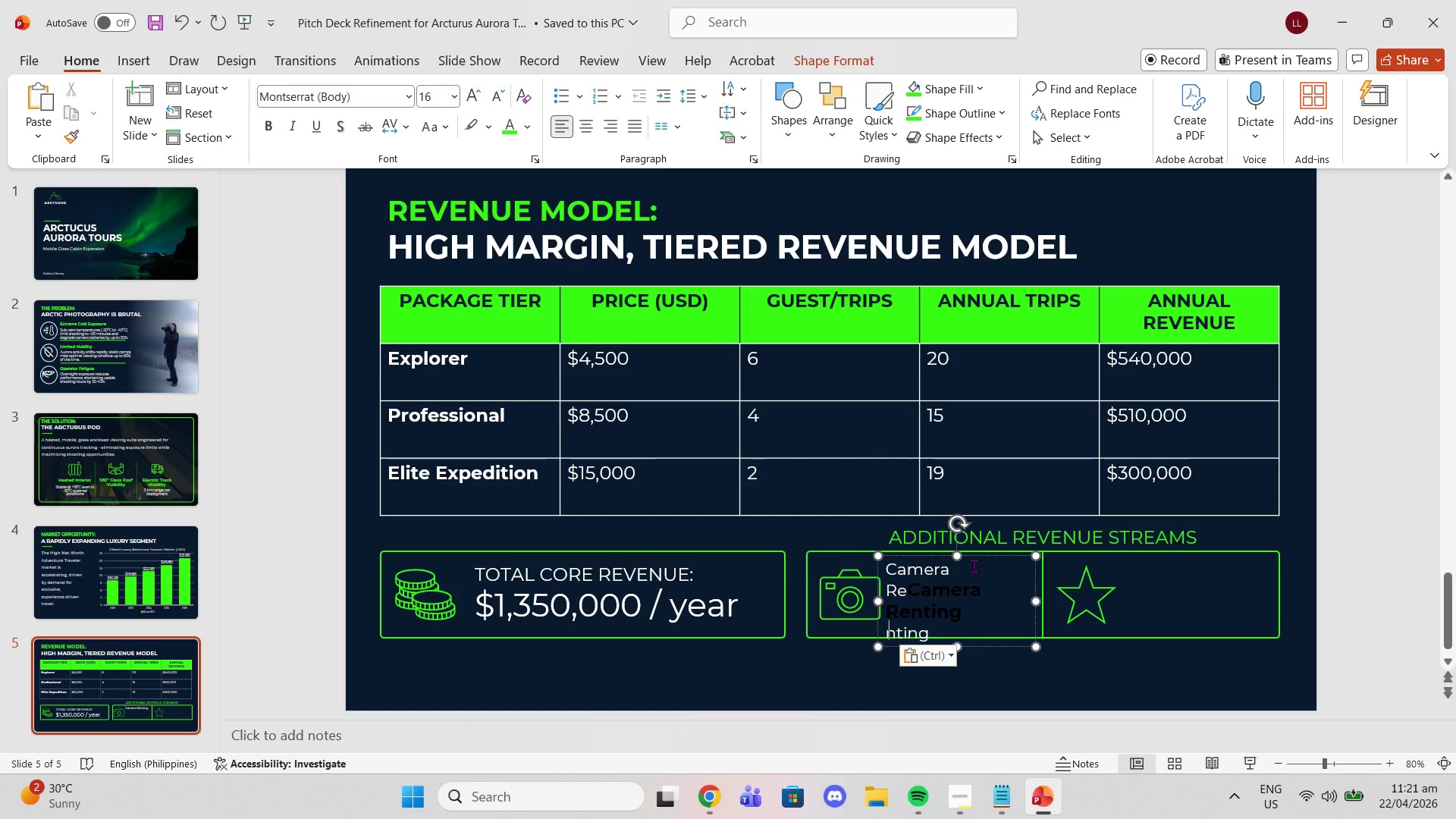 
key(Control+V)
 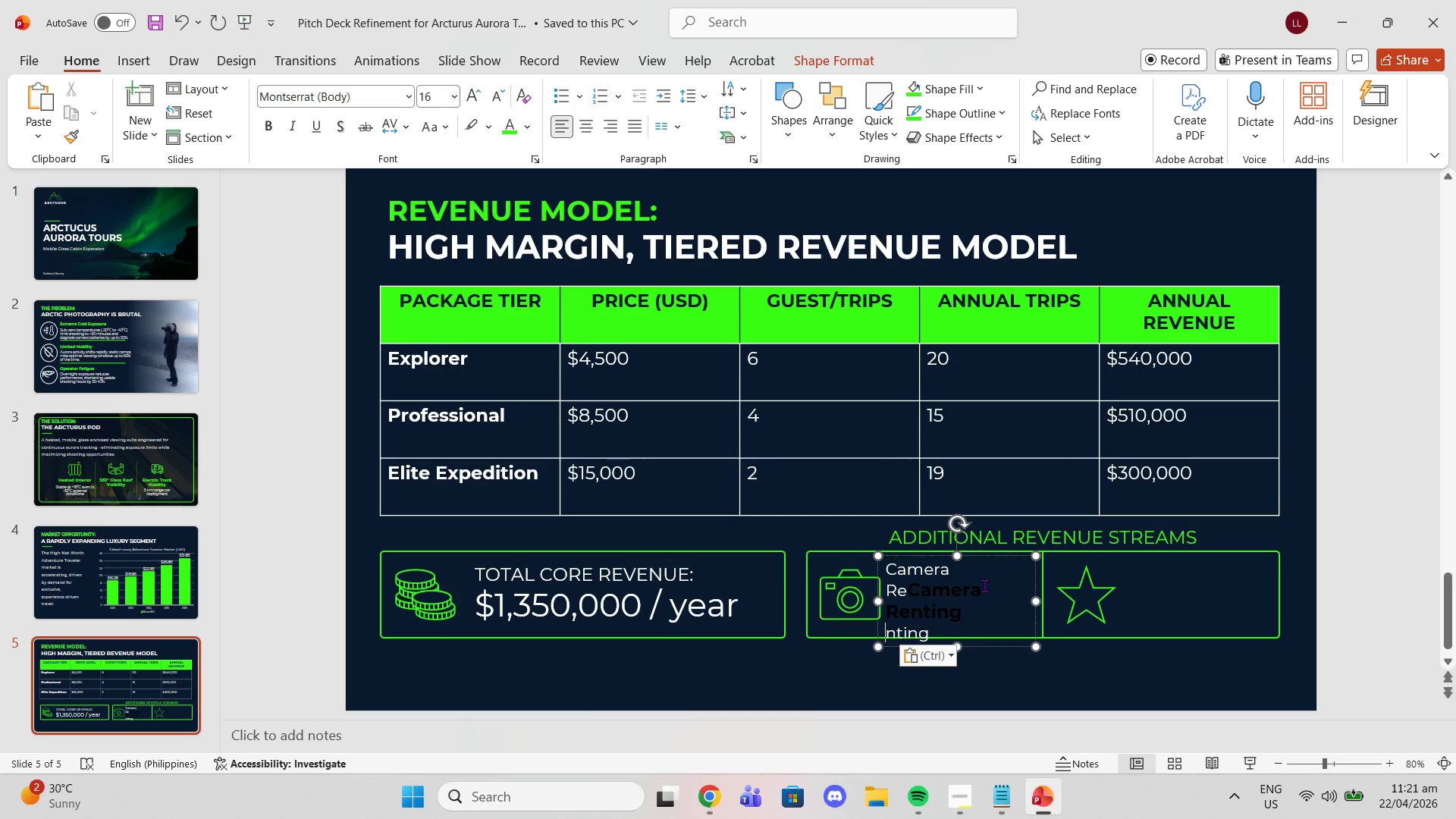 
key(Control+Z)
 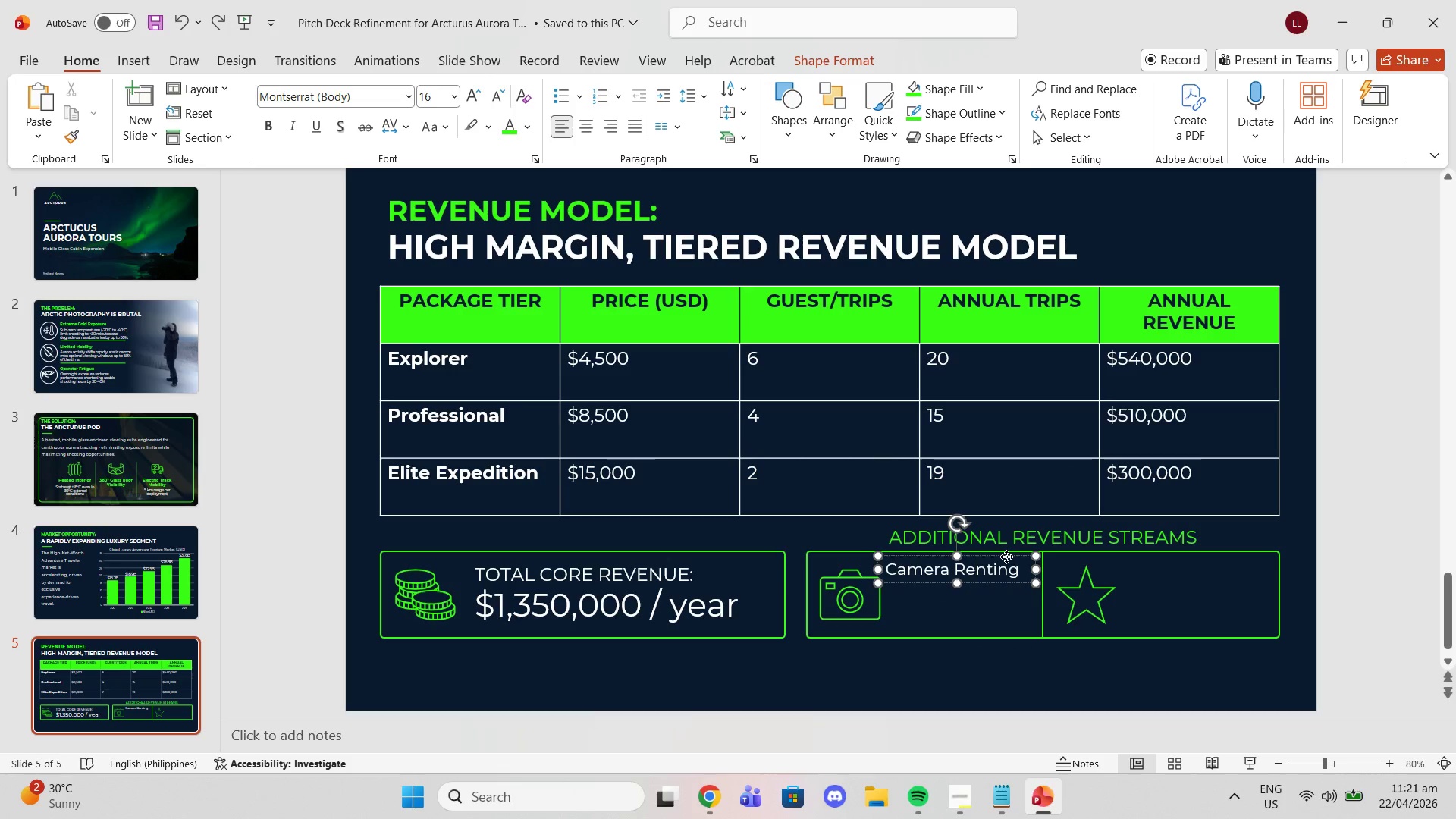 
left_click([1006, 557])
 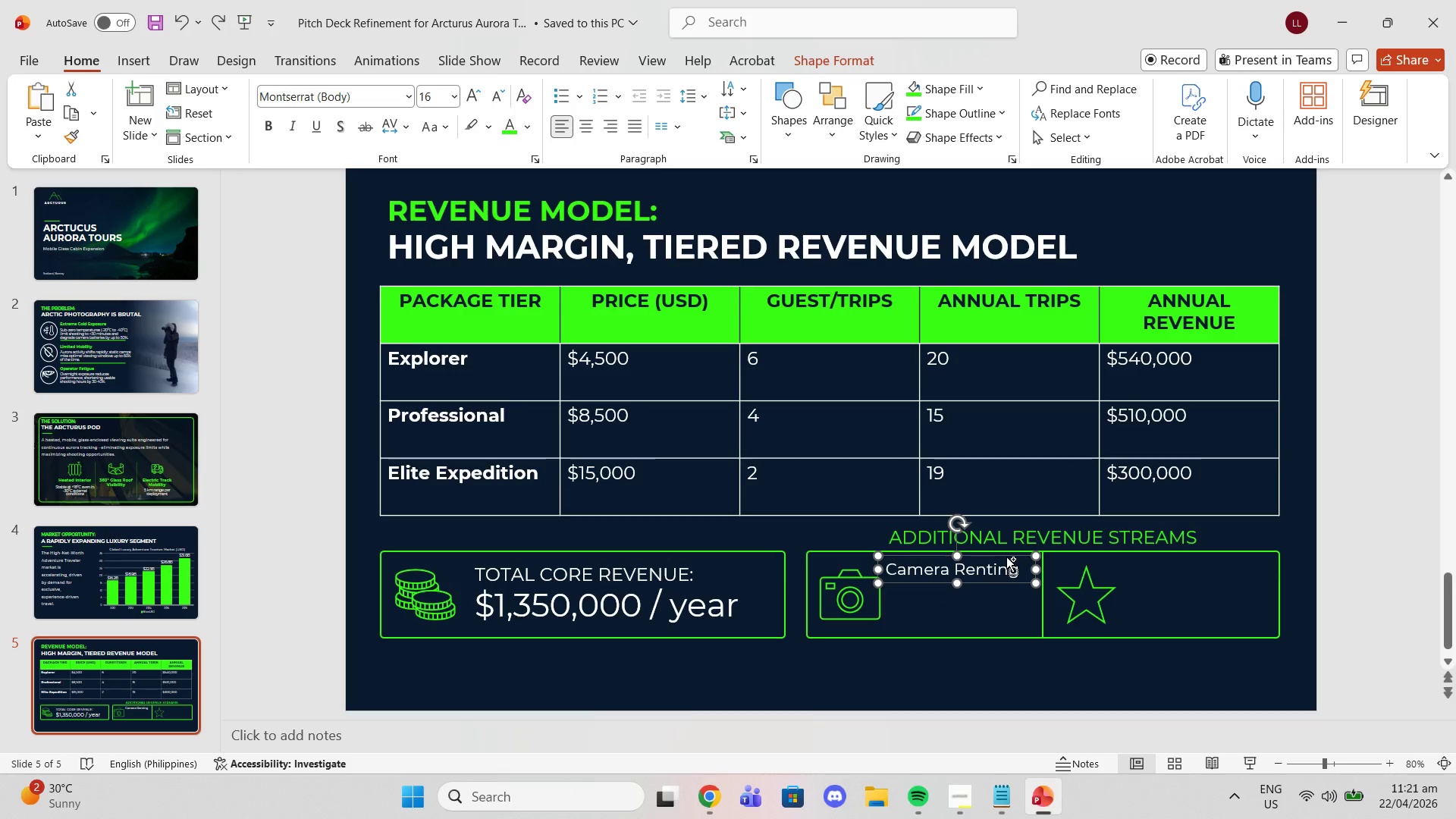 
key(Control+C)
 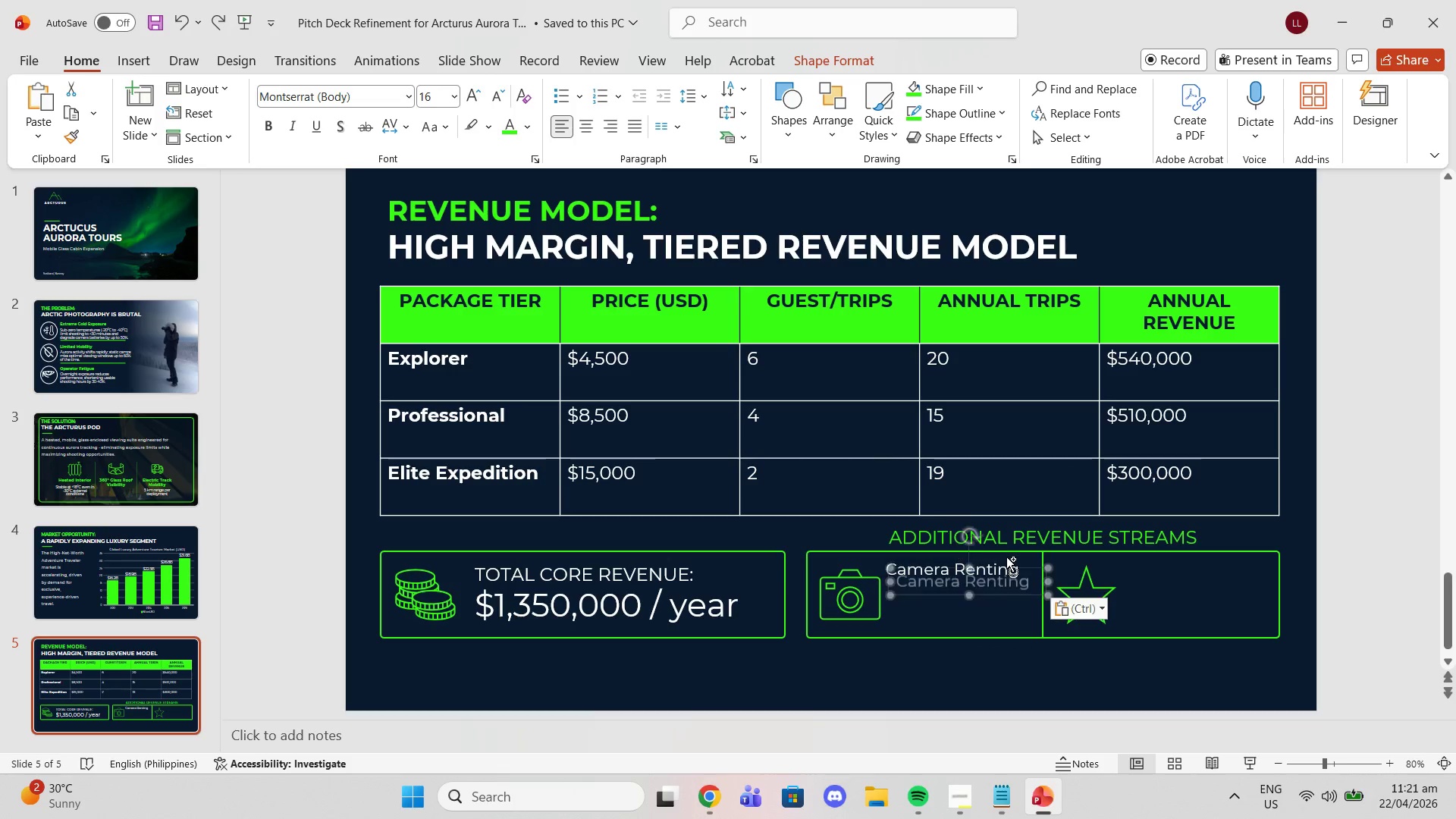 
key(Control+ControlLeft)
 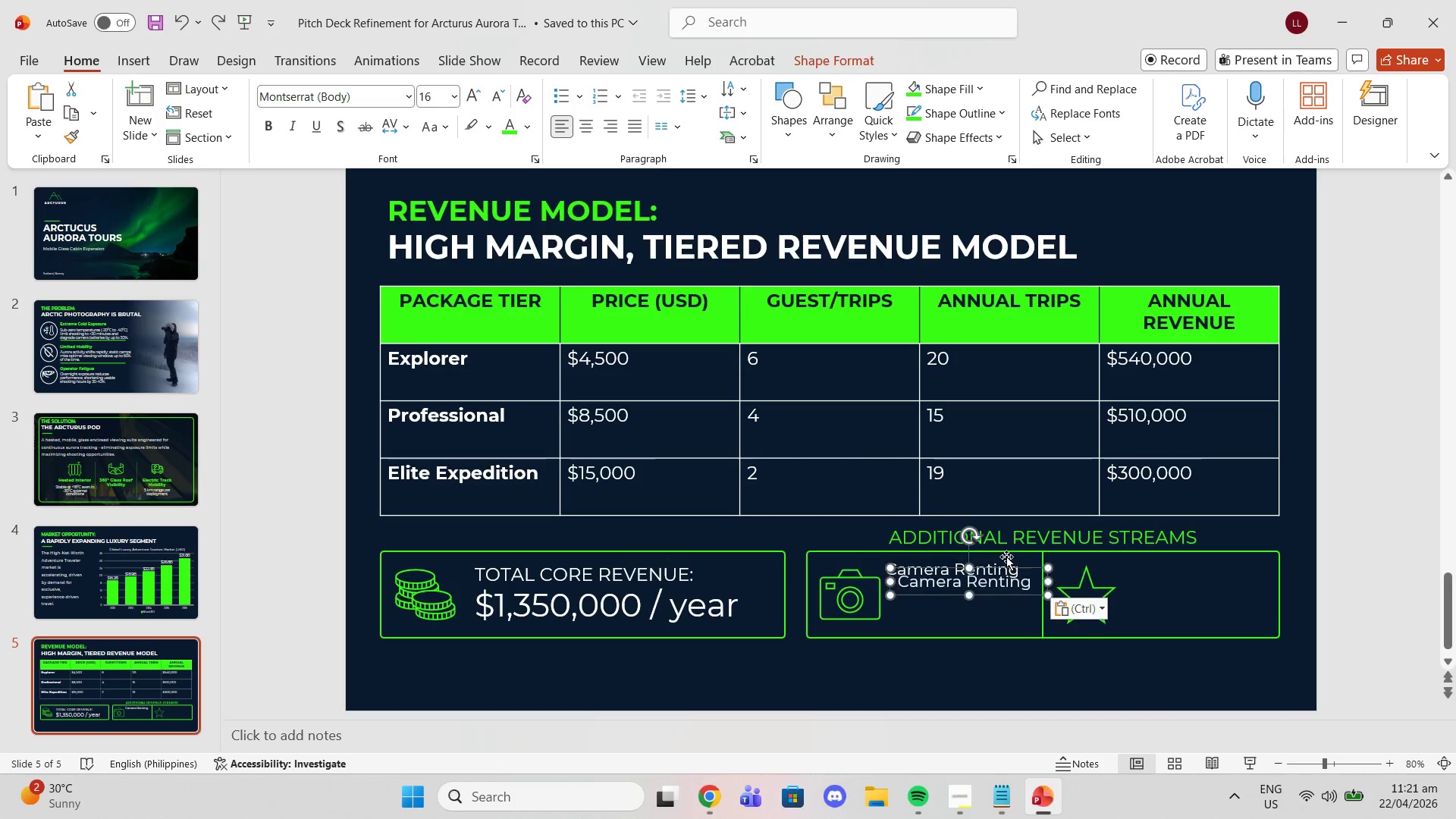 
key(Control+V)
 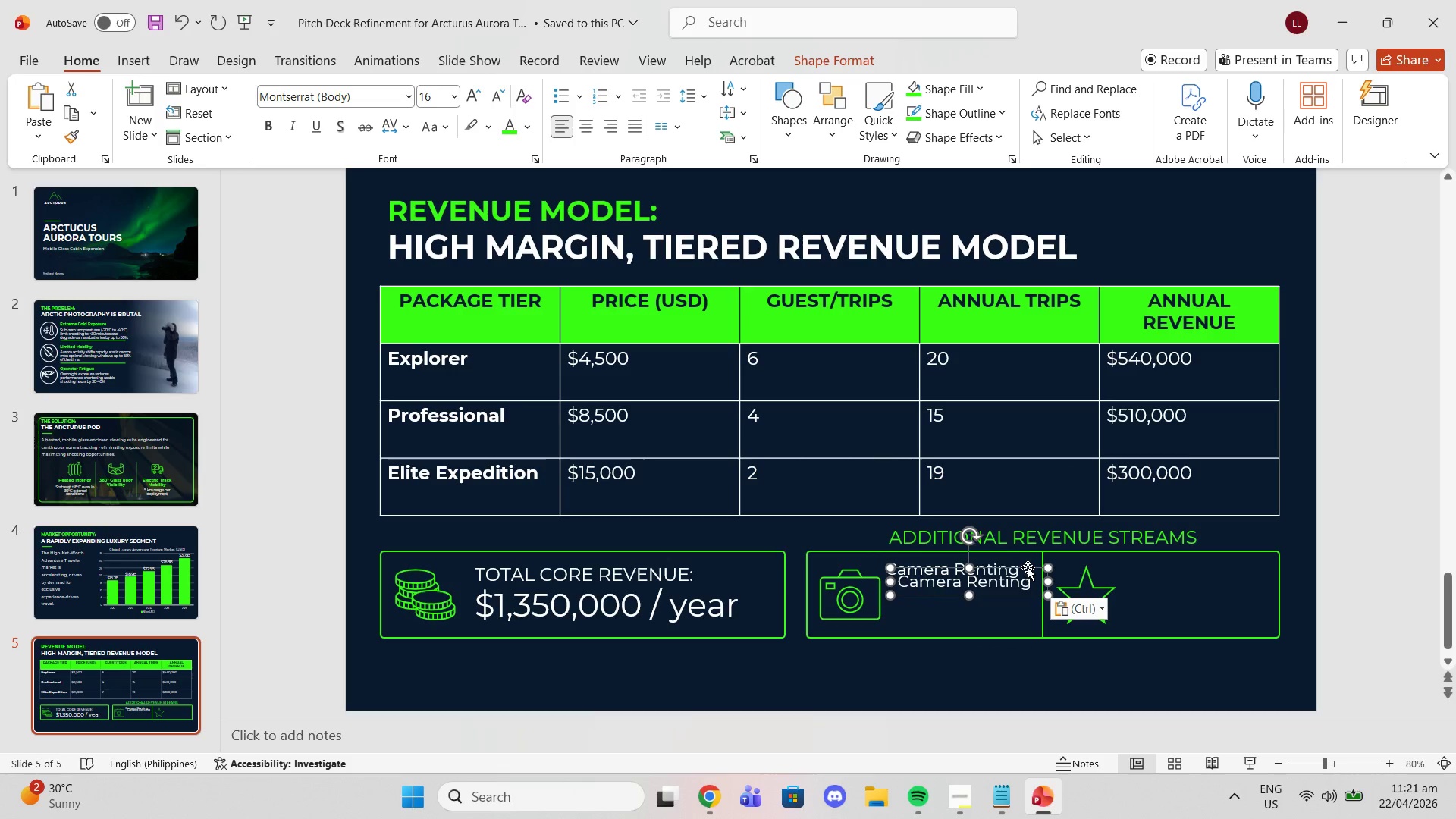 
left_click_drag(start_coordinate=[1028, 567], to_coordinate=[1260, 555])
 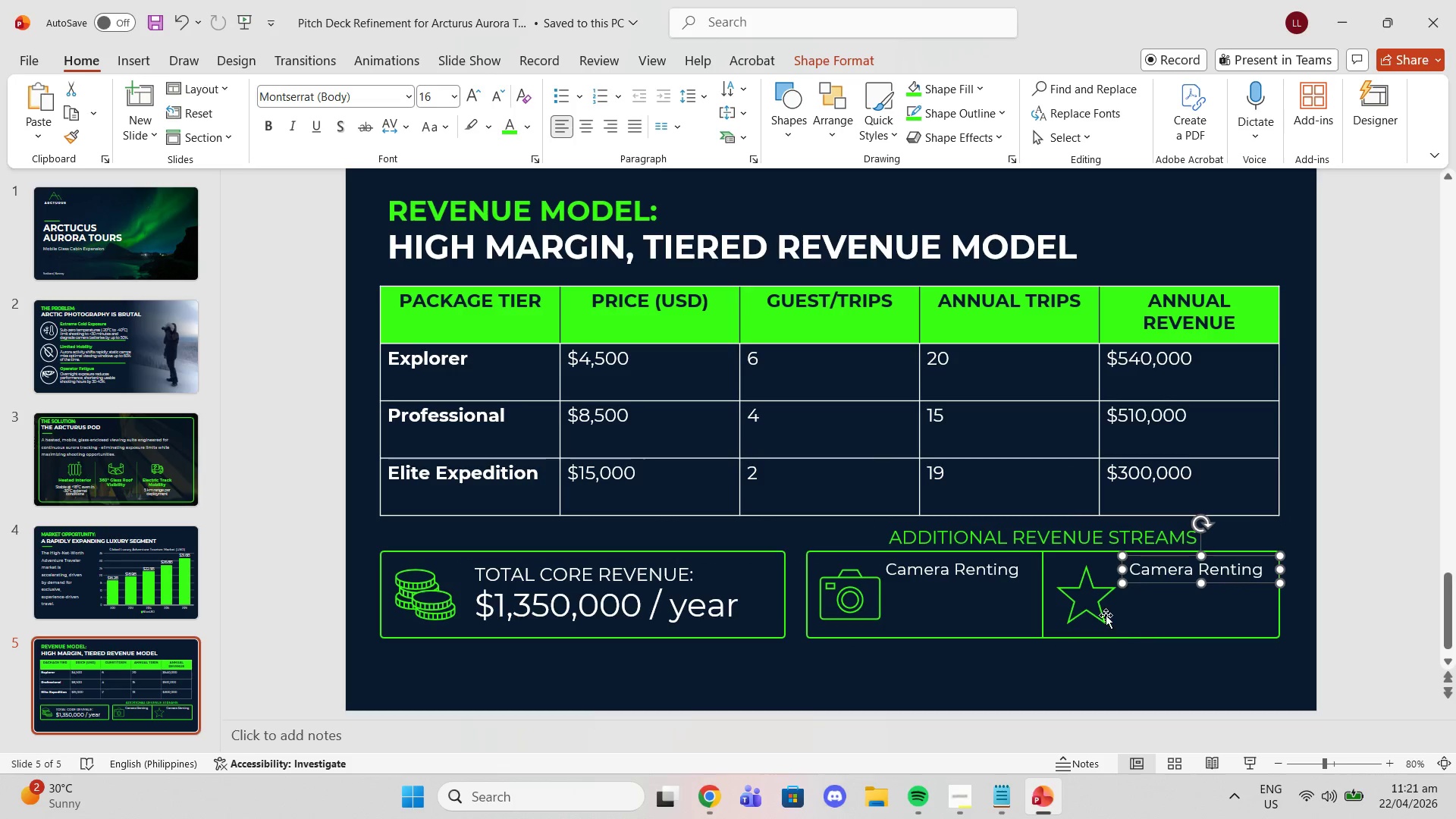 
left_click([1101, 611])
 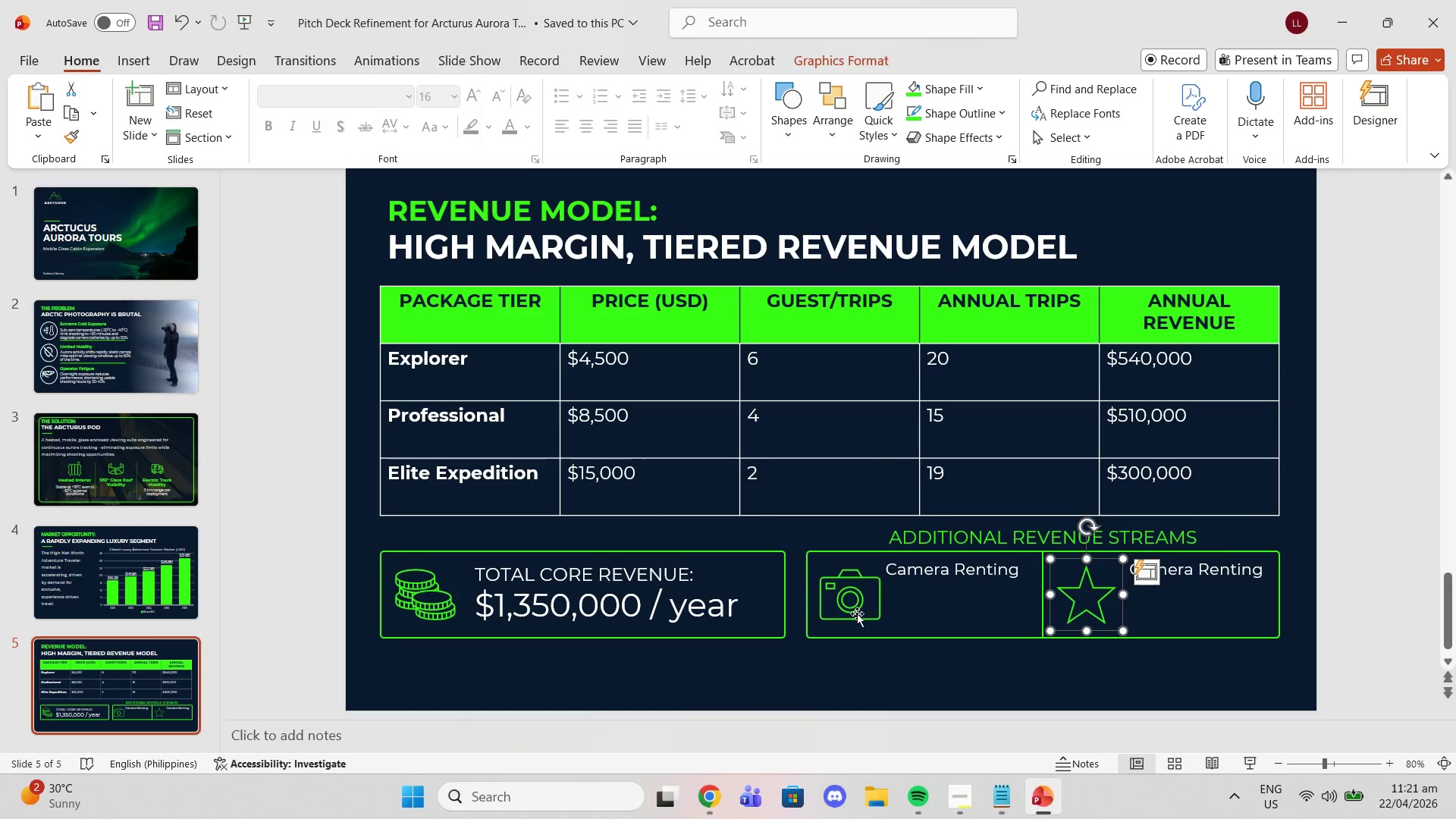 
left_click([857, 613])
 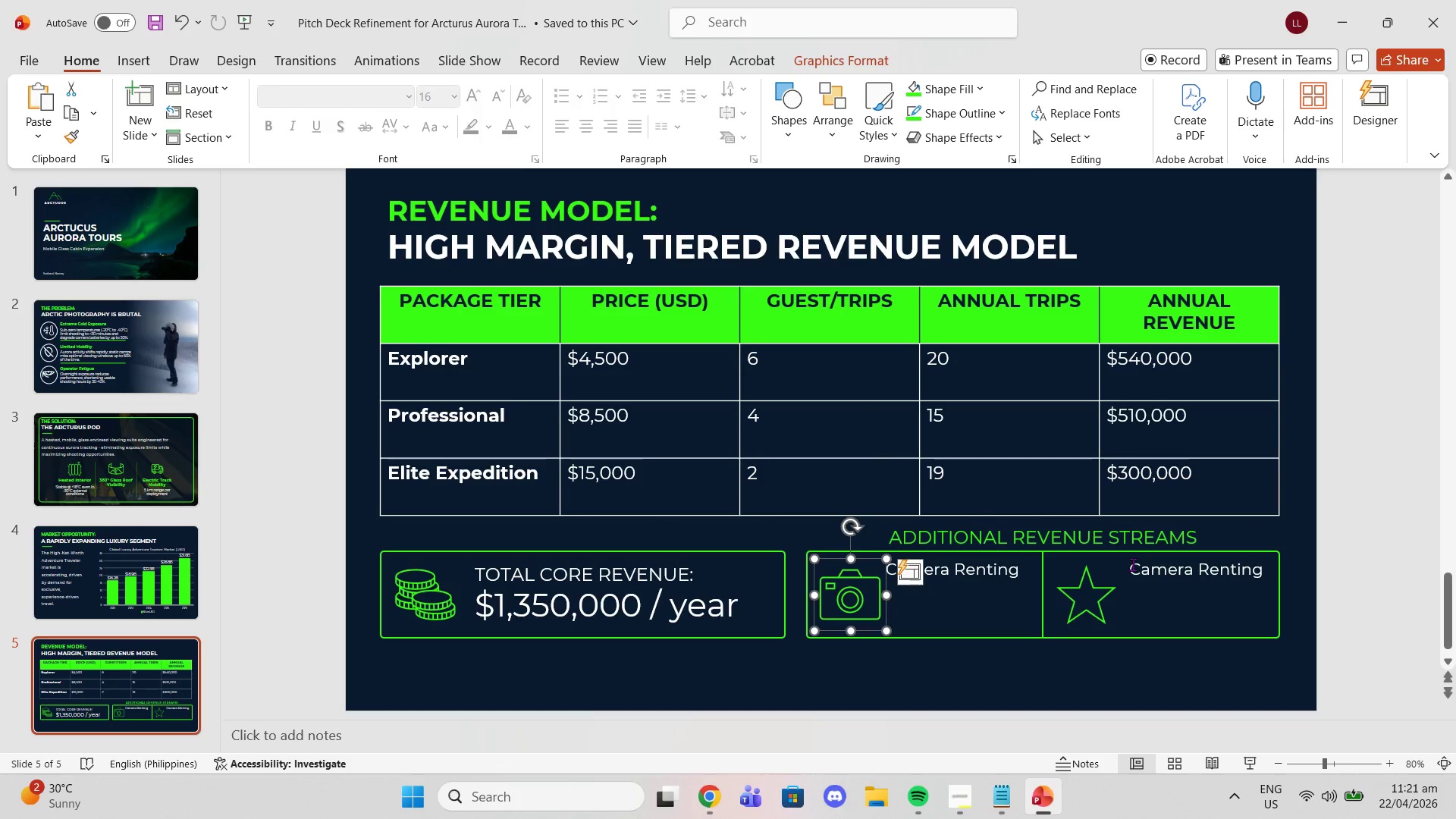 
left_click([1133, 564])
 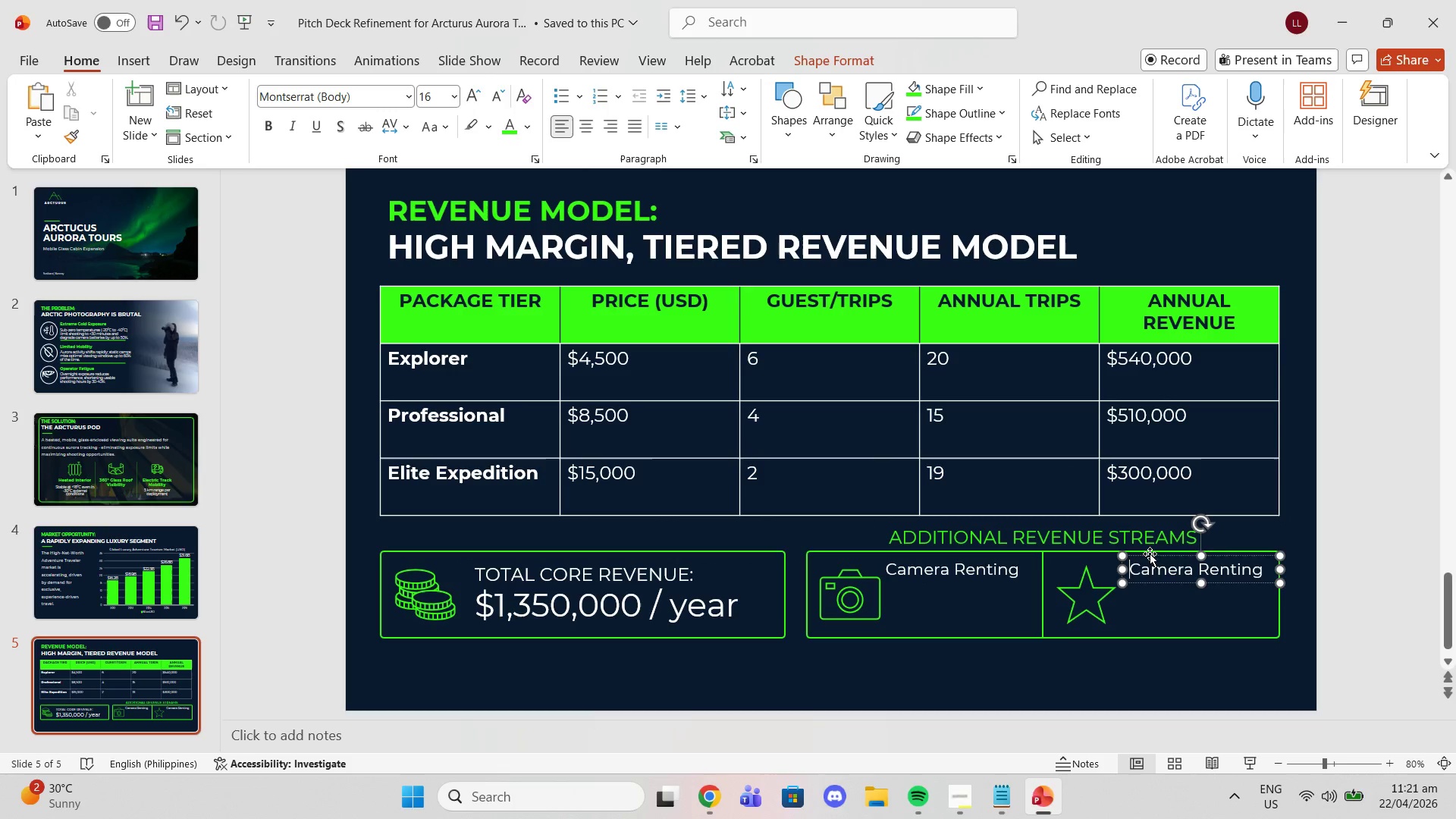 
left_click_drag(start_coordinate=[1150, 554], to_coordinate=[1144, 554])
 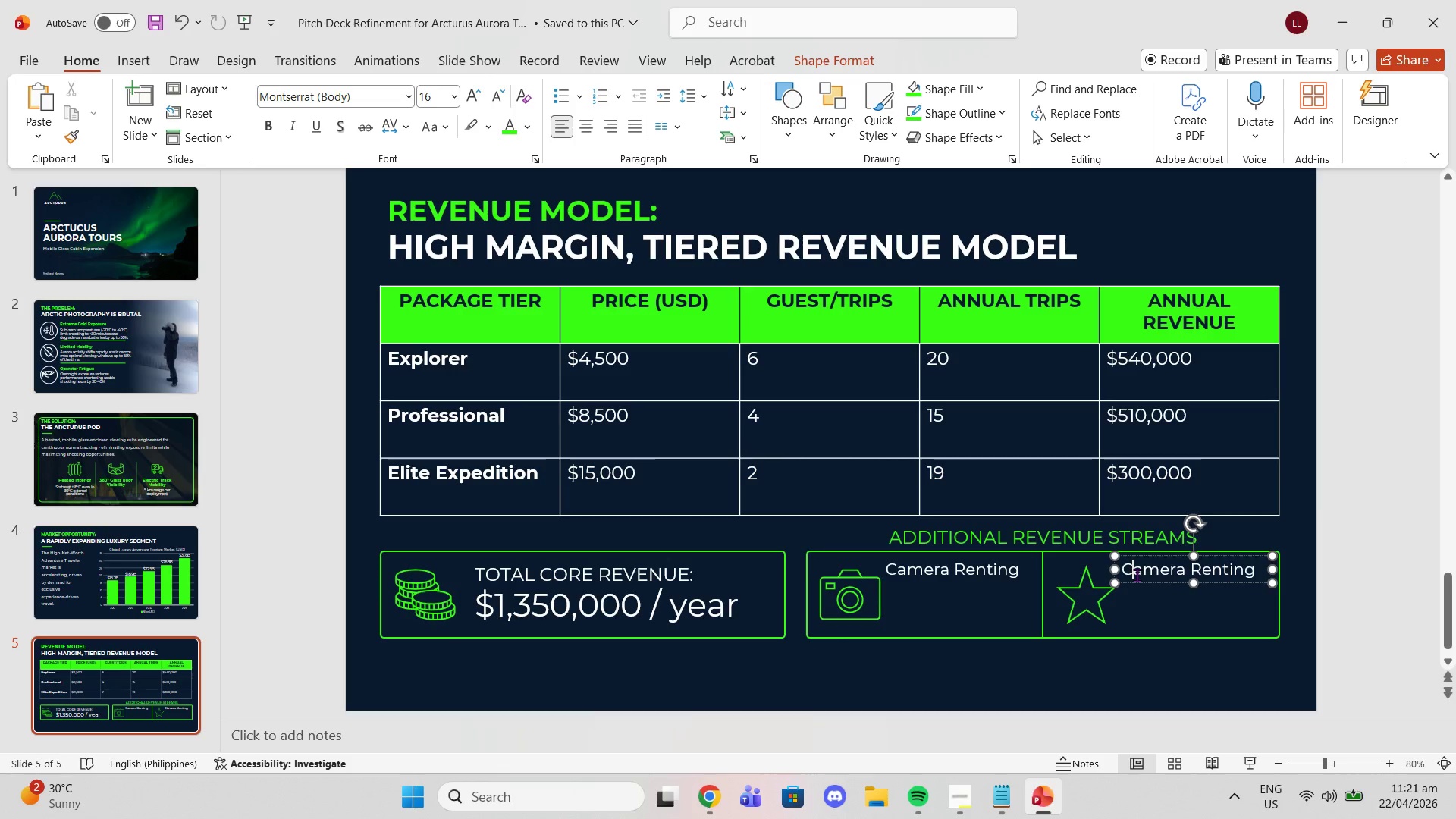 
double_click([1137, 575])
 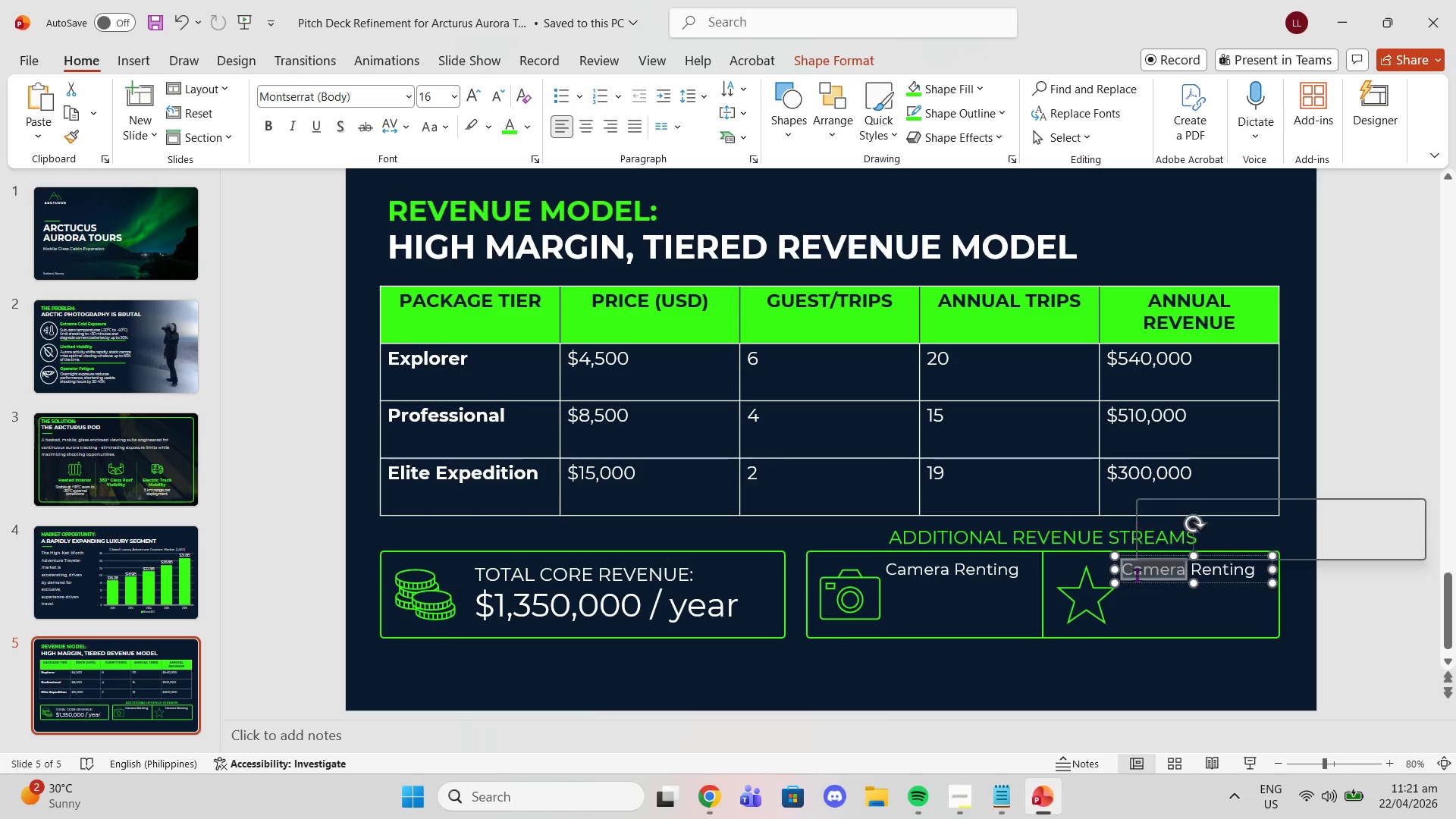 
triple_click([1137, 575])
 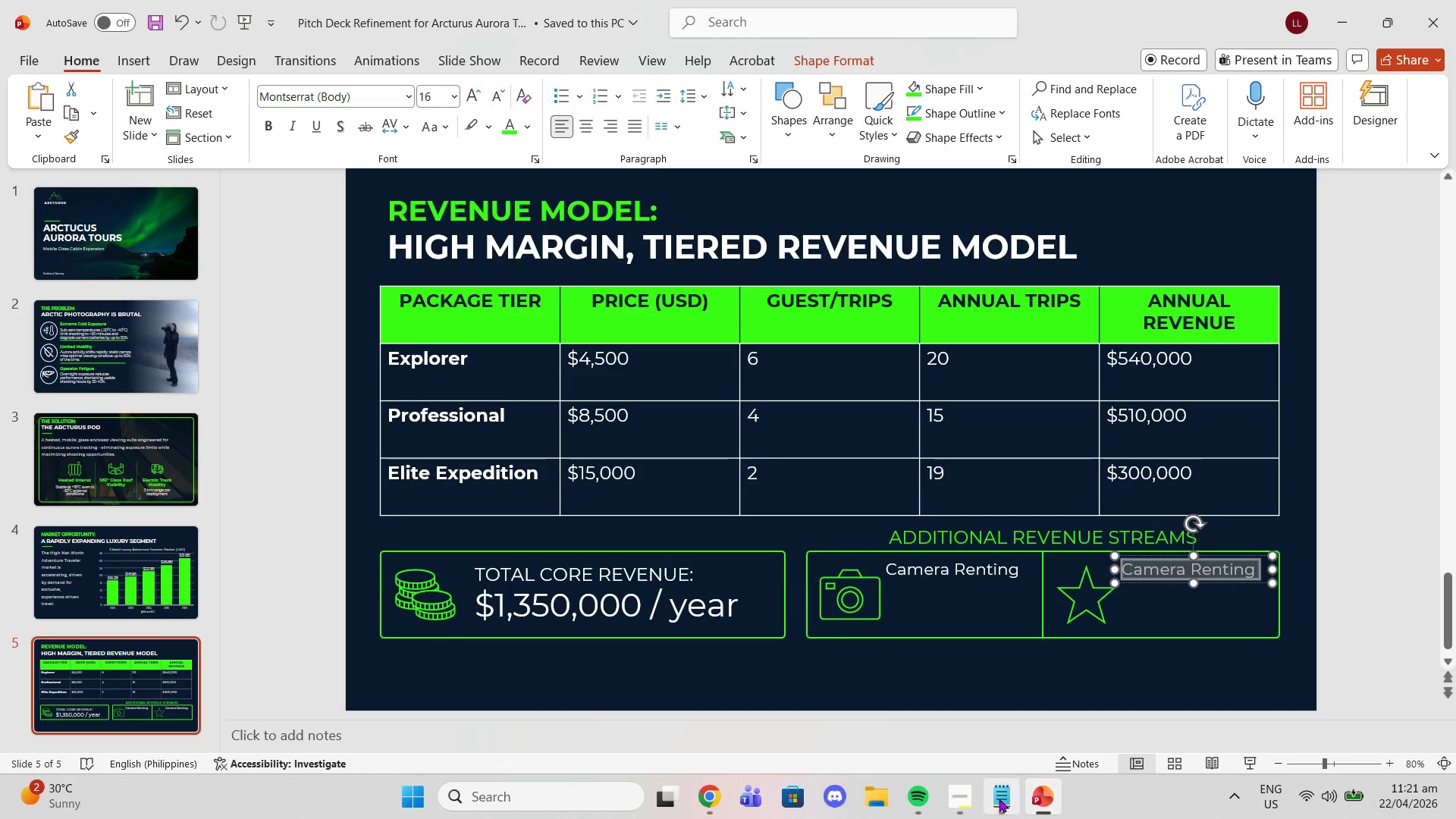 
left_click([999, 799])
 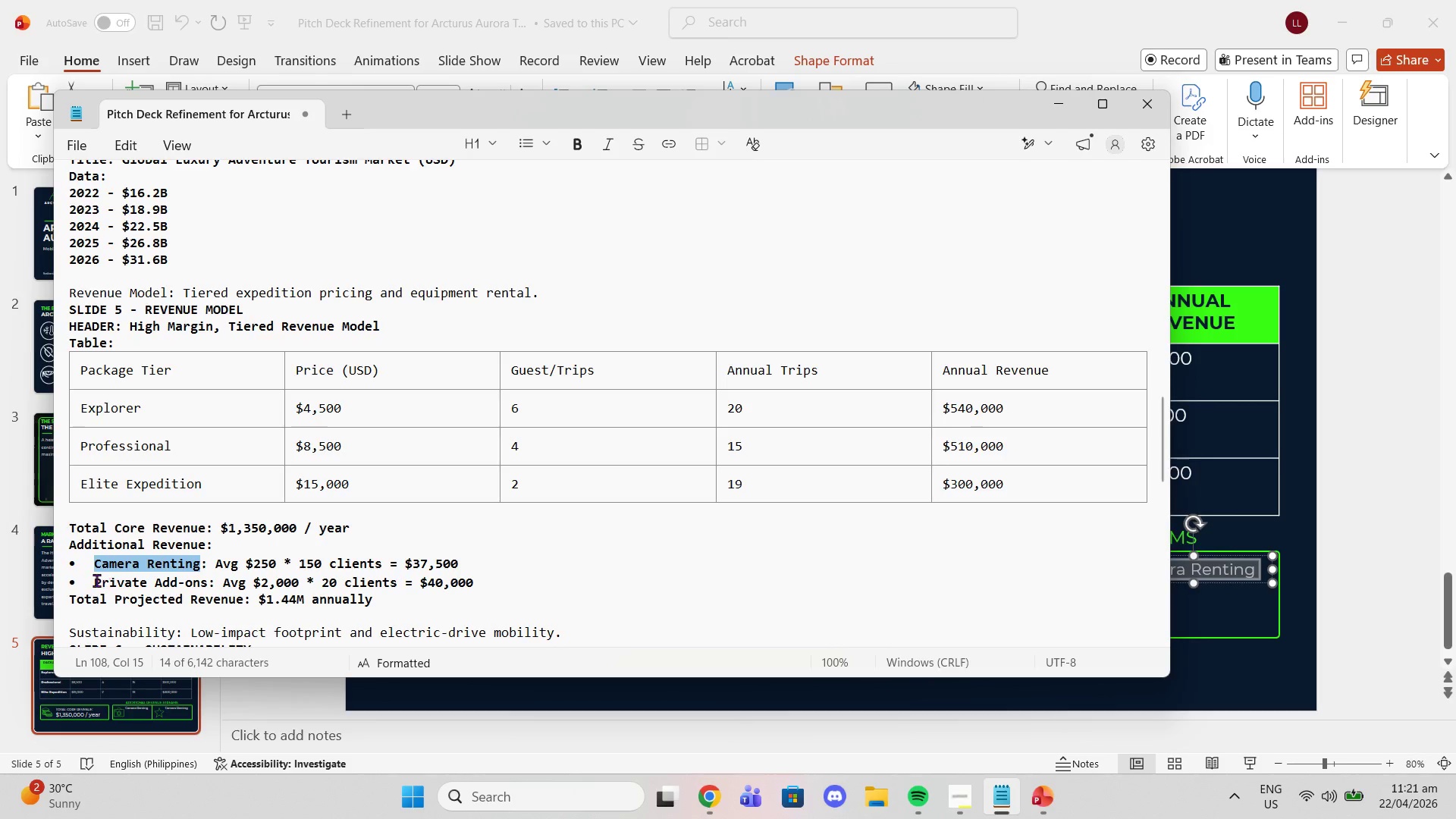 
left_click_drag(start_coordinate=[93, 580], to_coordinate=[206, 579])
 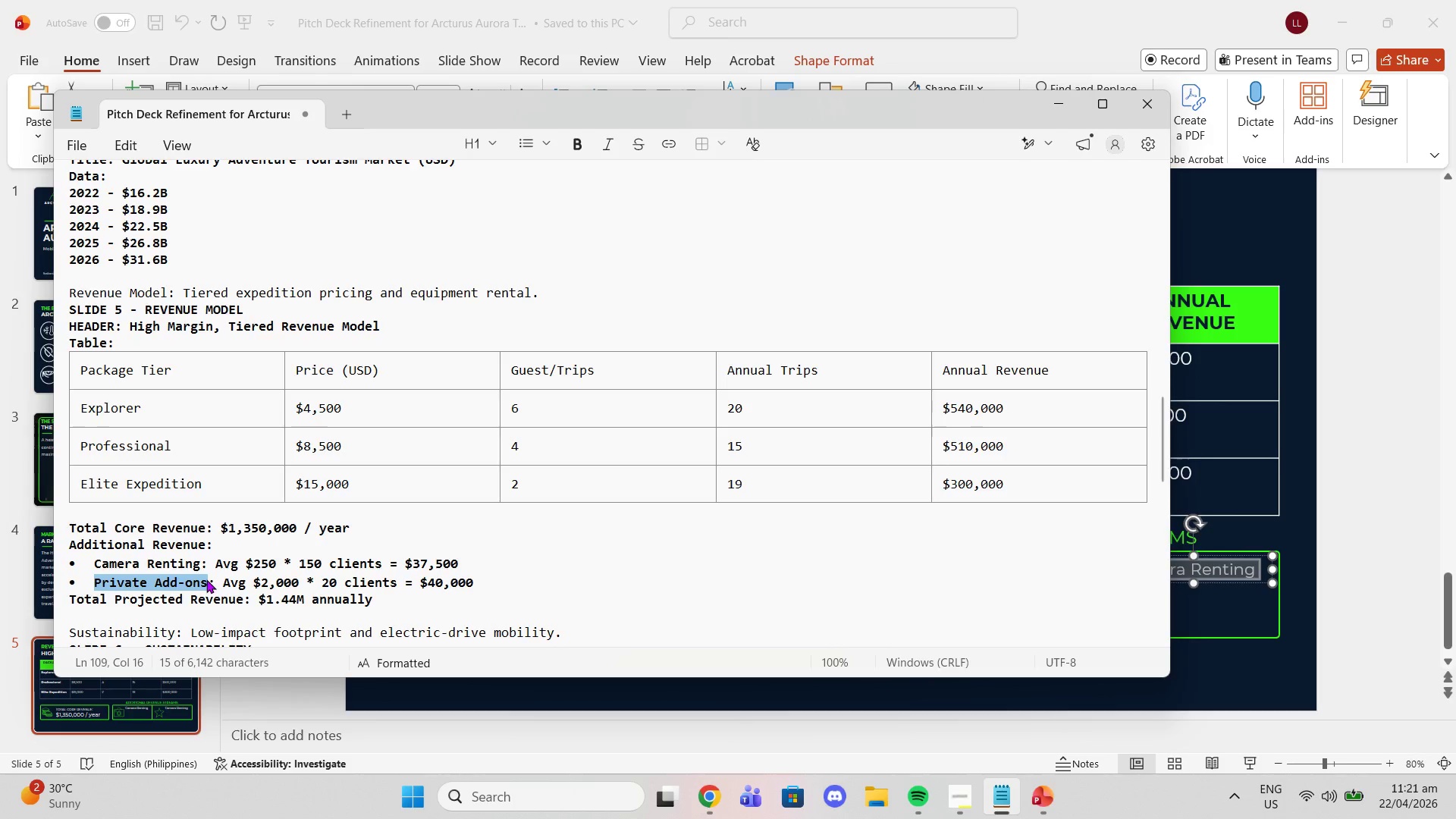 
key(Control+C)
 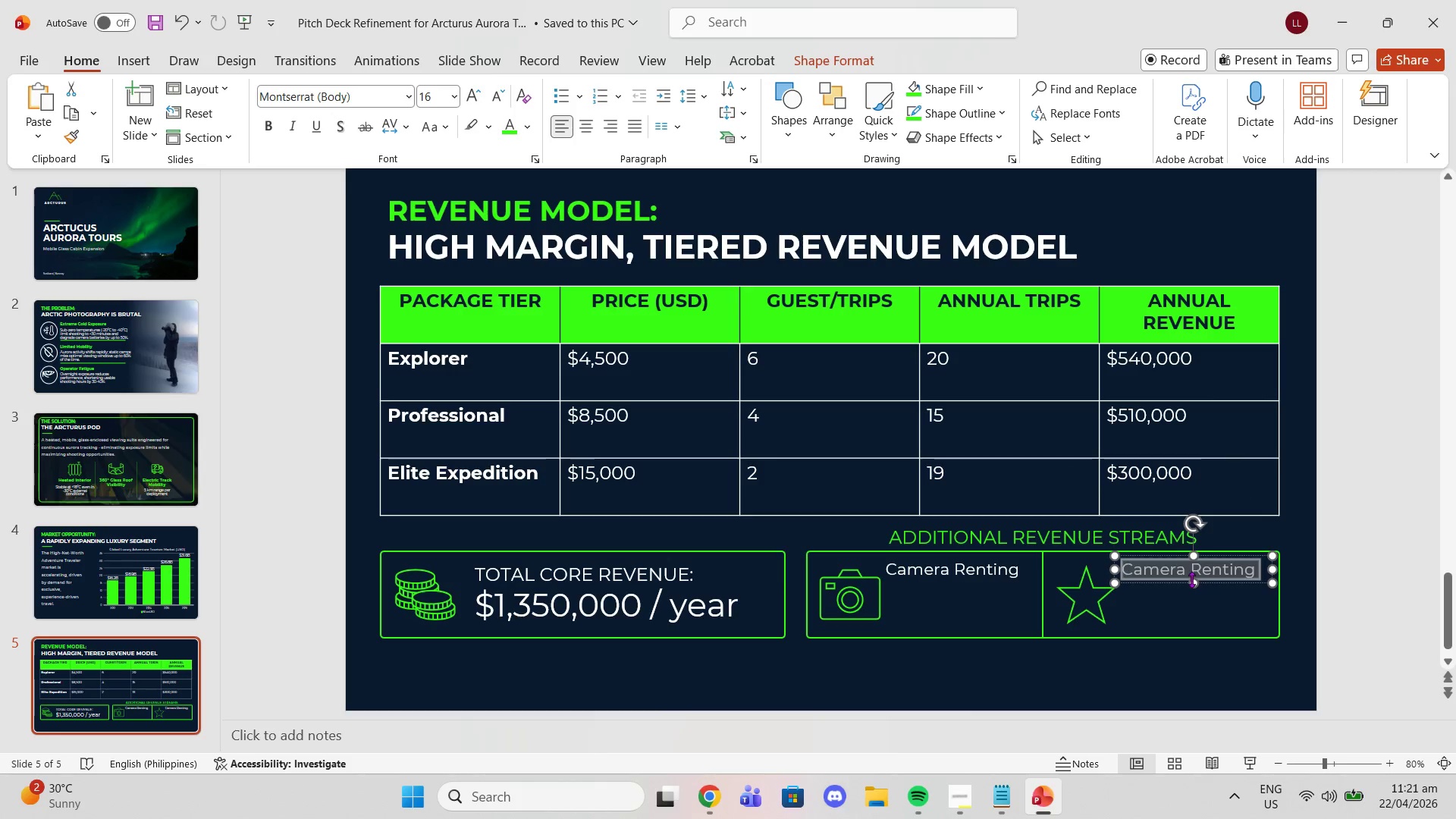 
key(Control+V)
 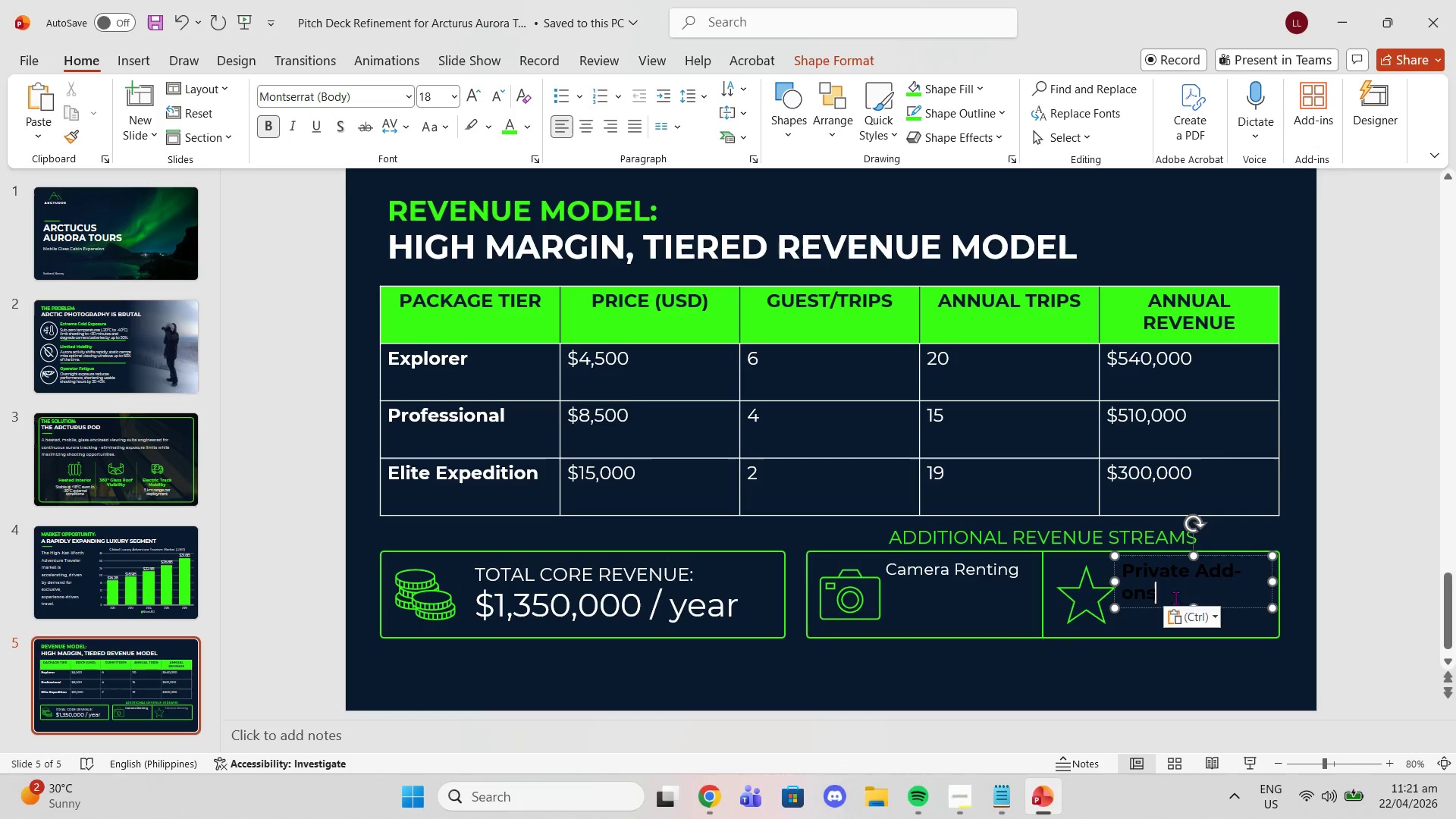 
key(Control+ControlLeft)
 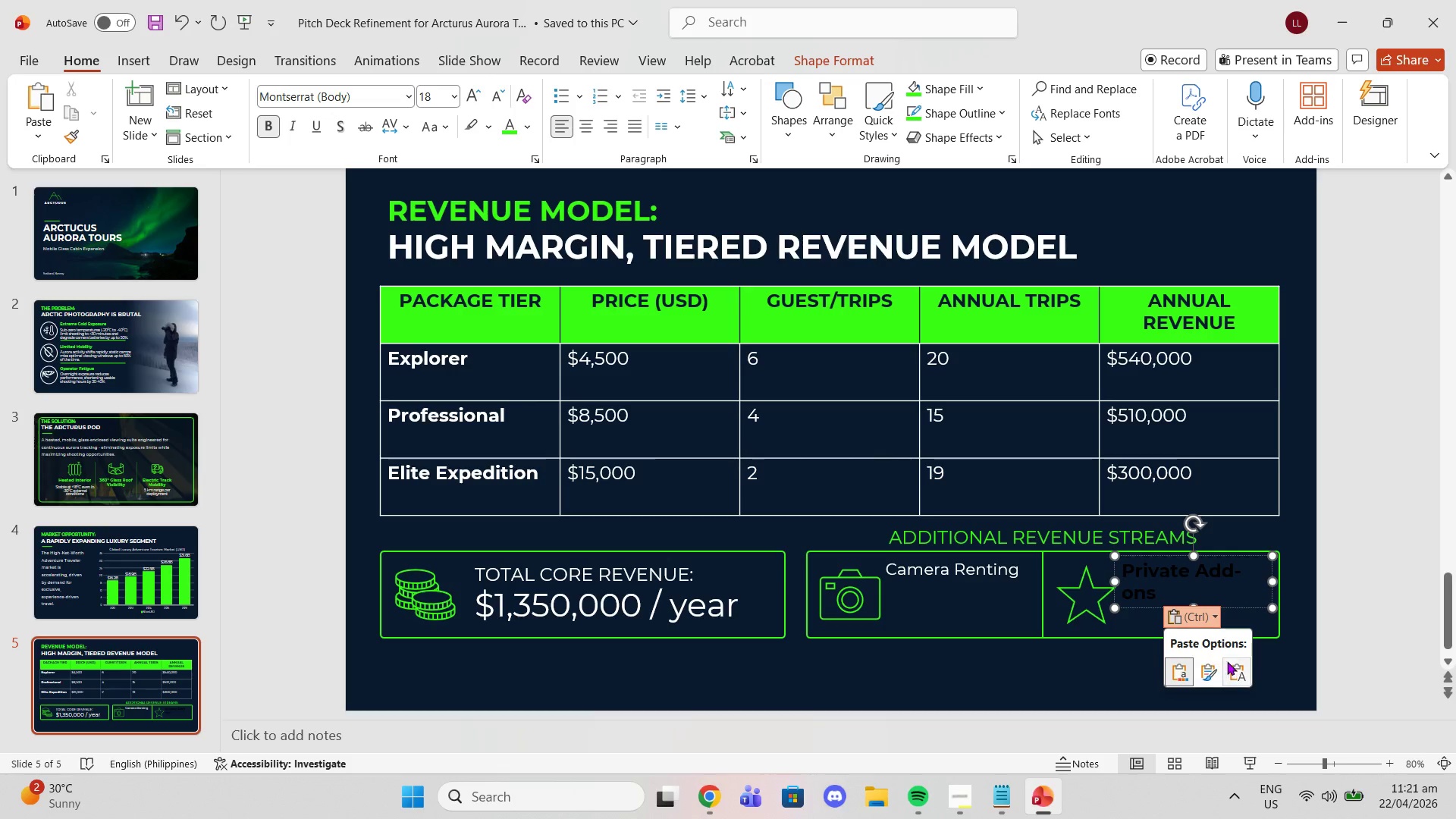 
left_click([1232, 663])
 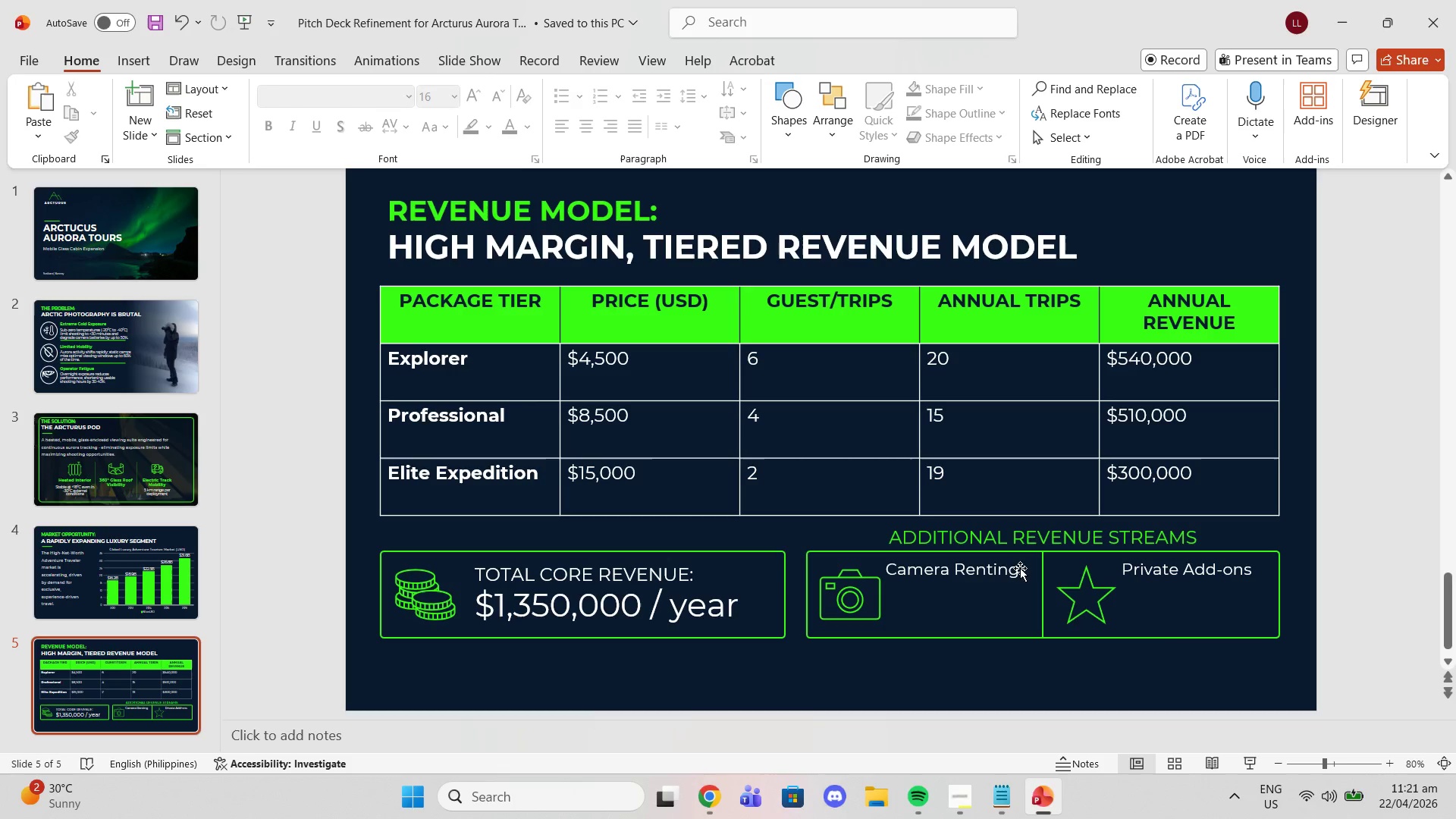 
left_click([976, 569])
 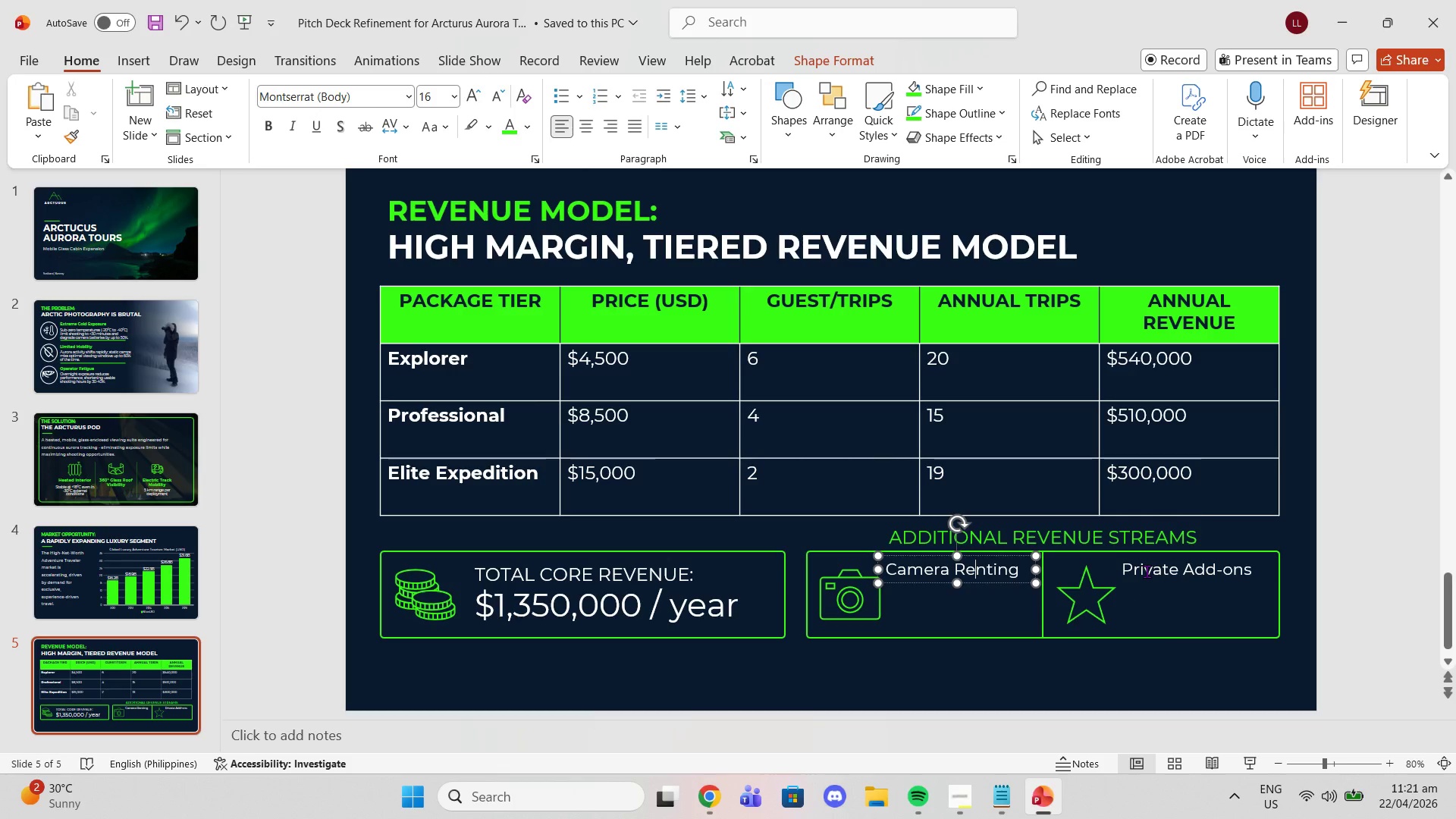 
left_click([1147, 571])
 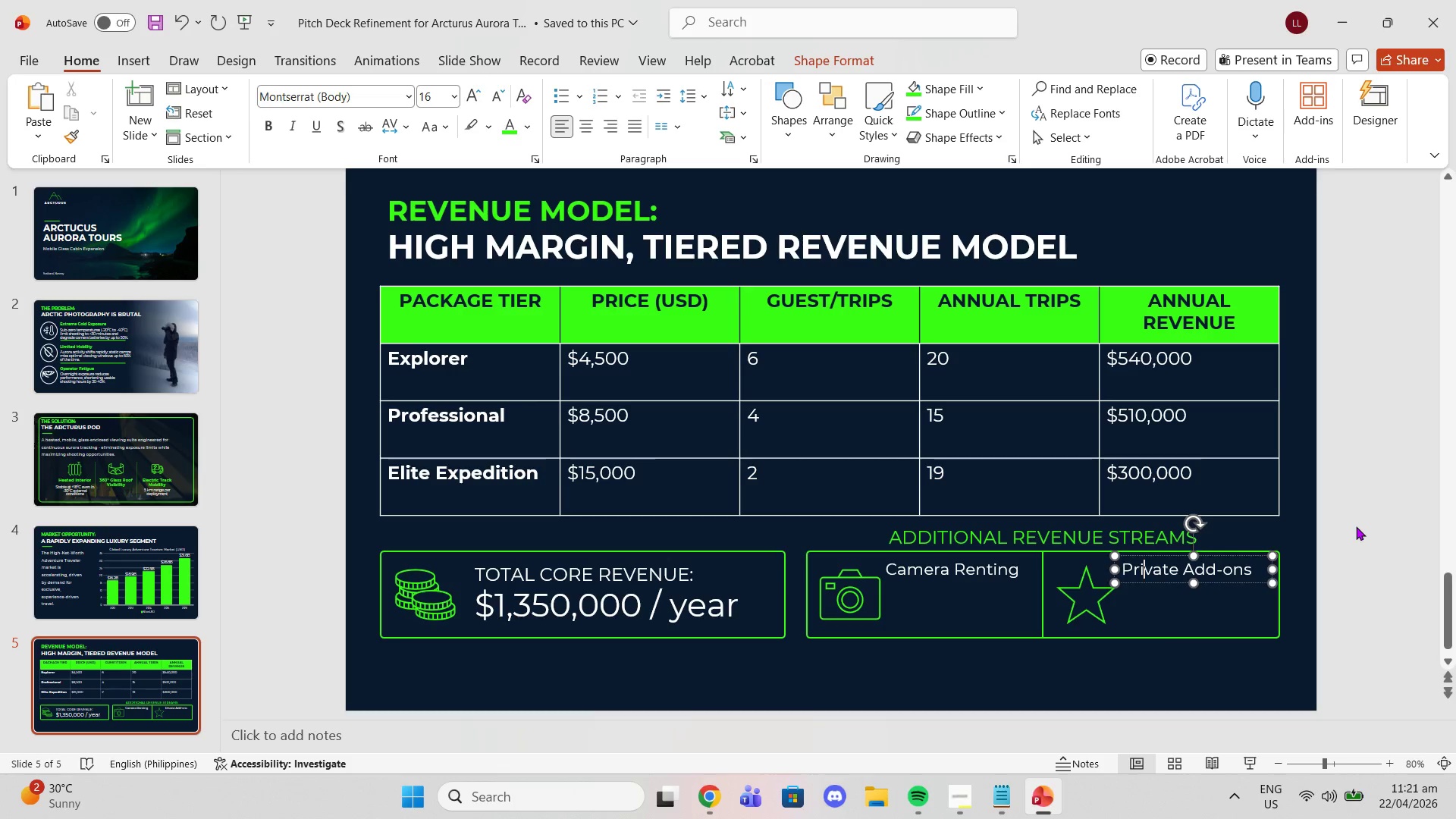 
left_click([1356, 526])
 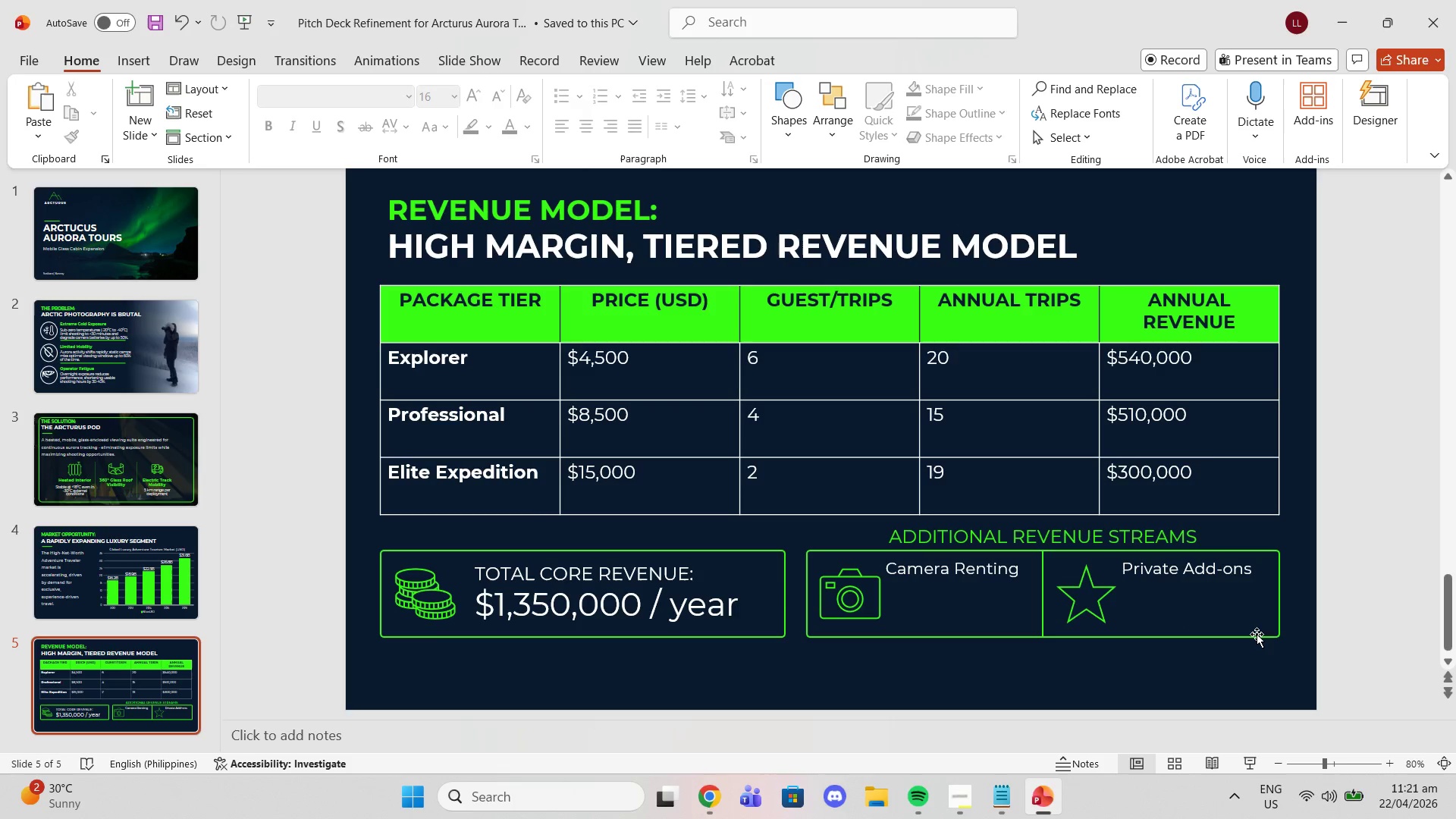 
scroll: coordinate [1259, 631], scroll_direction: down, amount: 1.0
 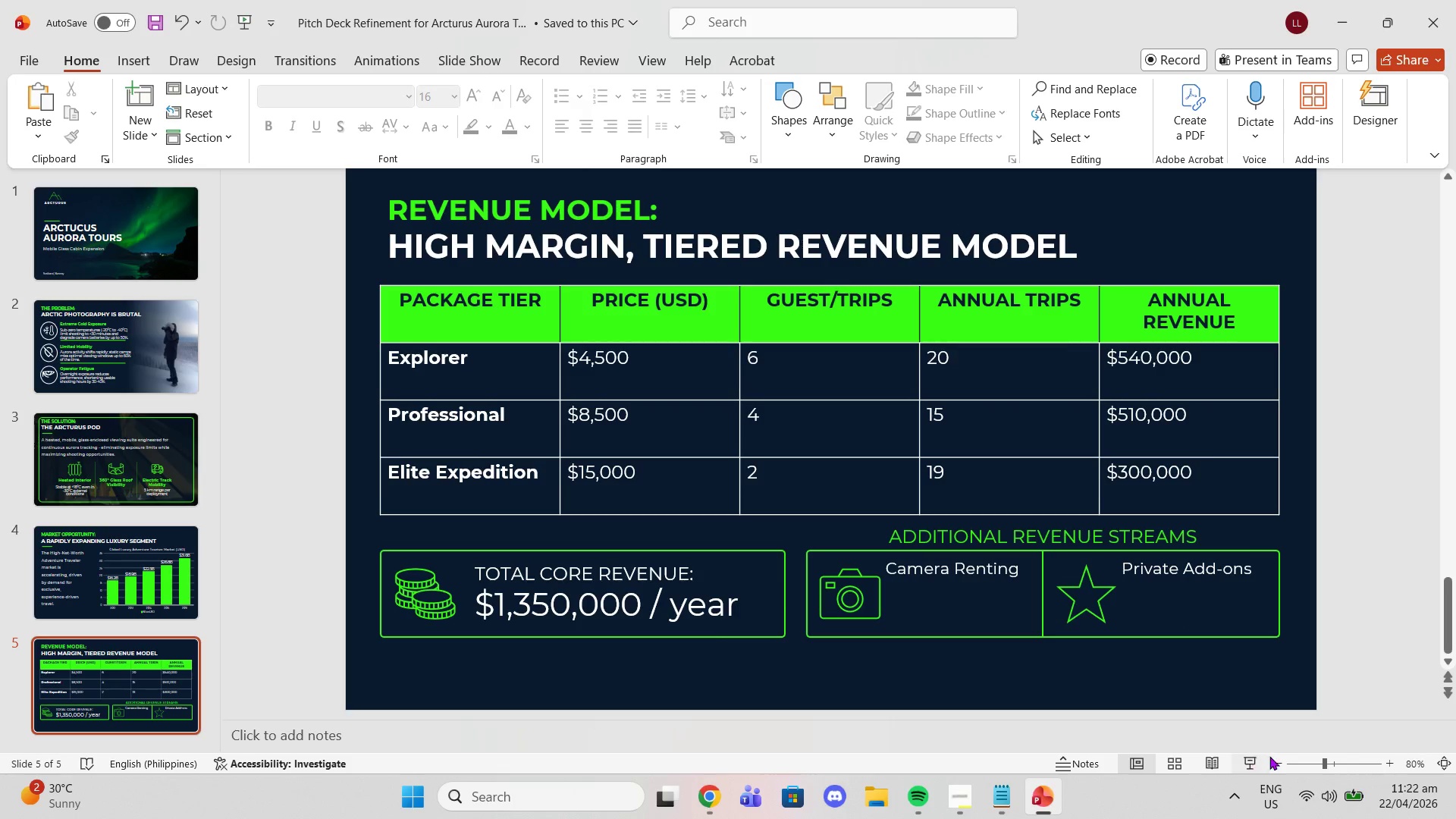 
left_click([1280, 761])
 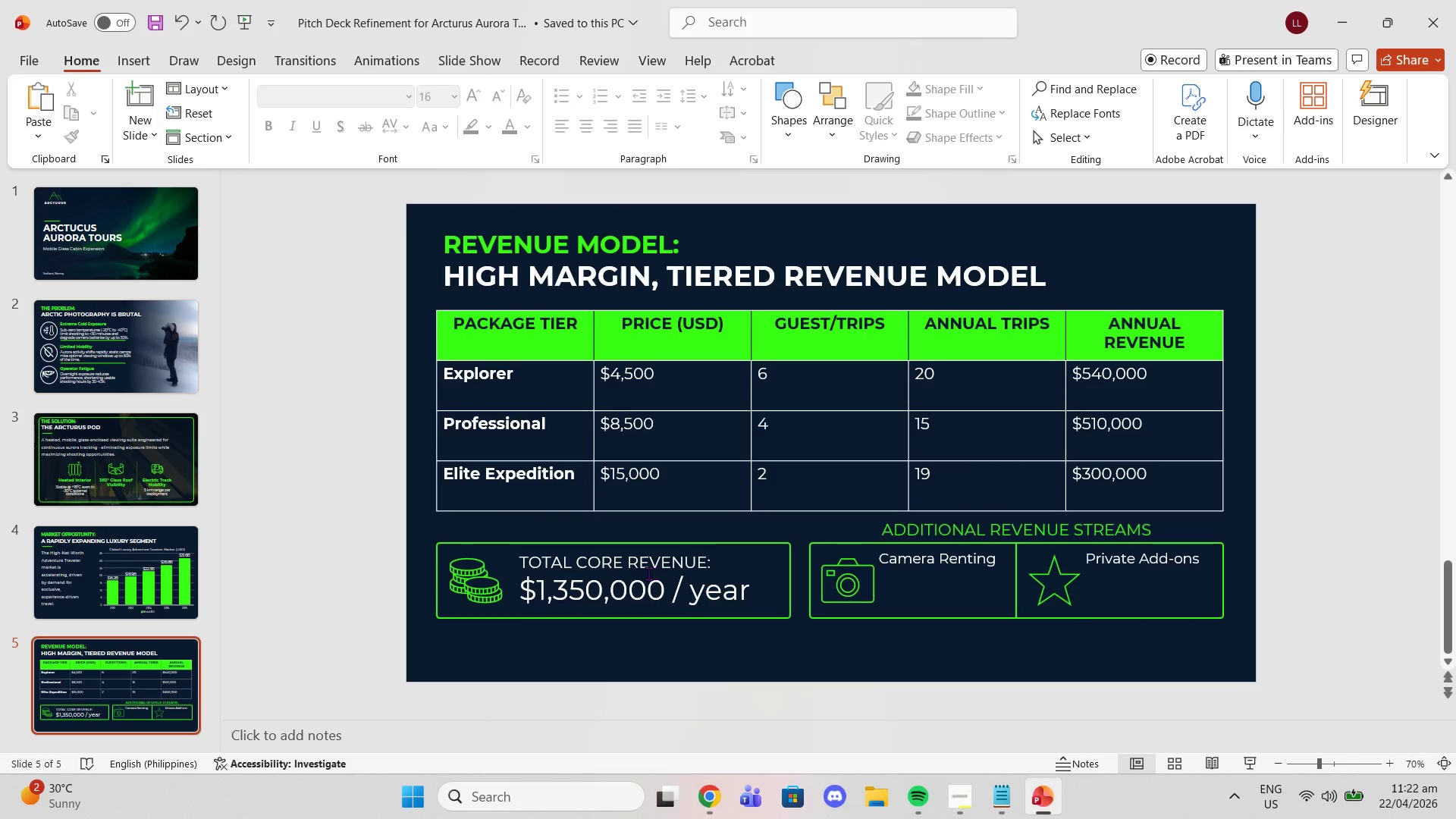 
left_click([642, 580])
 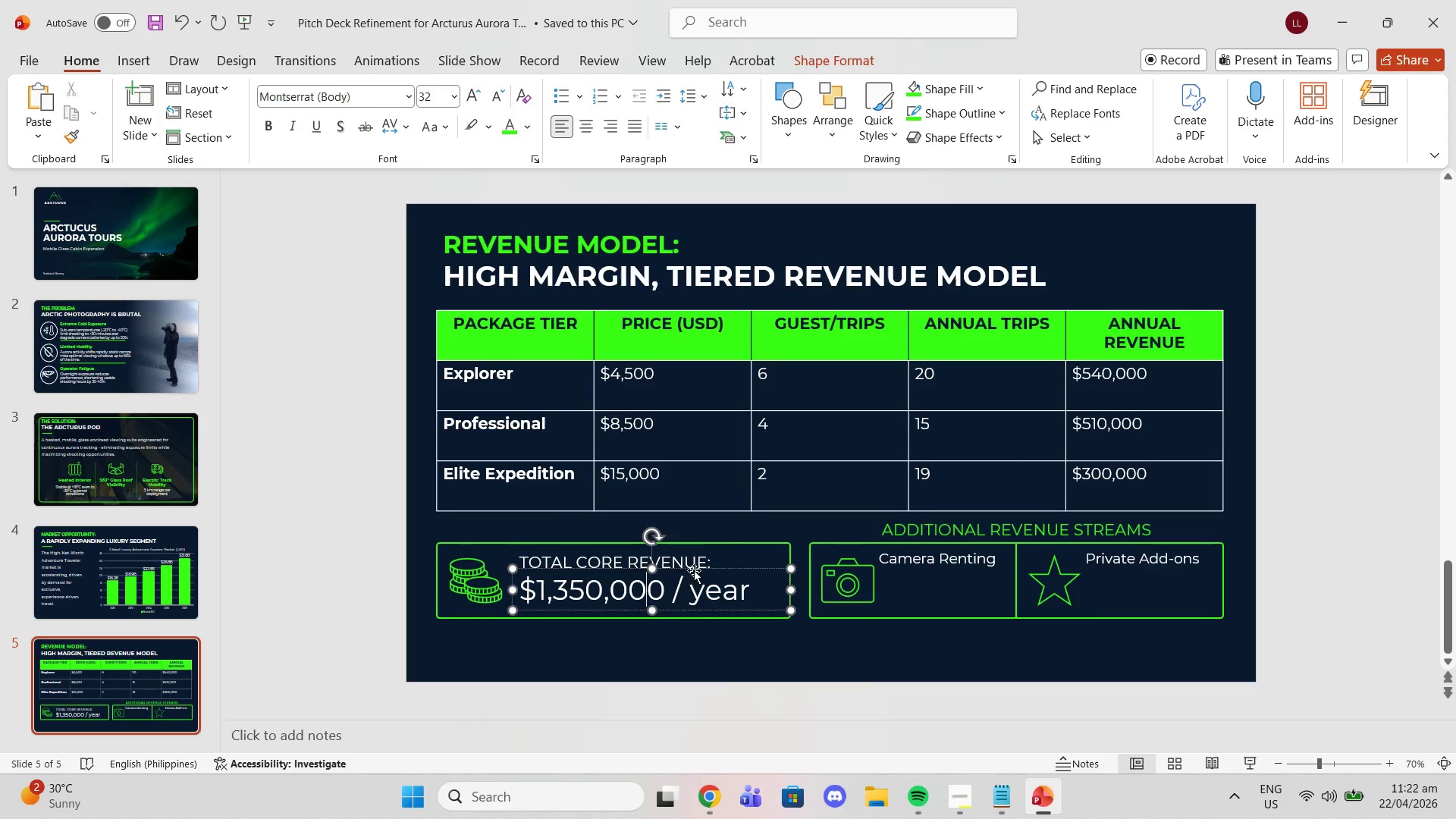 
left_click([700, 570])
 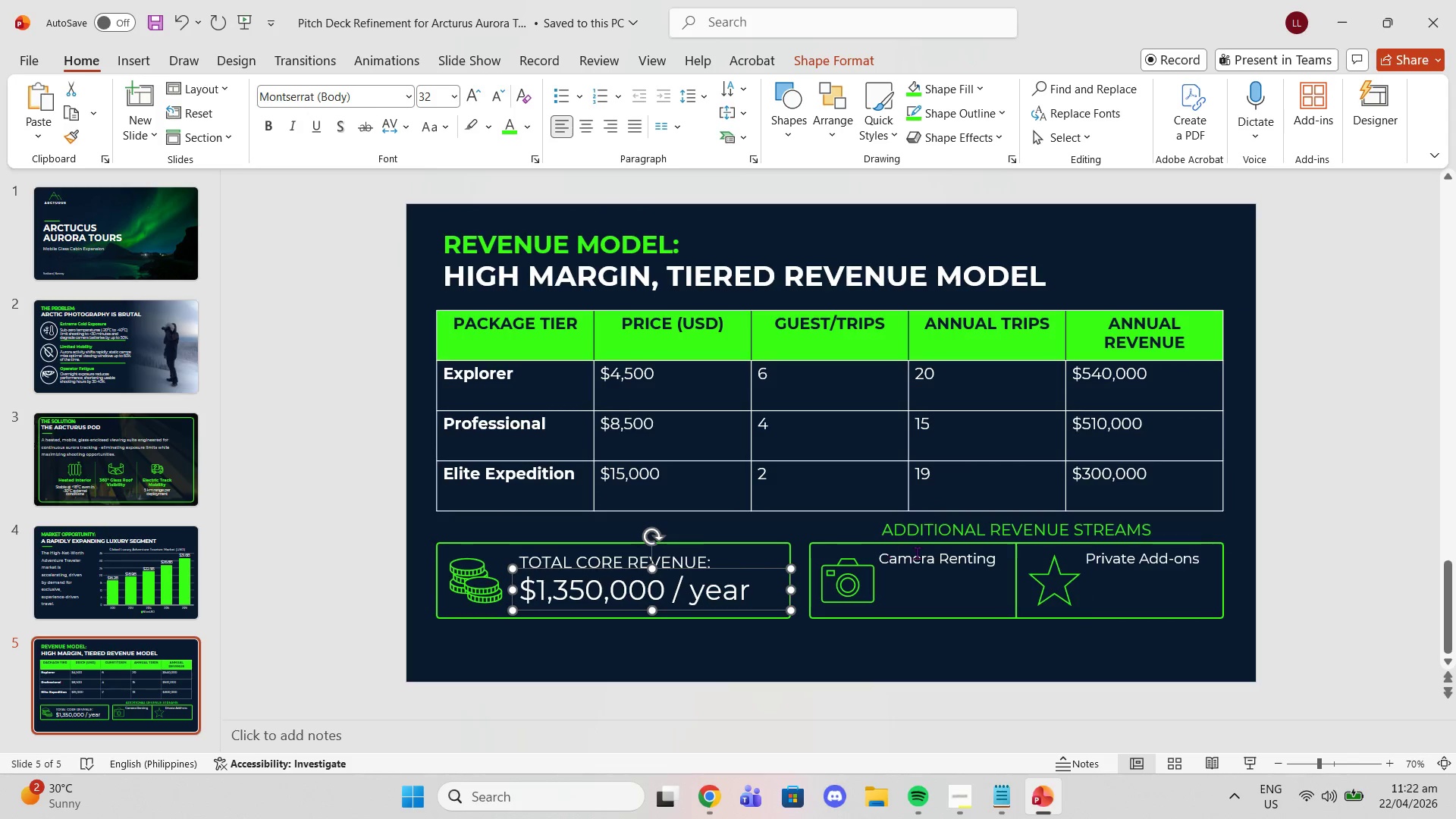 
left_click([940, 553])
 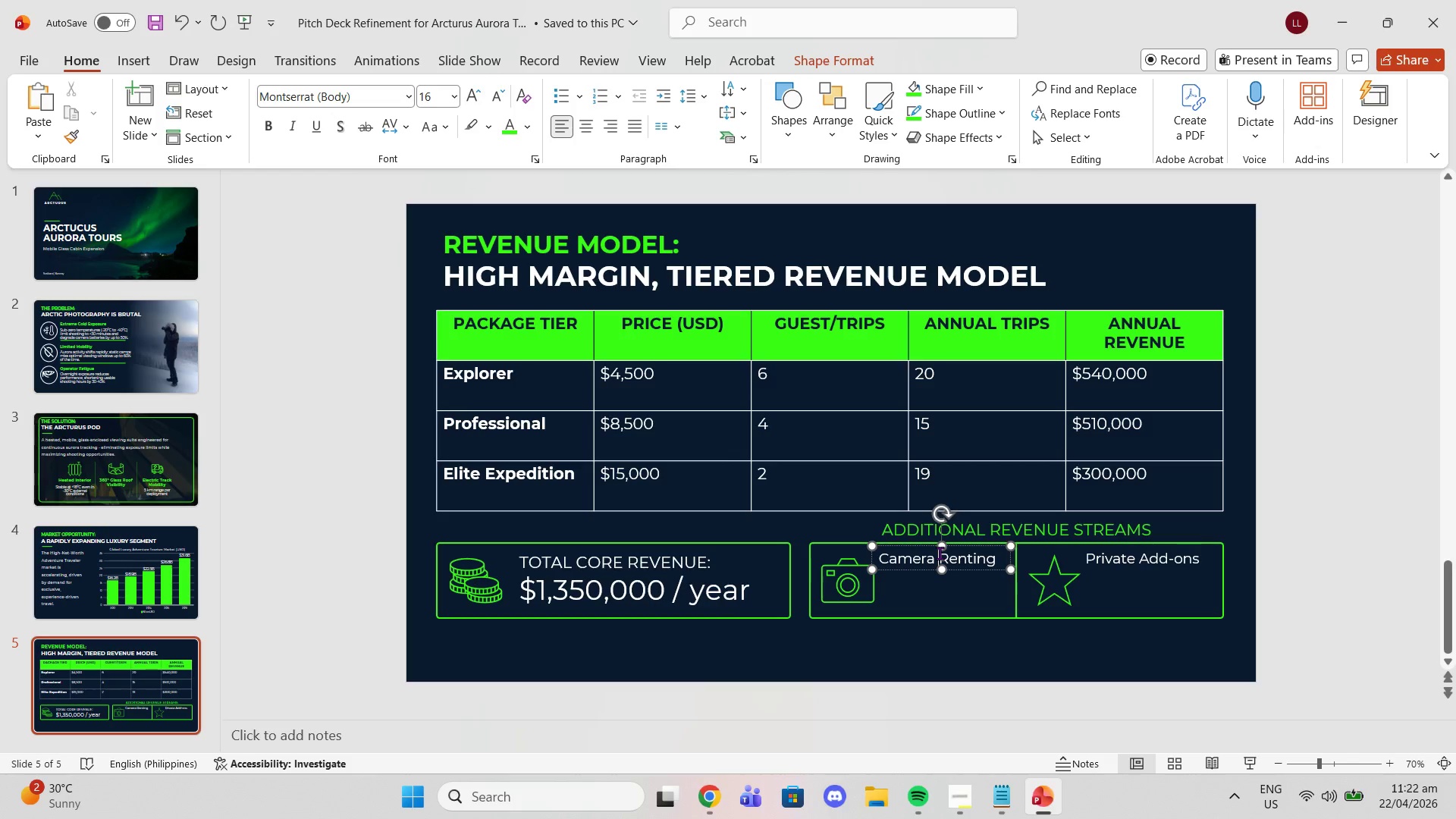 
key(Control+C)
 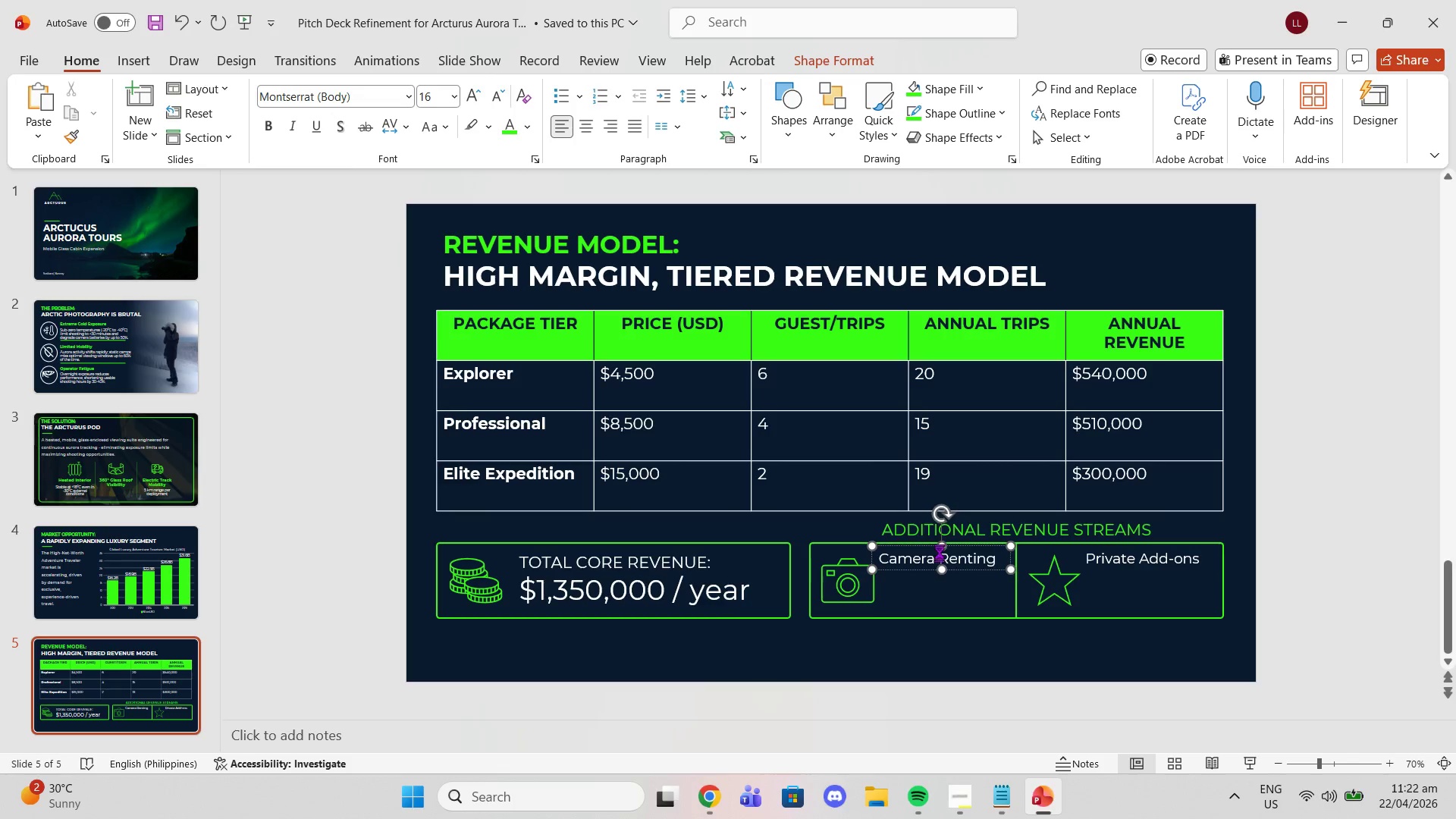 
key(Control+ControlLeft)
 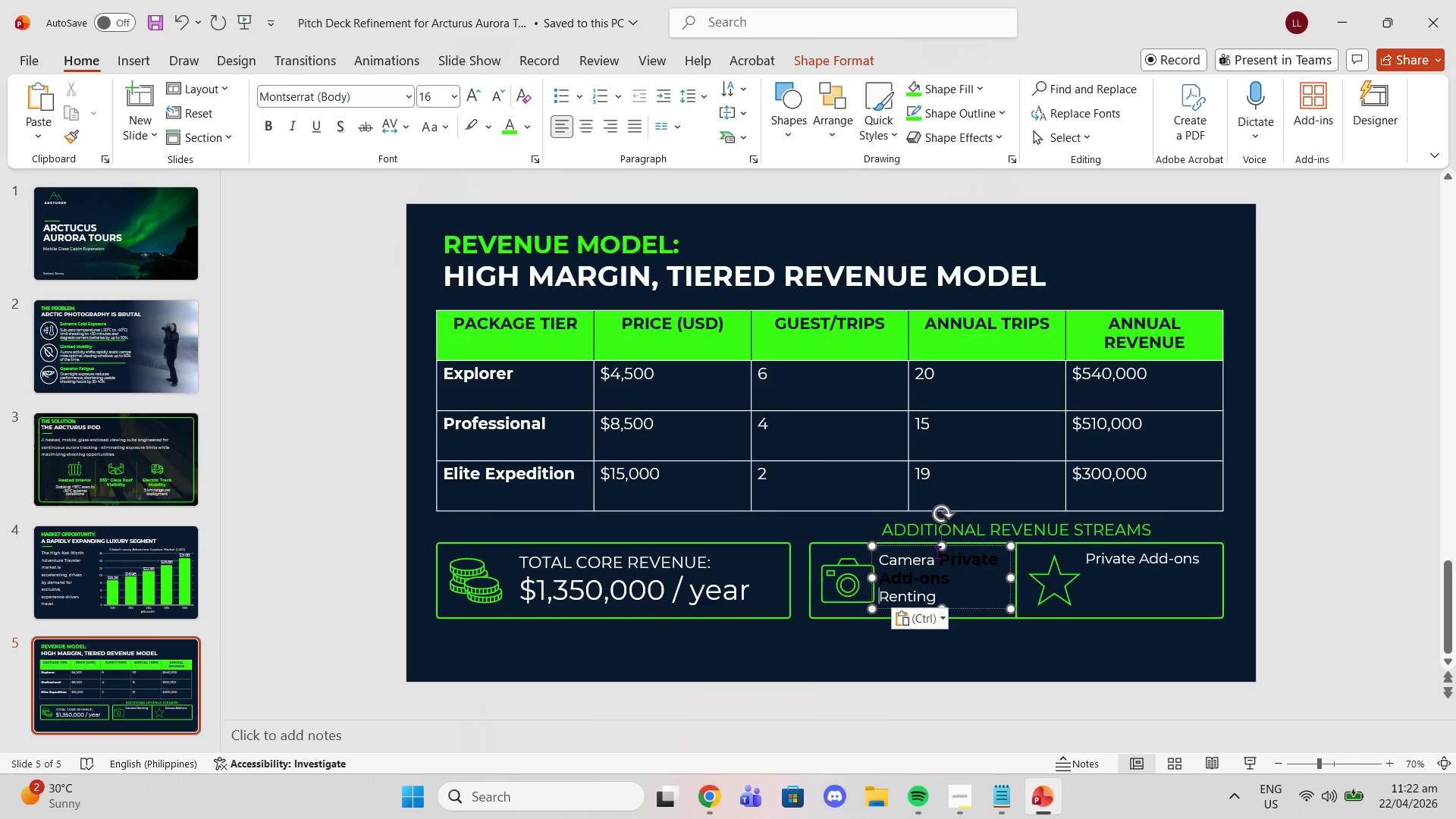 
key(Control+V)
 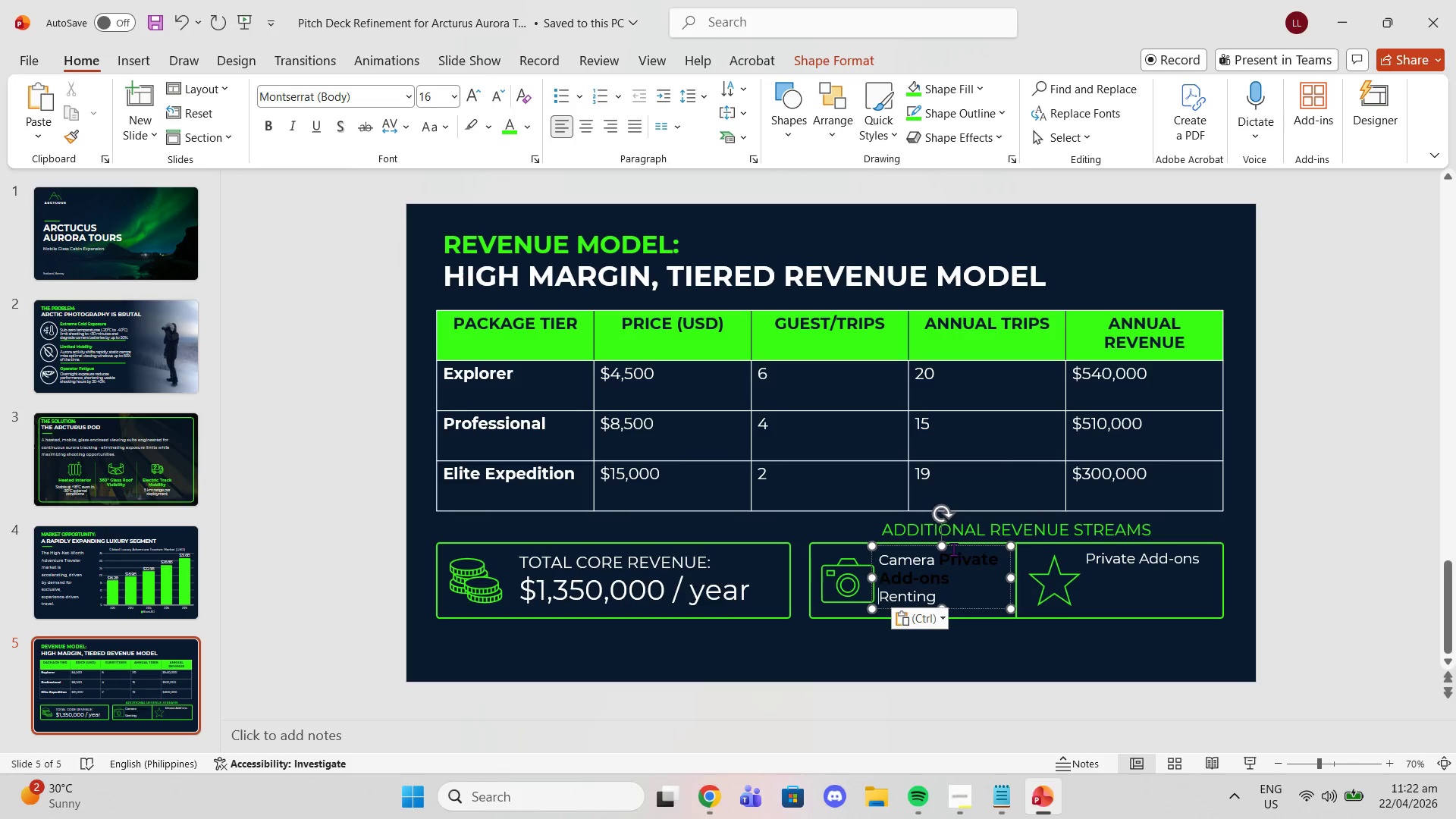 
key(Control+ControlLeft)
 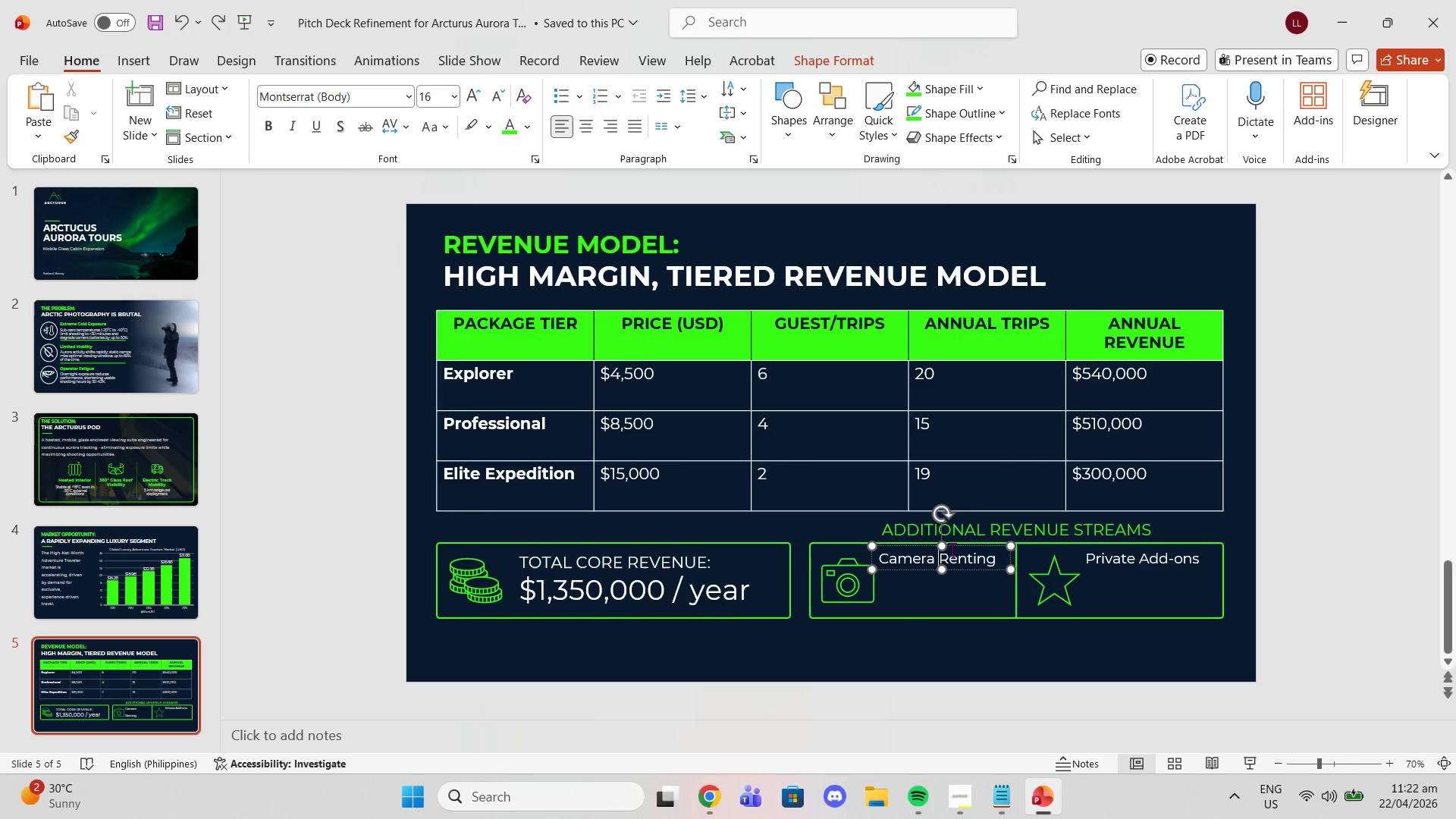 
key(Control+Z)
 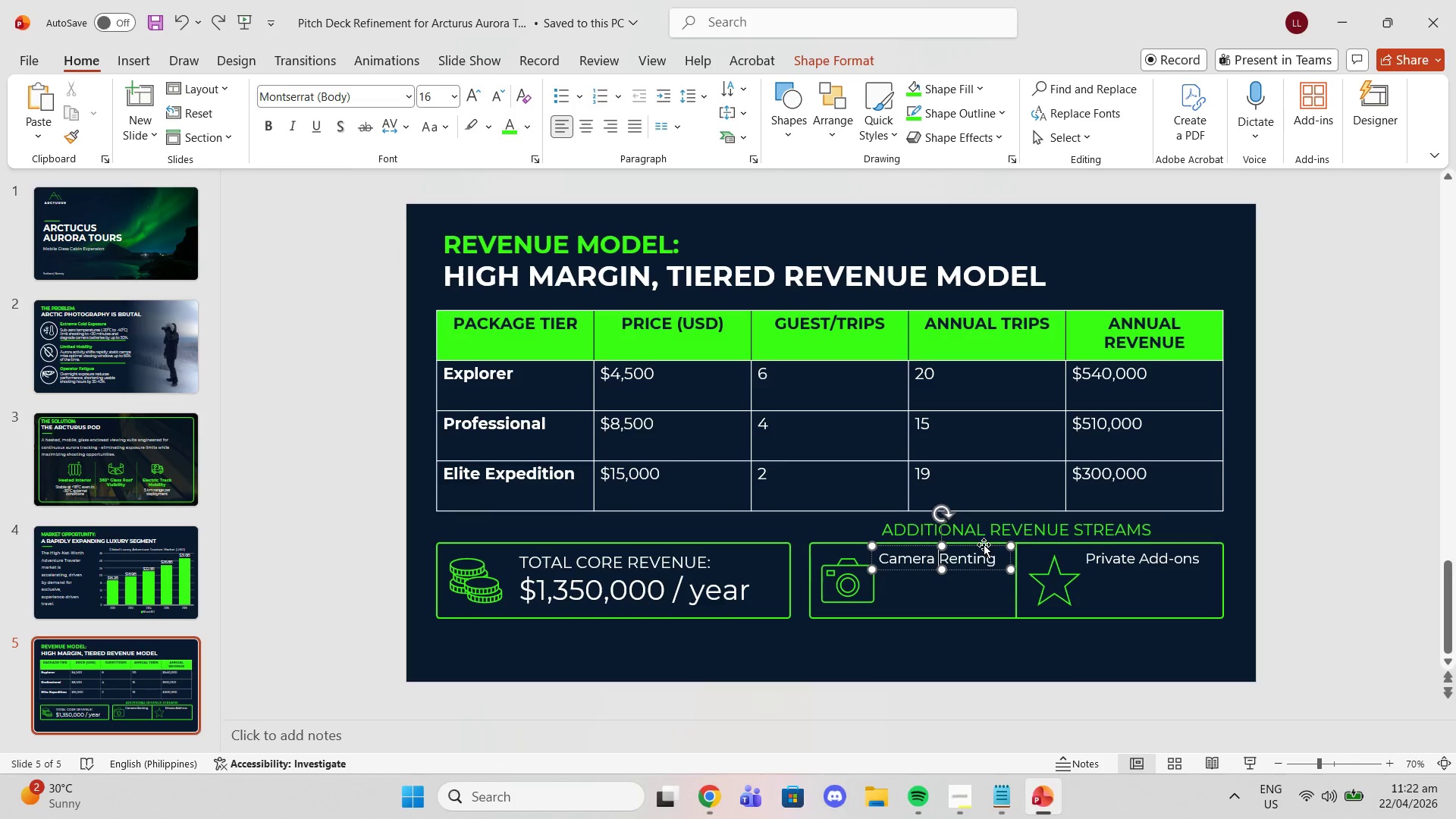 
left_click([984, 544])
 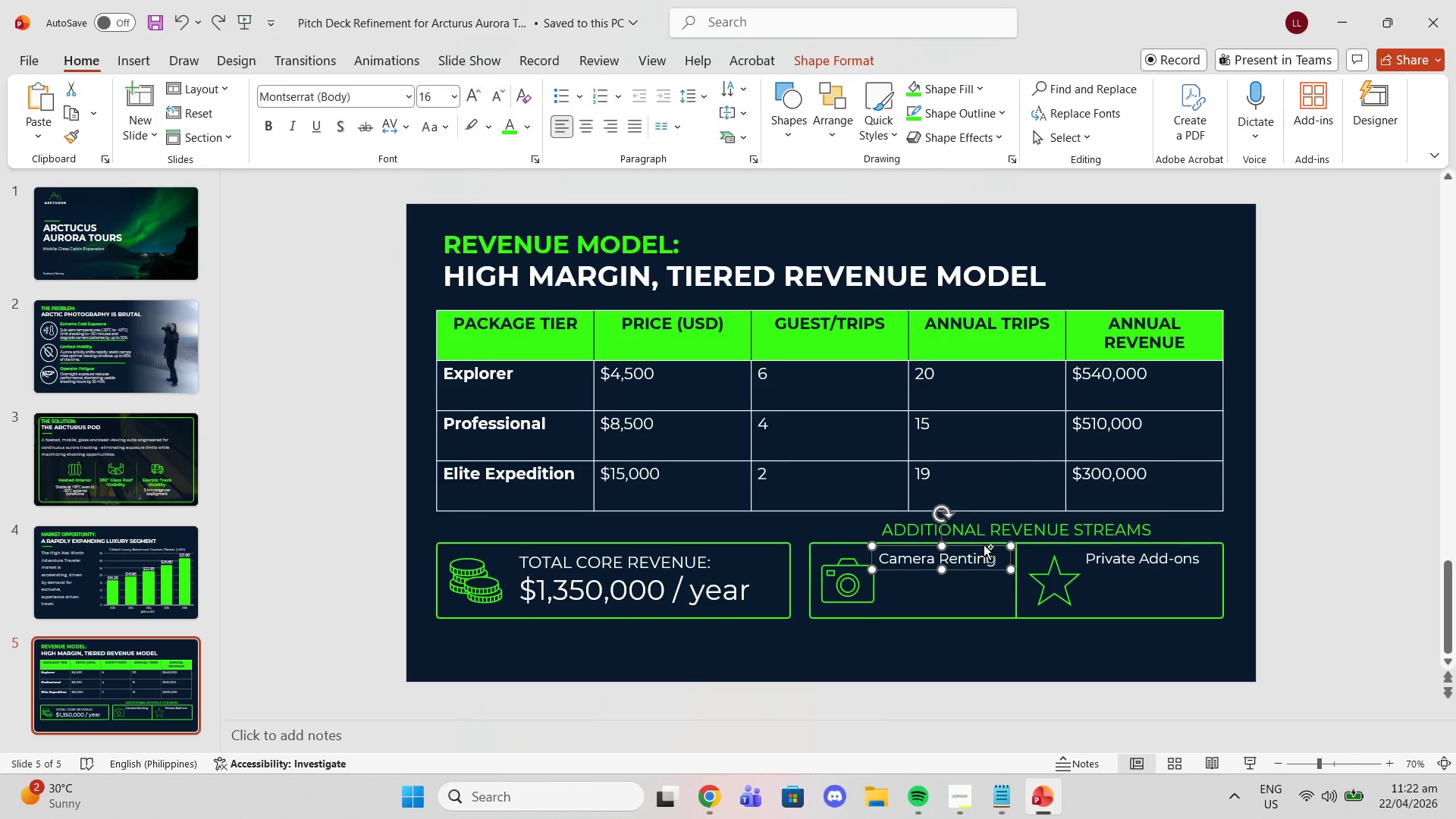 
key(Control+ControlLeft)
 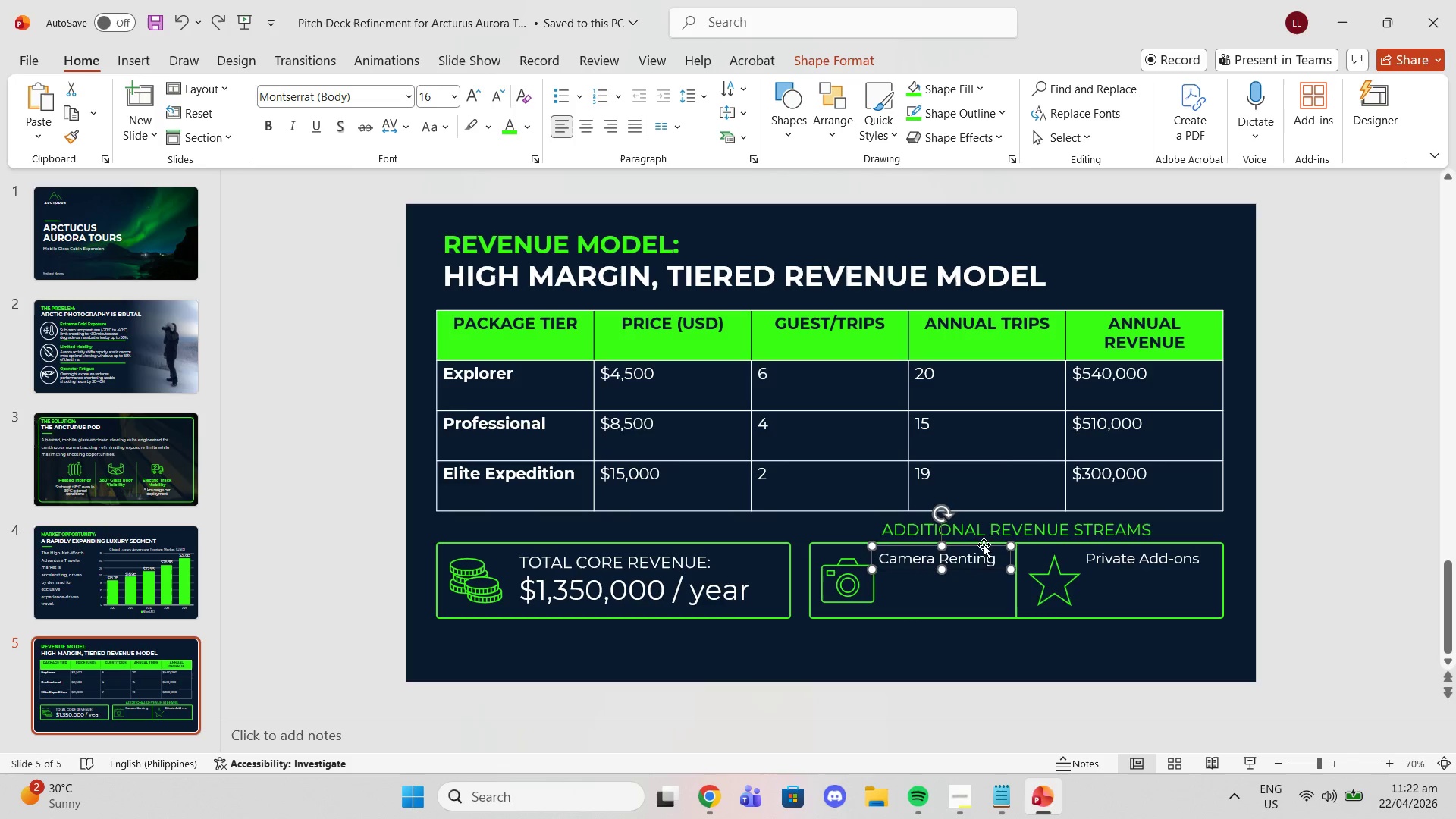 
key(Control+C)
 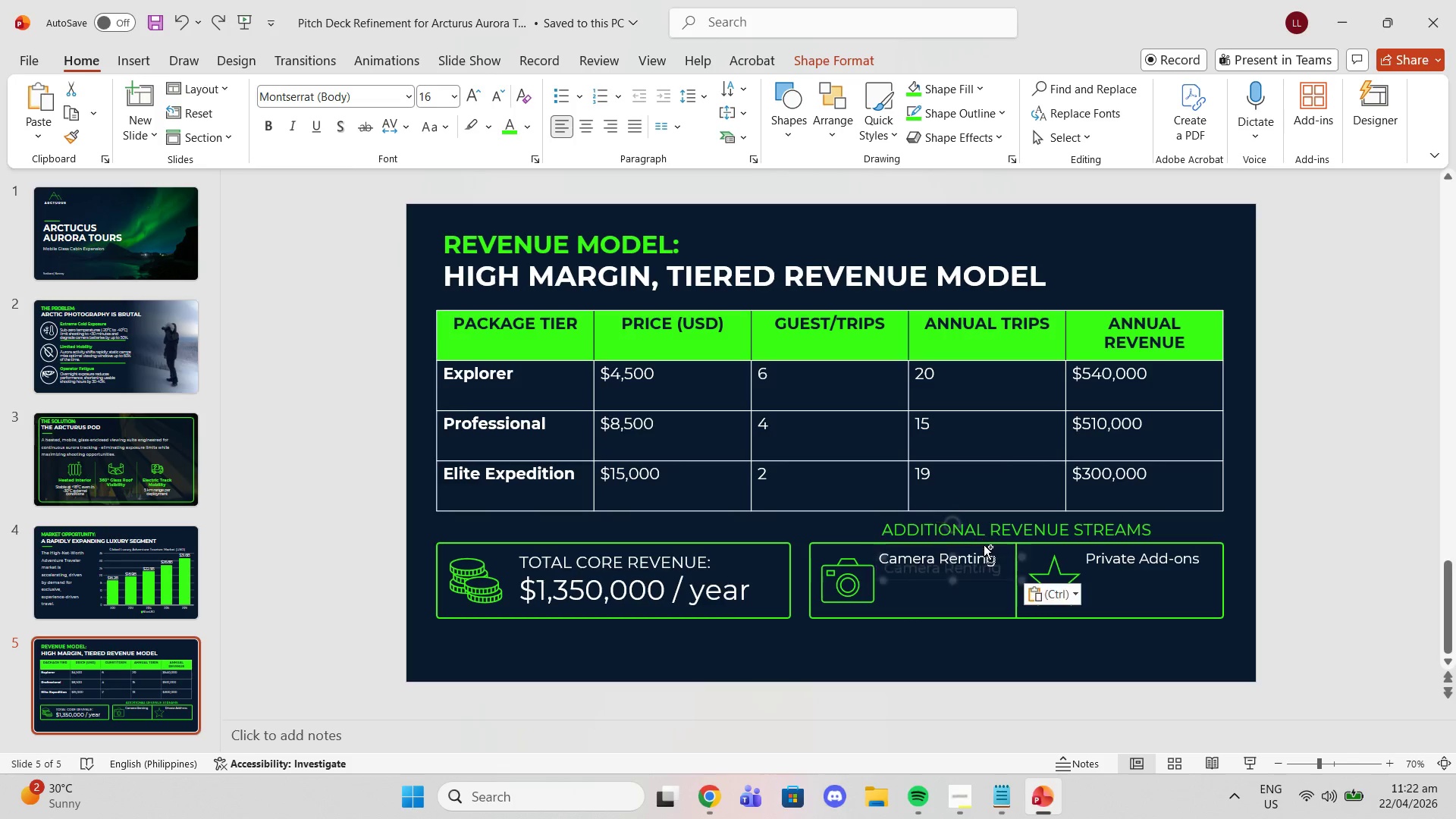 
key(Control+ControlLeft)
 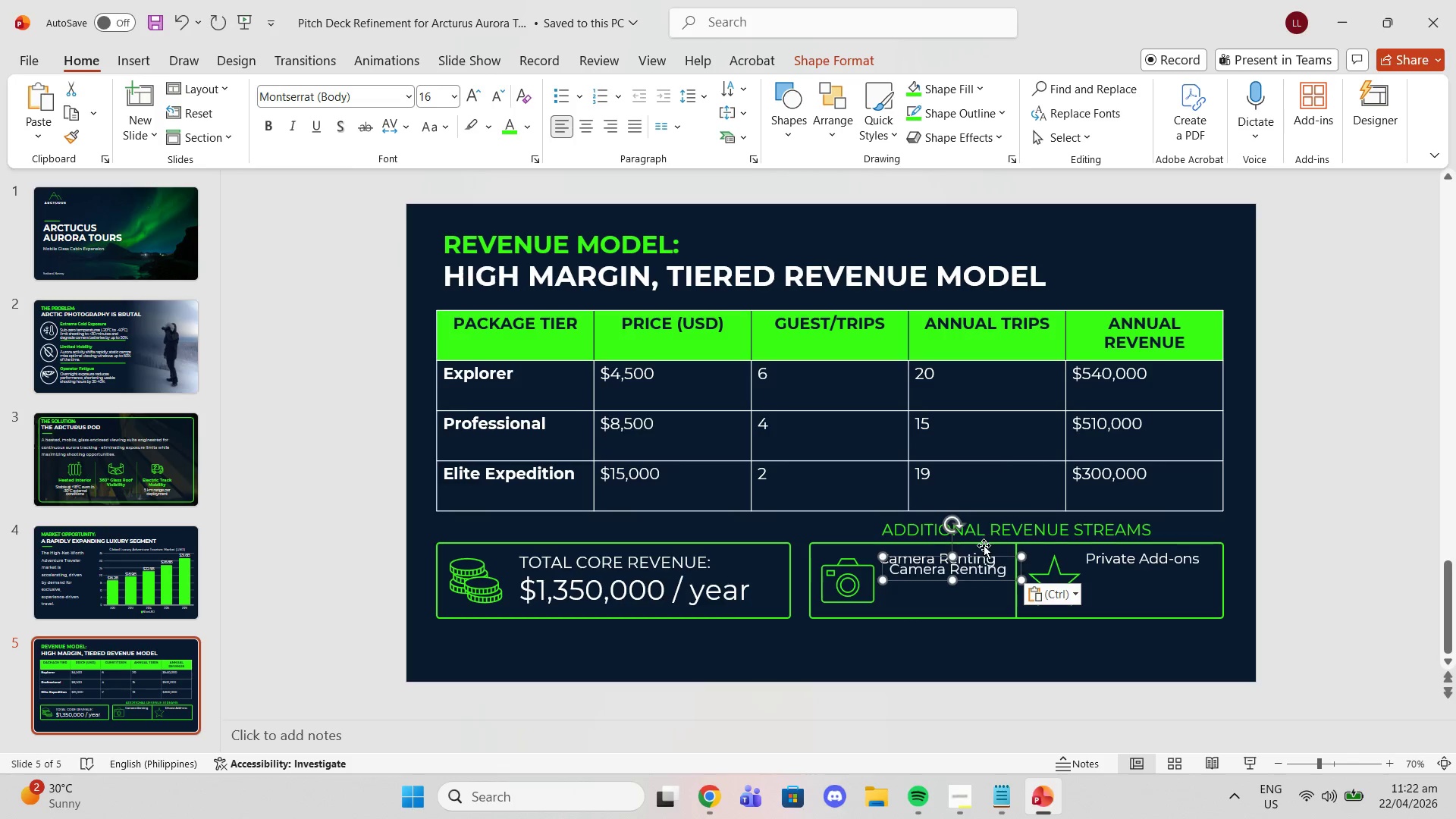 
key(Control+V)
 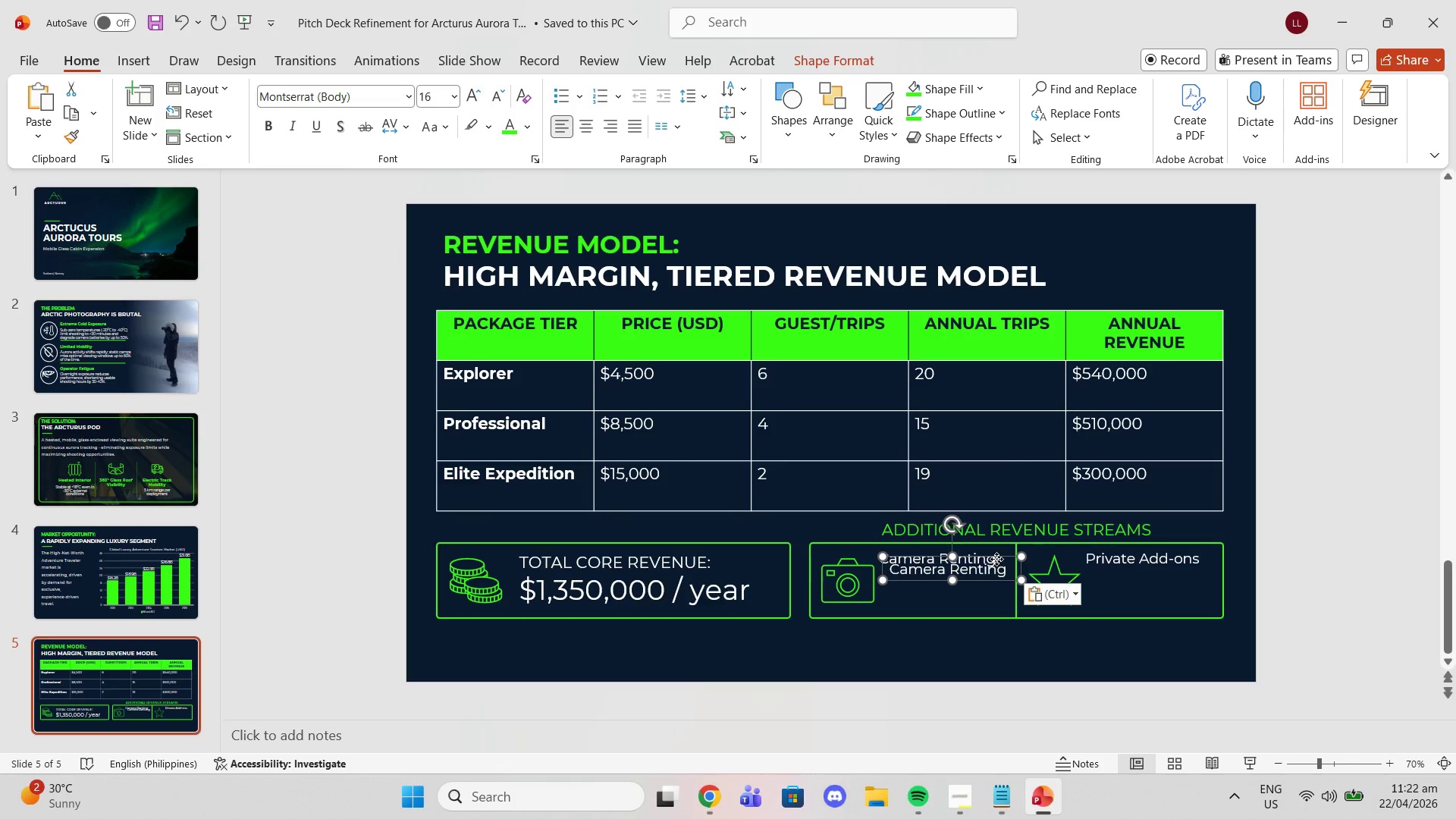 
left_click_drag(start_coordinate=[996, 559], to_coordinate=[993, 571])
 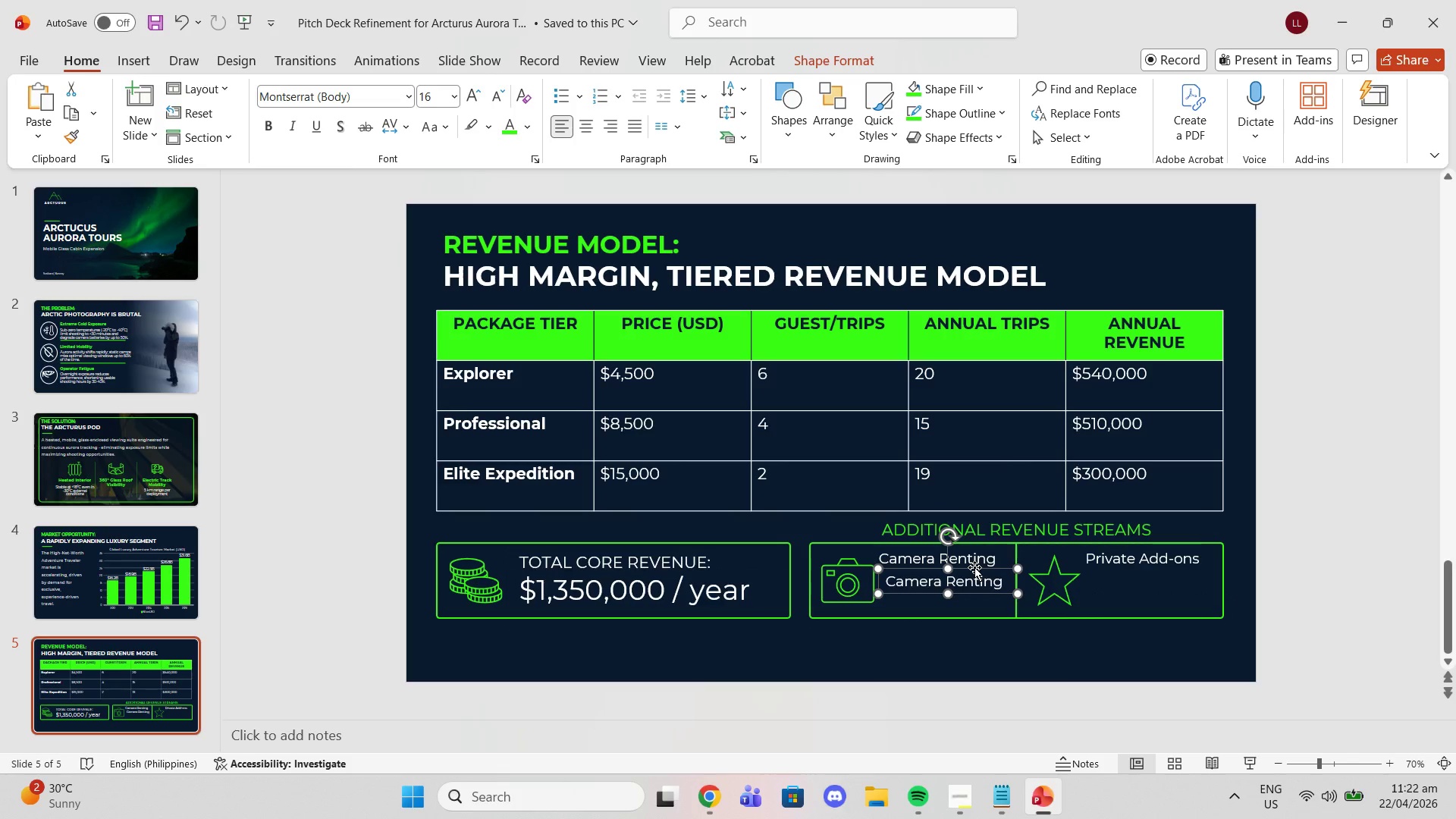 
left_click_drag(start_coordinate=[974, 568], to_coordinate=[971, 568])
 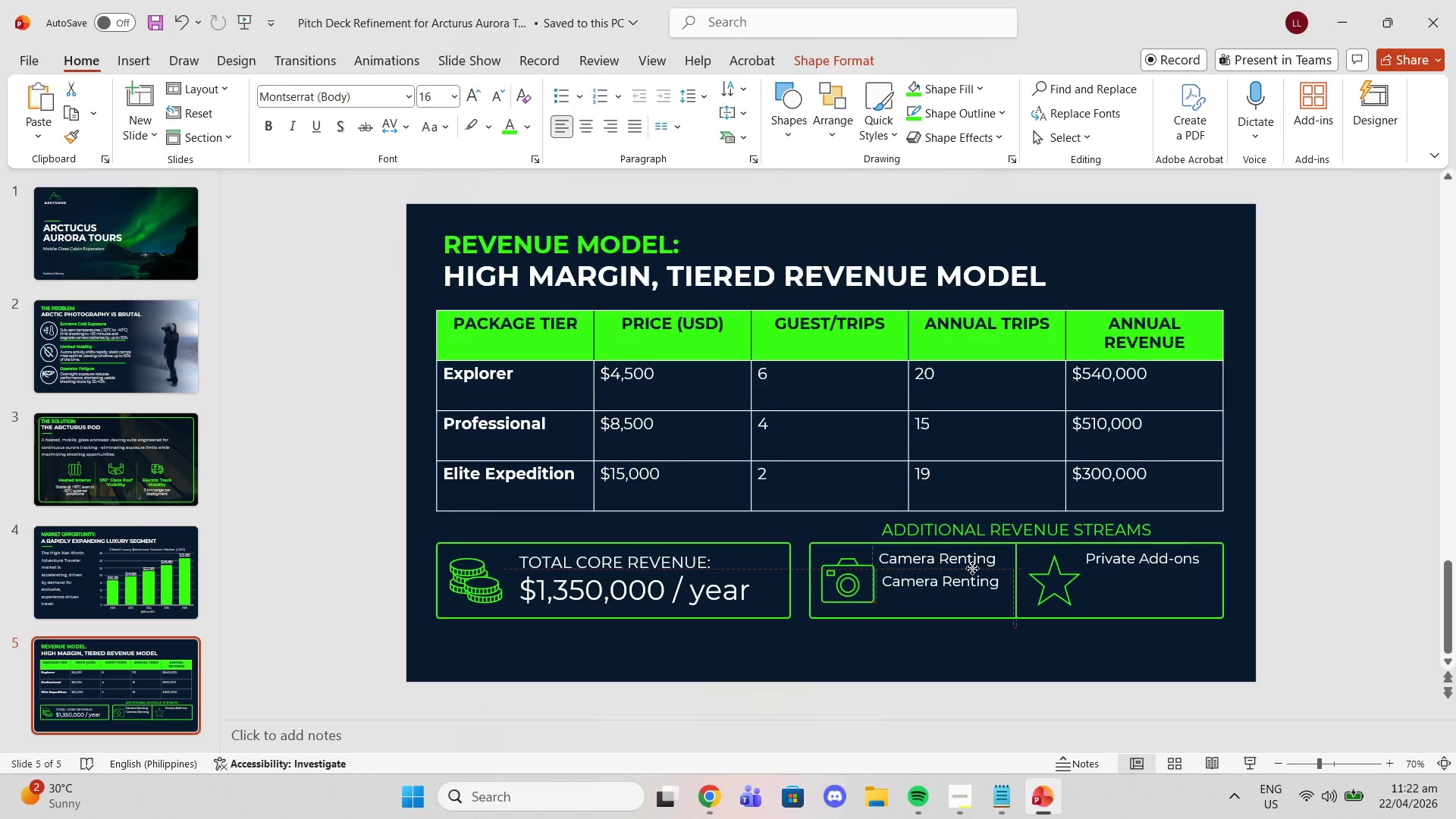 
left_click([958, 552])
 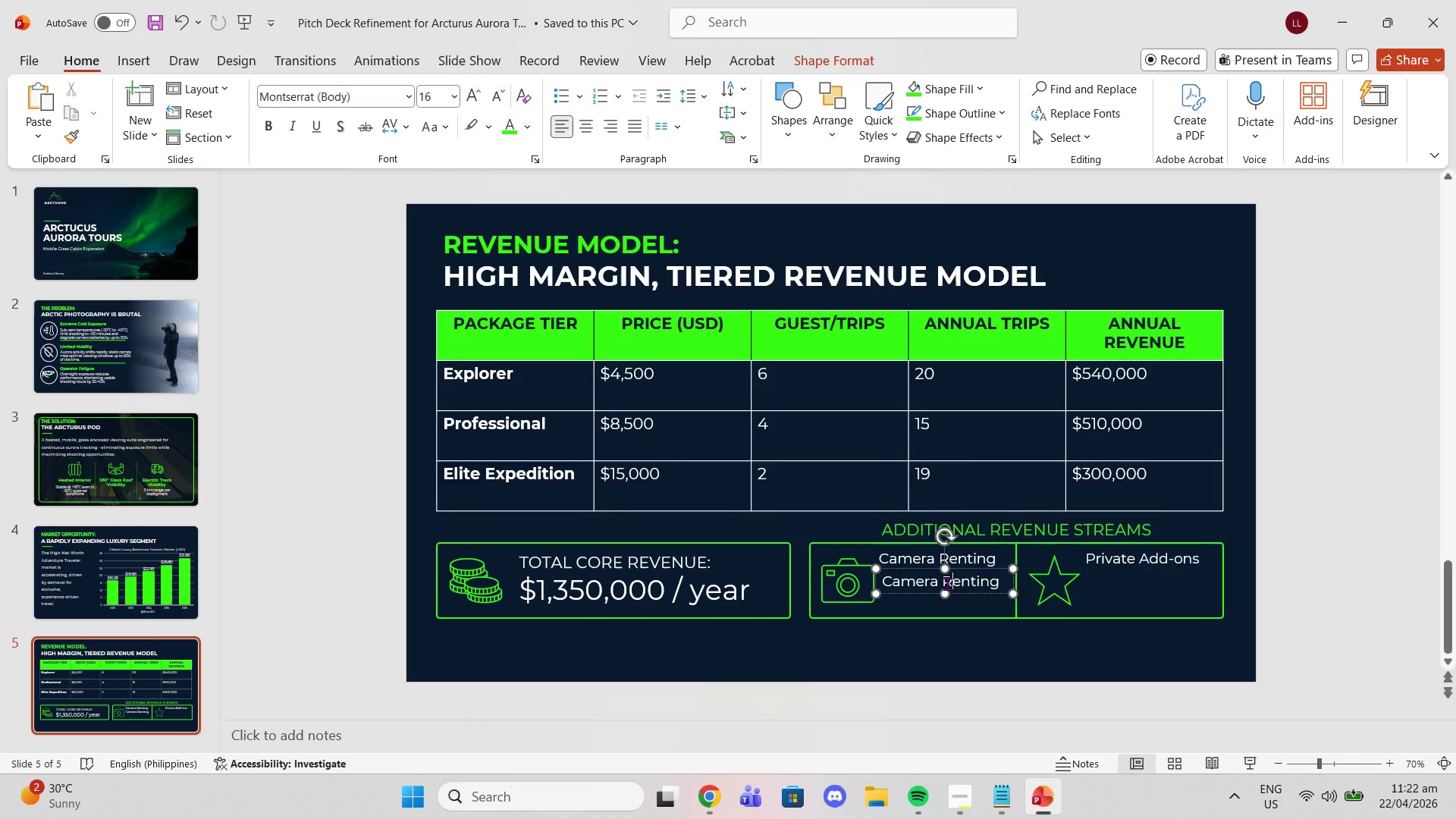 
left_click([947, 583])
 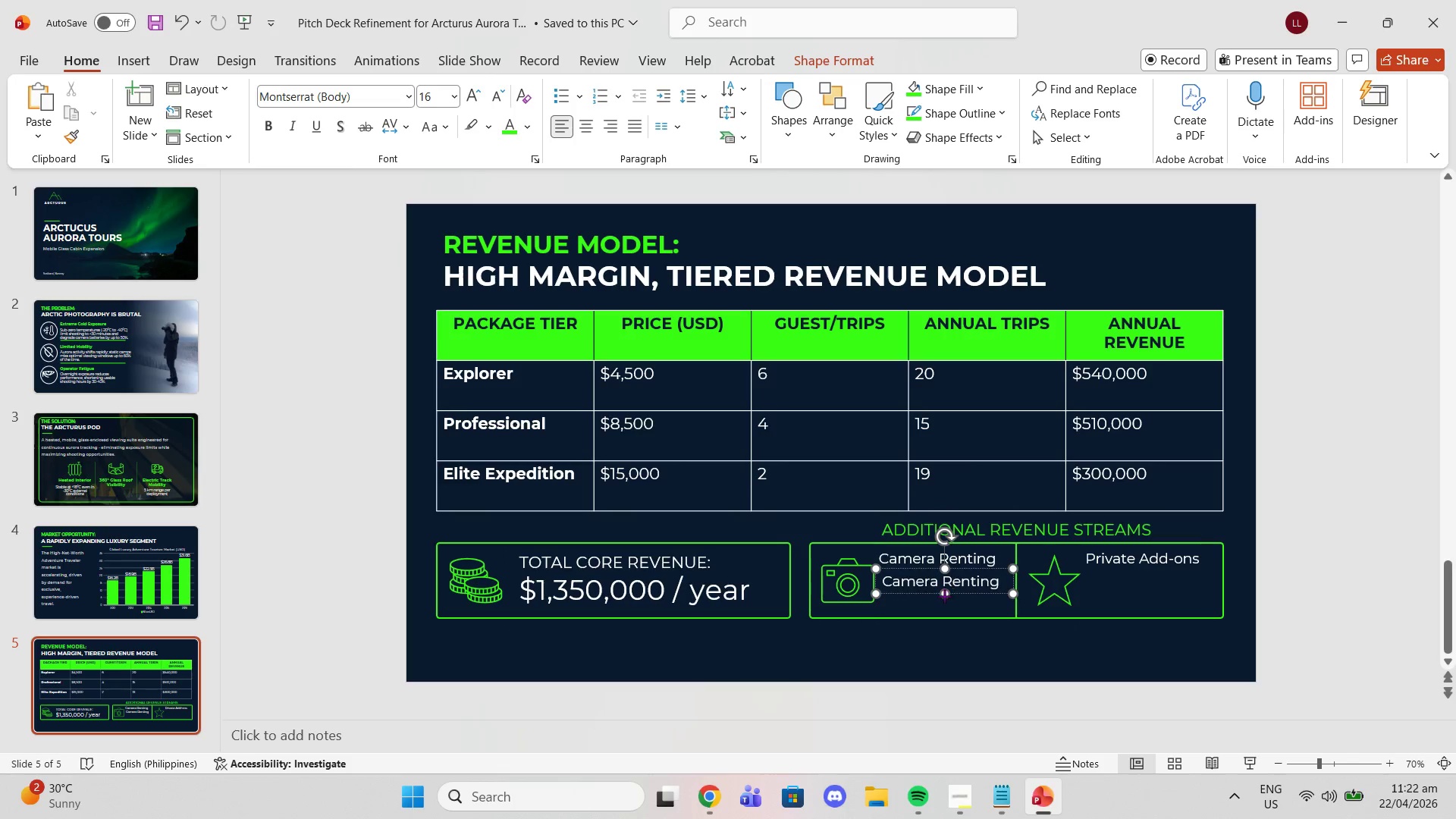 
left_click_drag(start_coordinate=[944, 596], to_coordinate=[946, 608])
 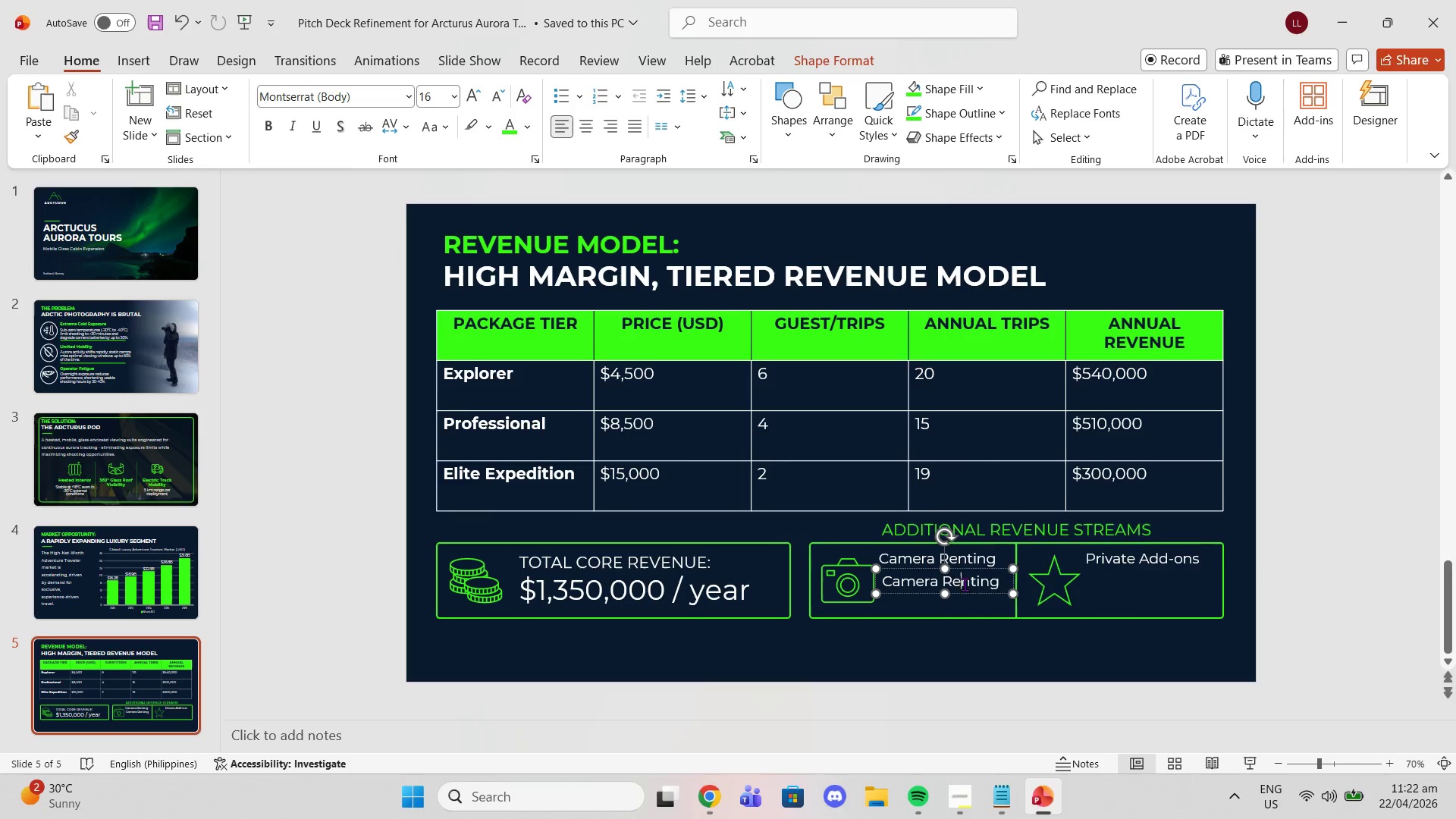 
double_click([965, 584])
 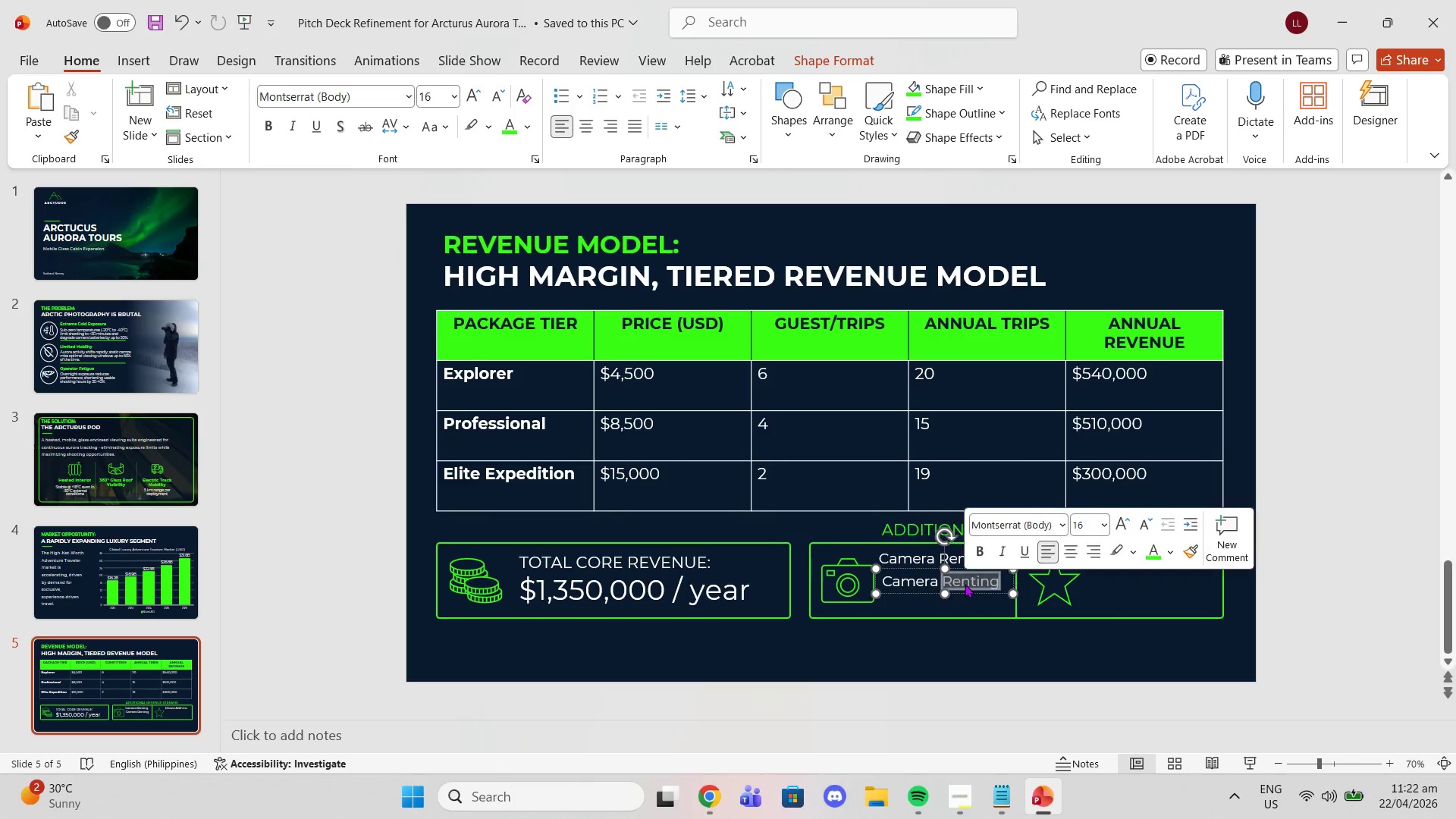 
triple_click([965, 584])
 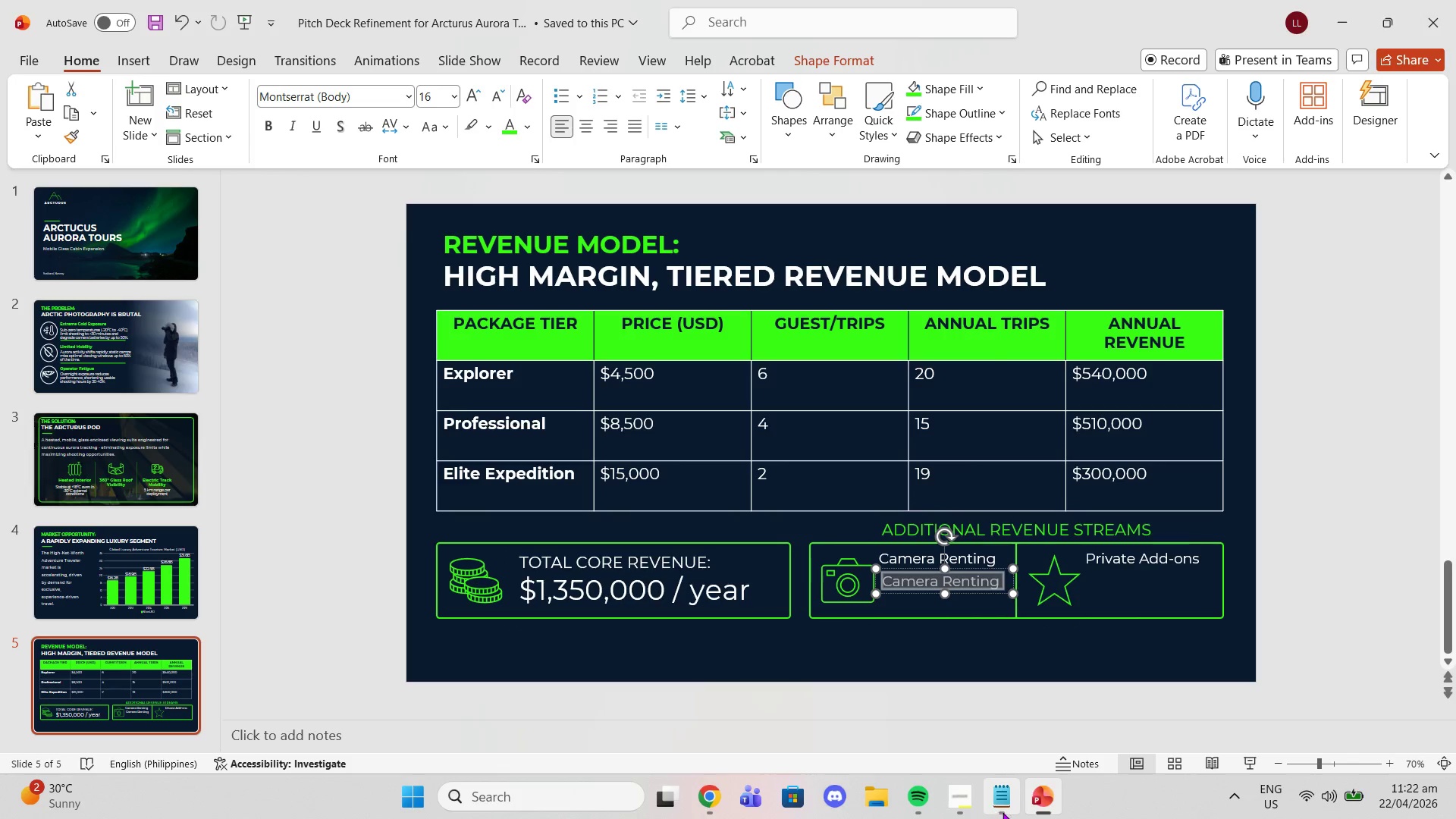 
left_click([1003, 812])
 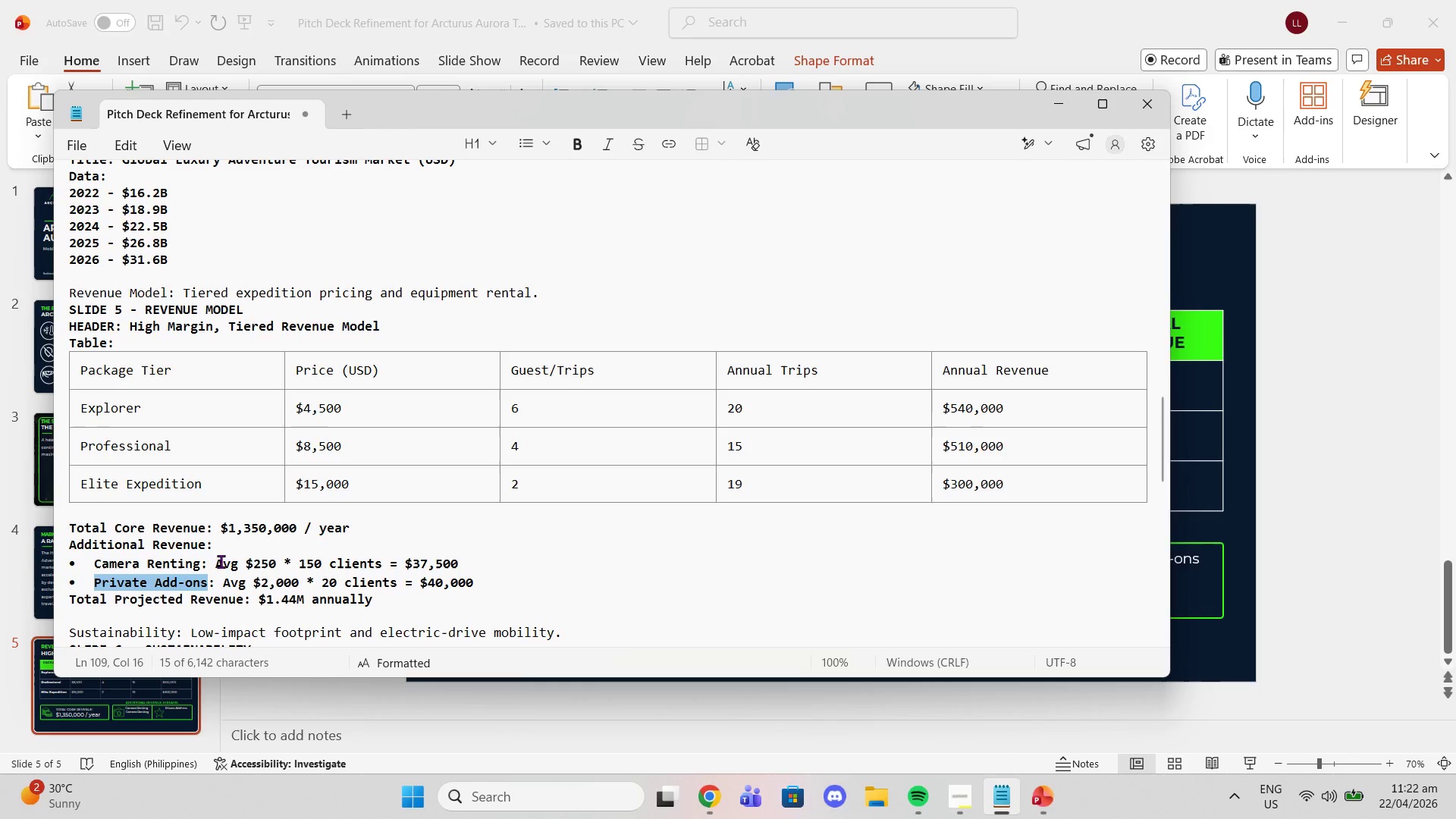 
left_click_drag(start_coordinate=[216, 561], to_coordinate=[464, 560])
 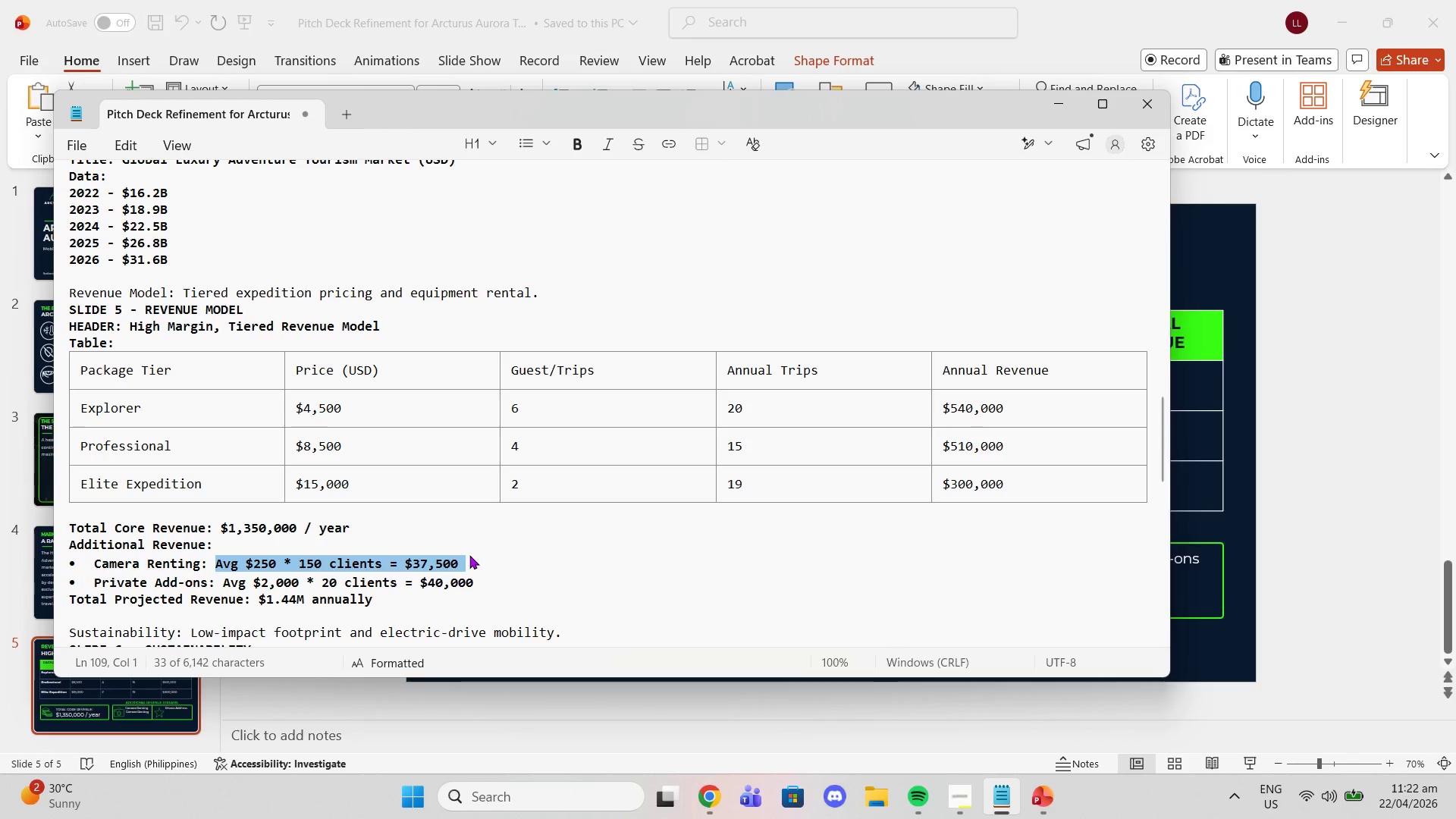 
key(Control+C)
 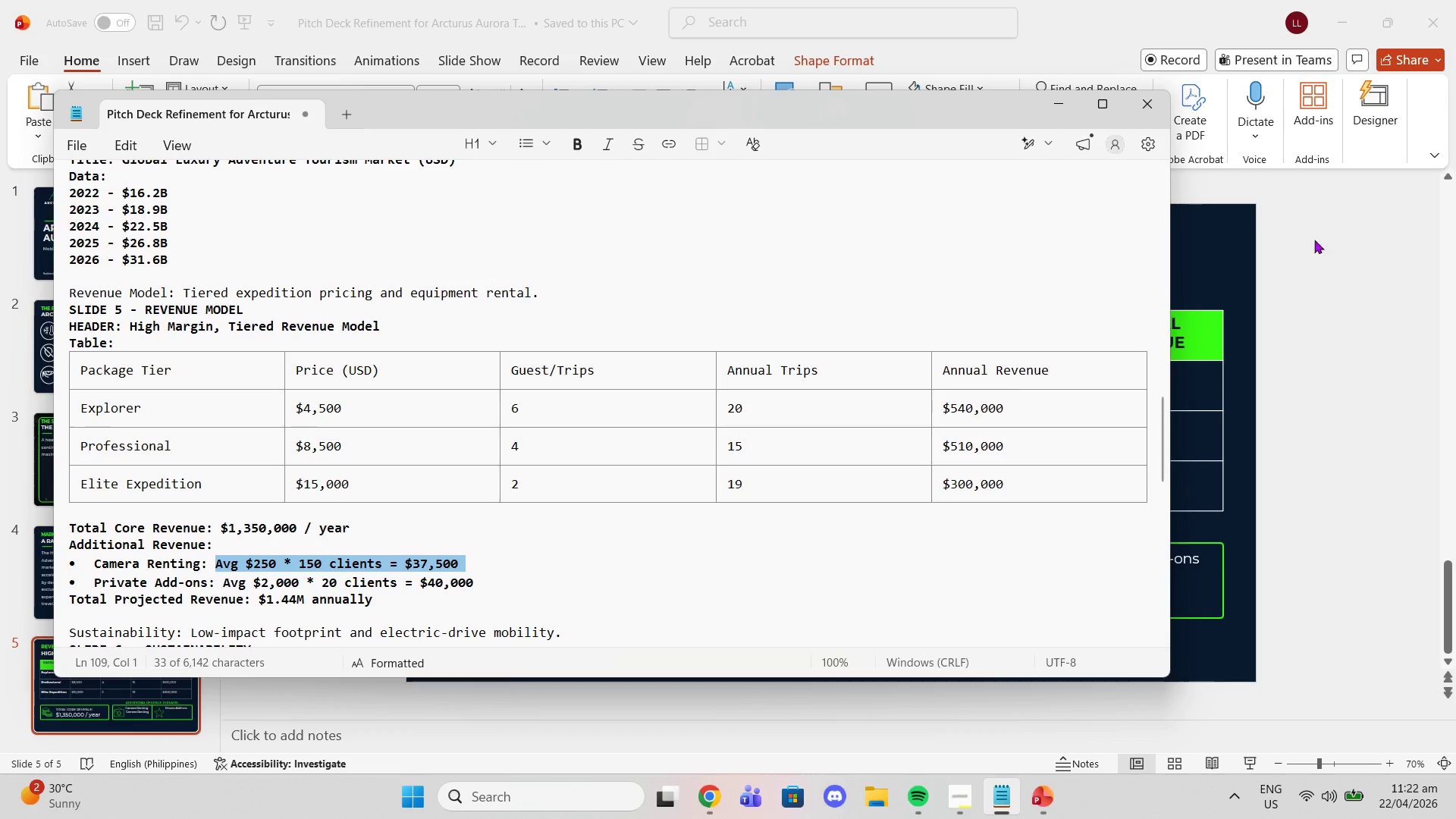 
left_click([1305, 250])
 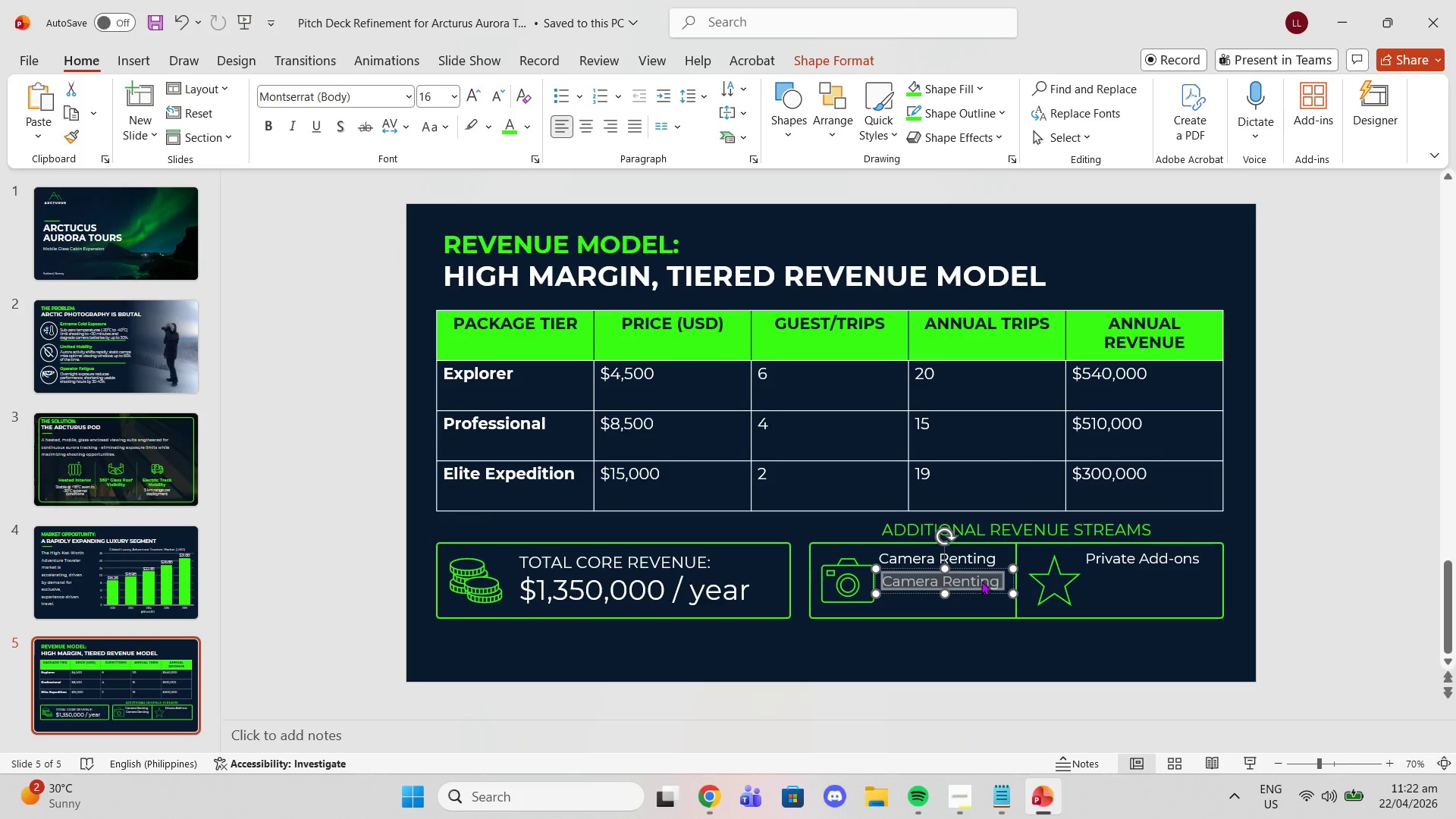 
key(Control+V)
 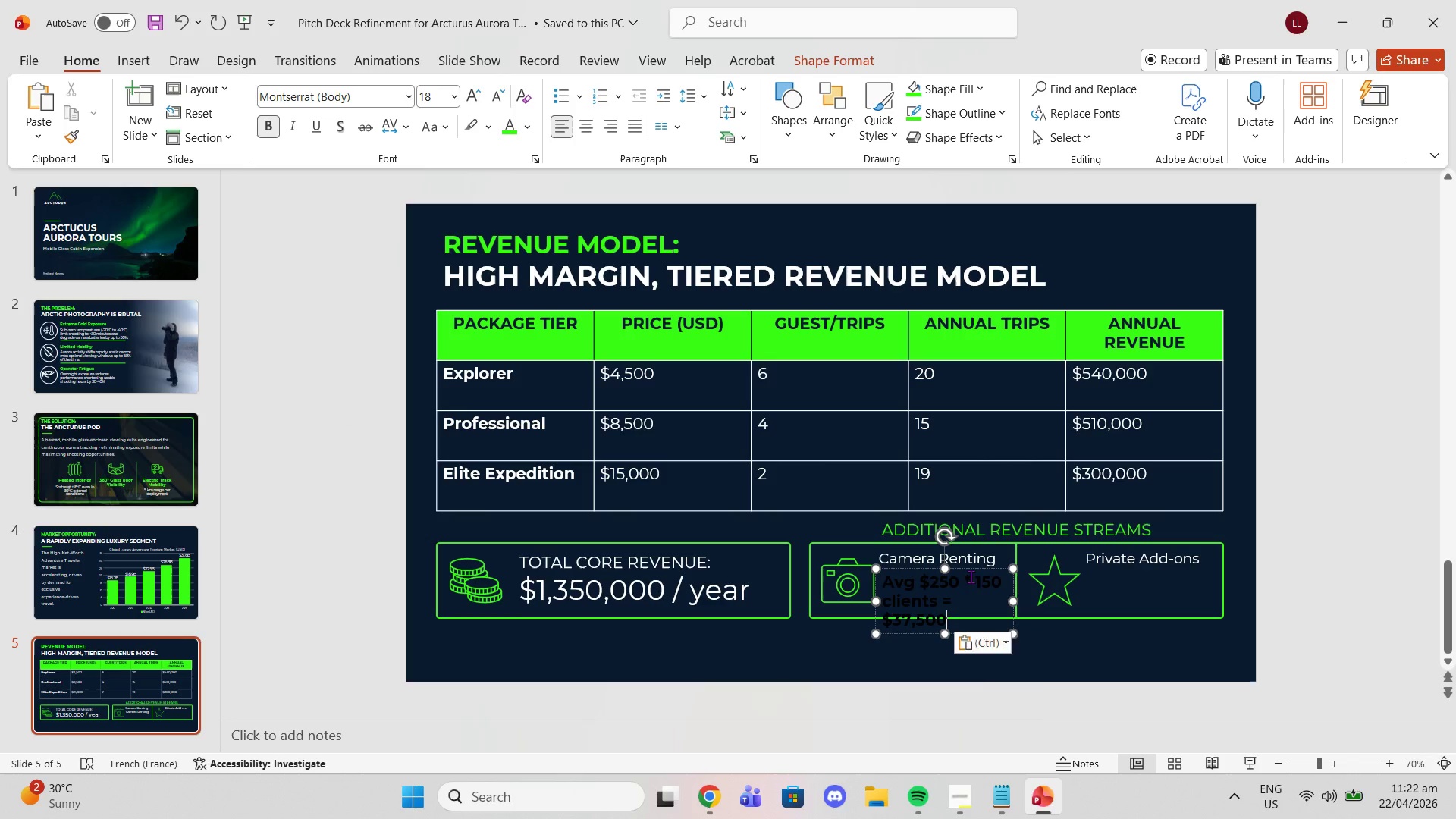 
key(Control+ControlLeft)
 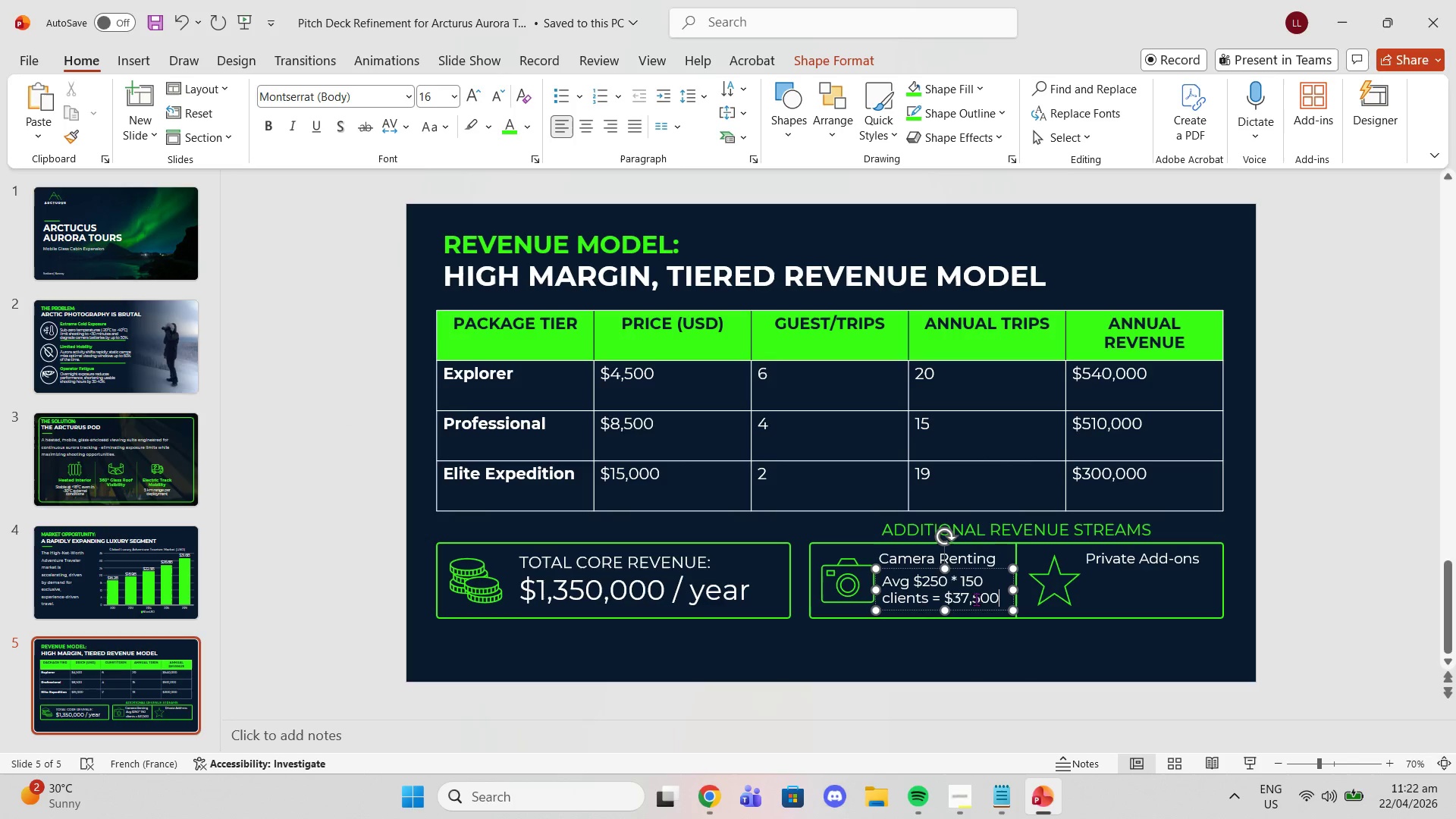 
left_click([975, 639])
 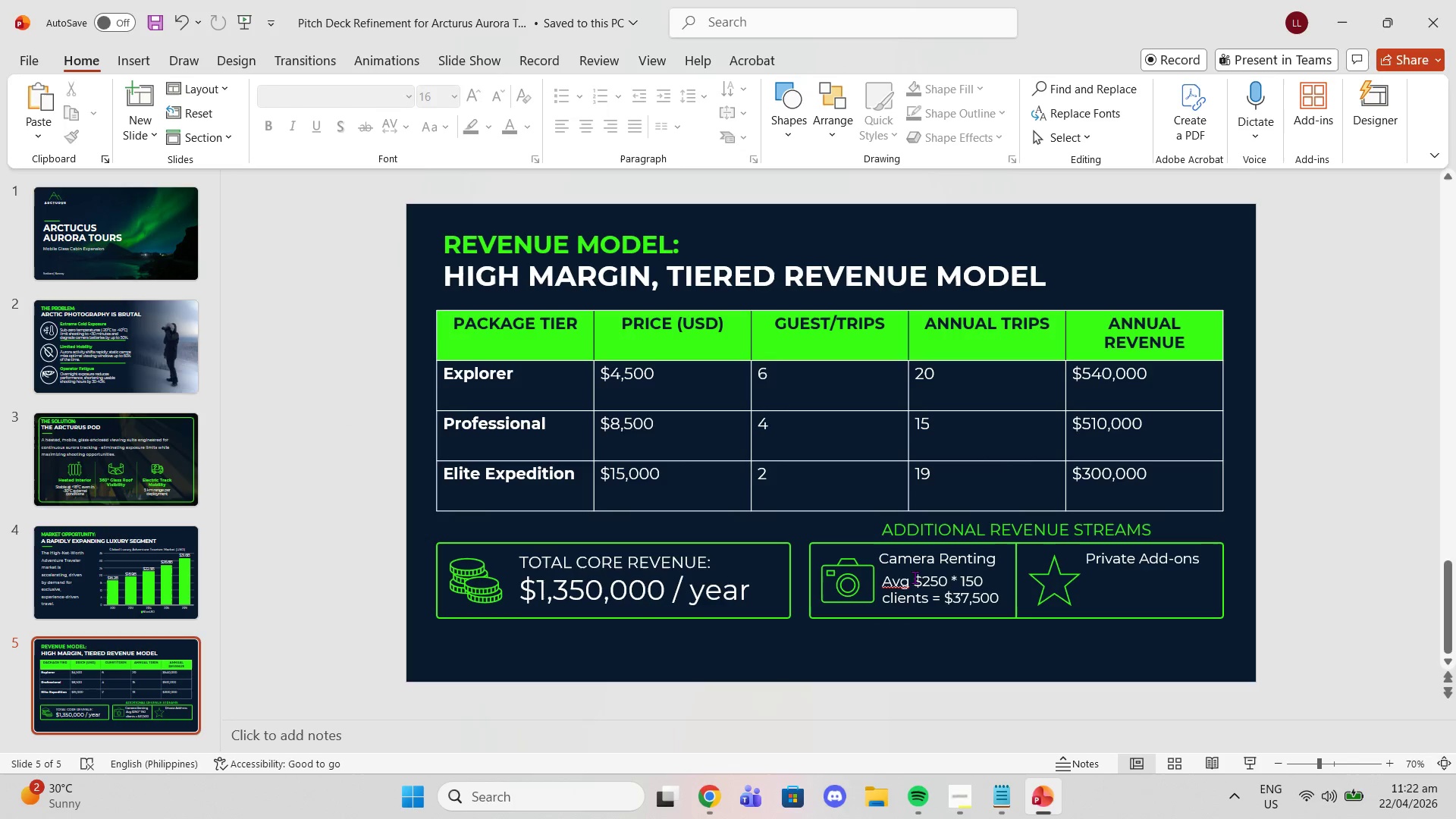 
left_click([905, 577])
 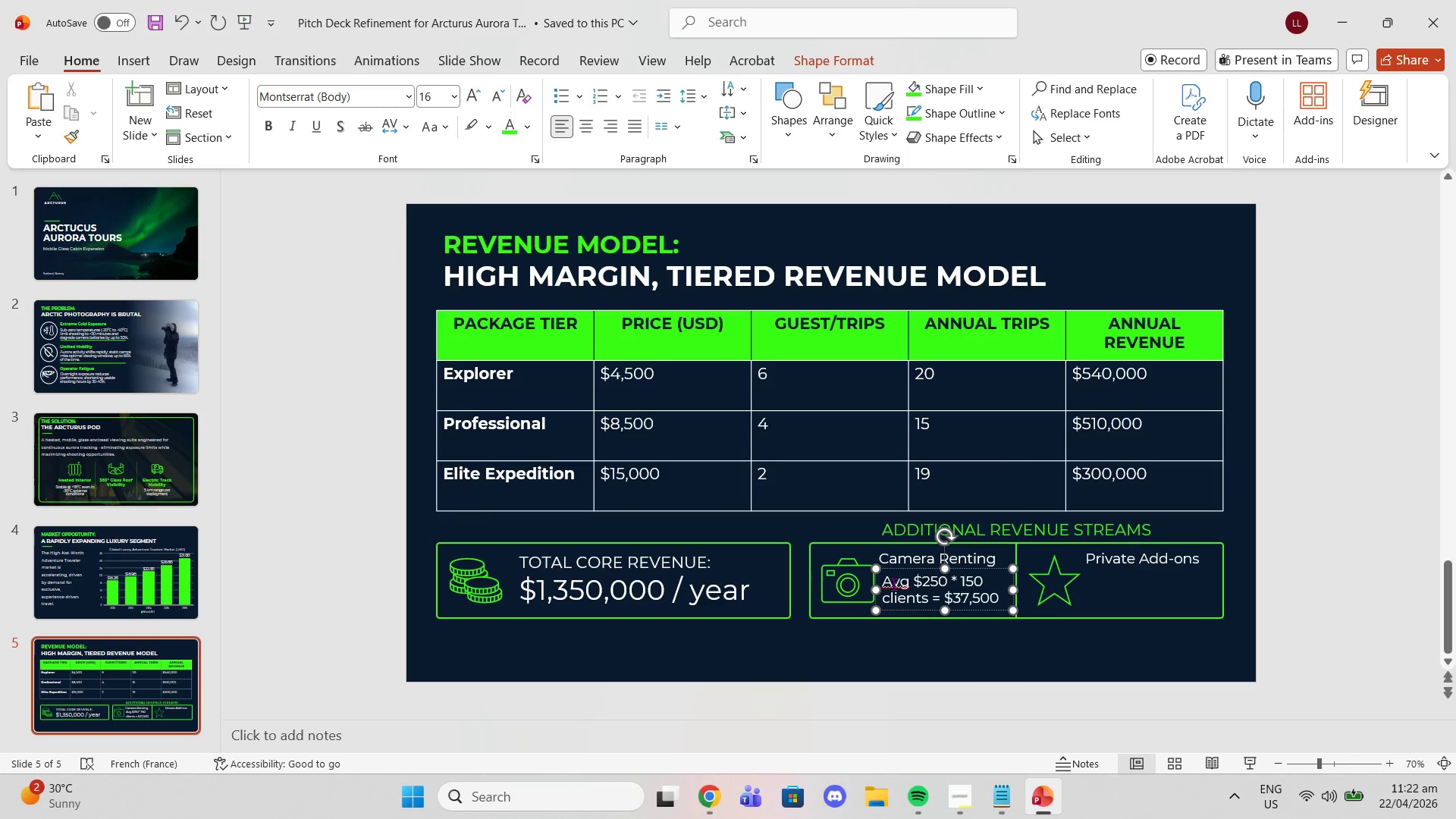 
right_click([893, 584])
 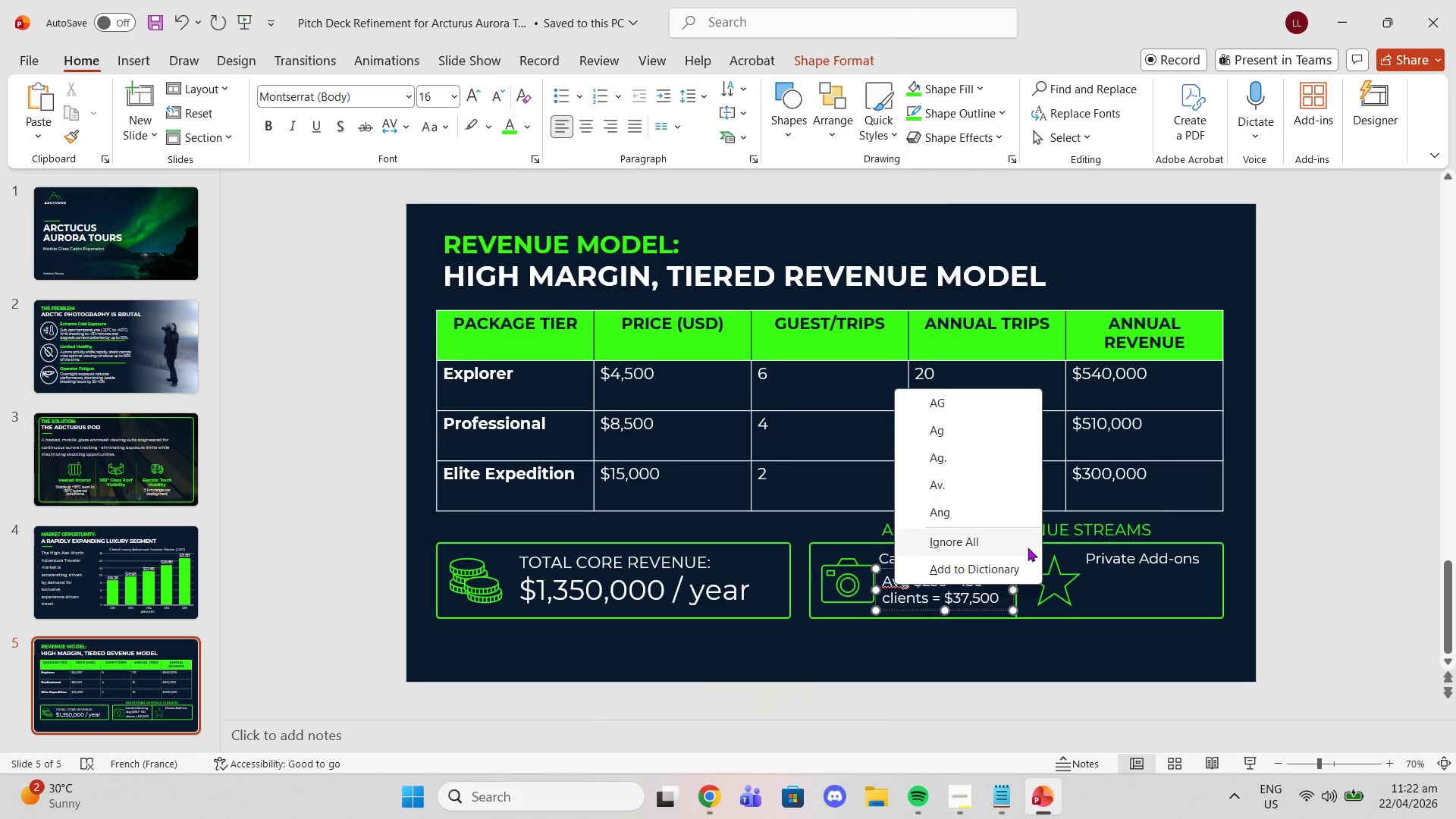 
wait(7.58)
 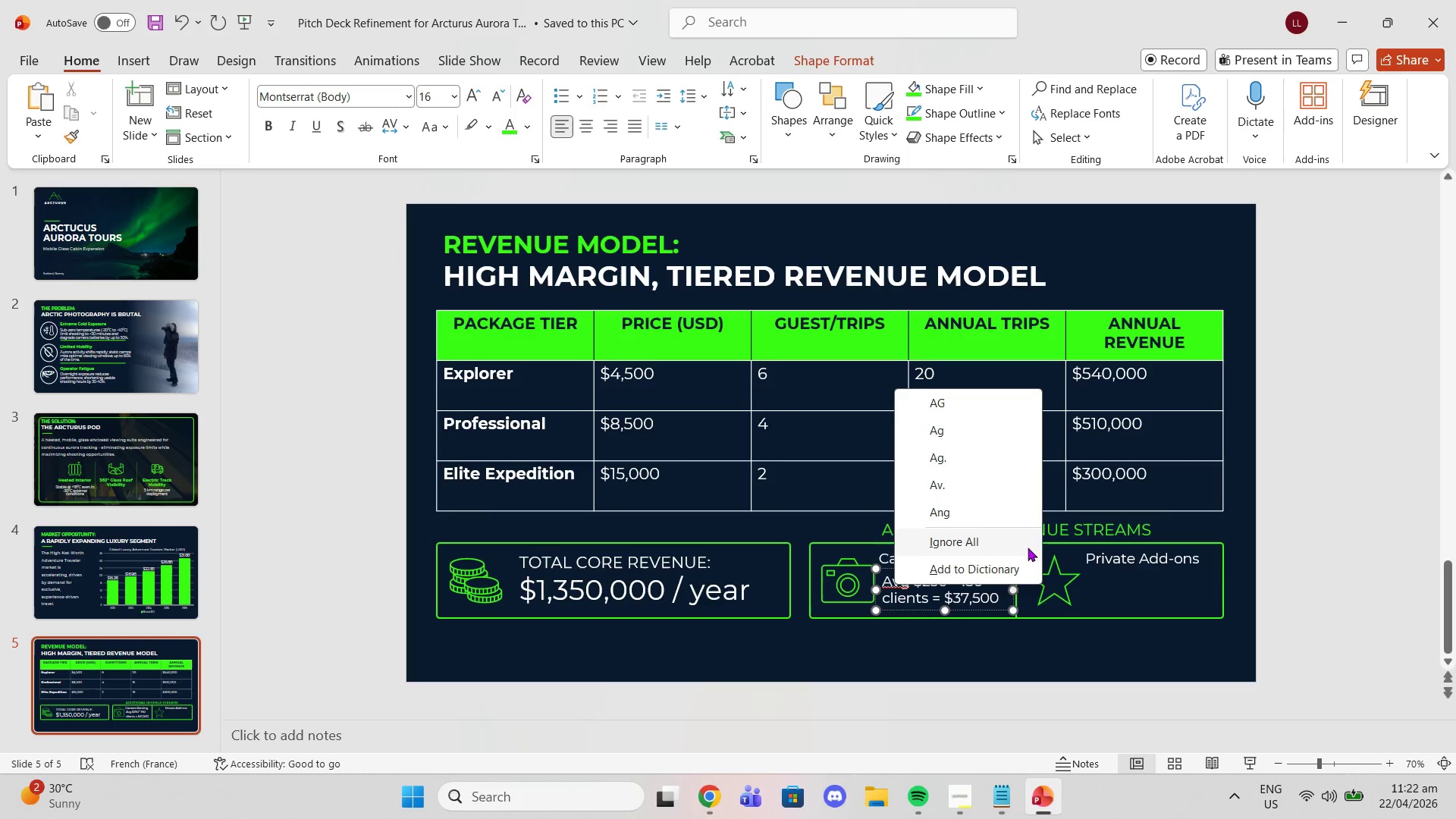 
left_click([901, 648])
 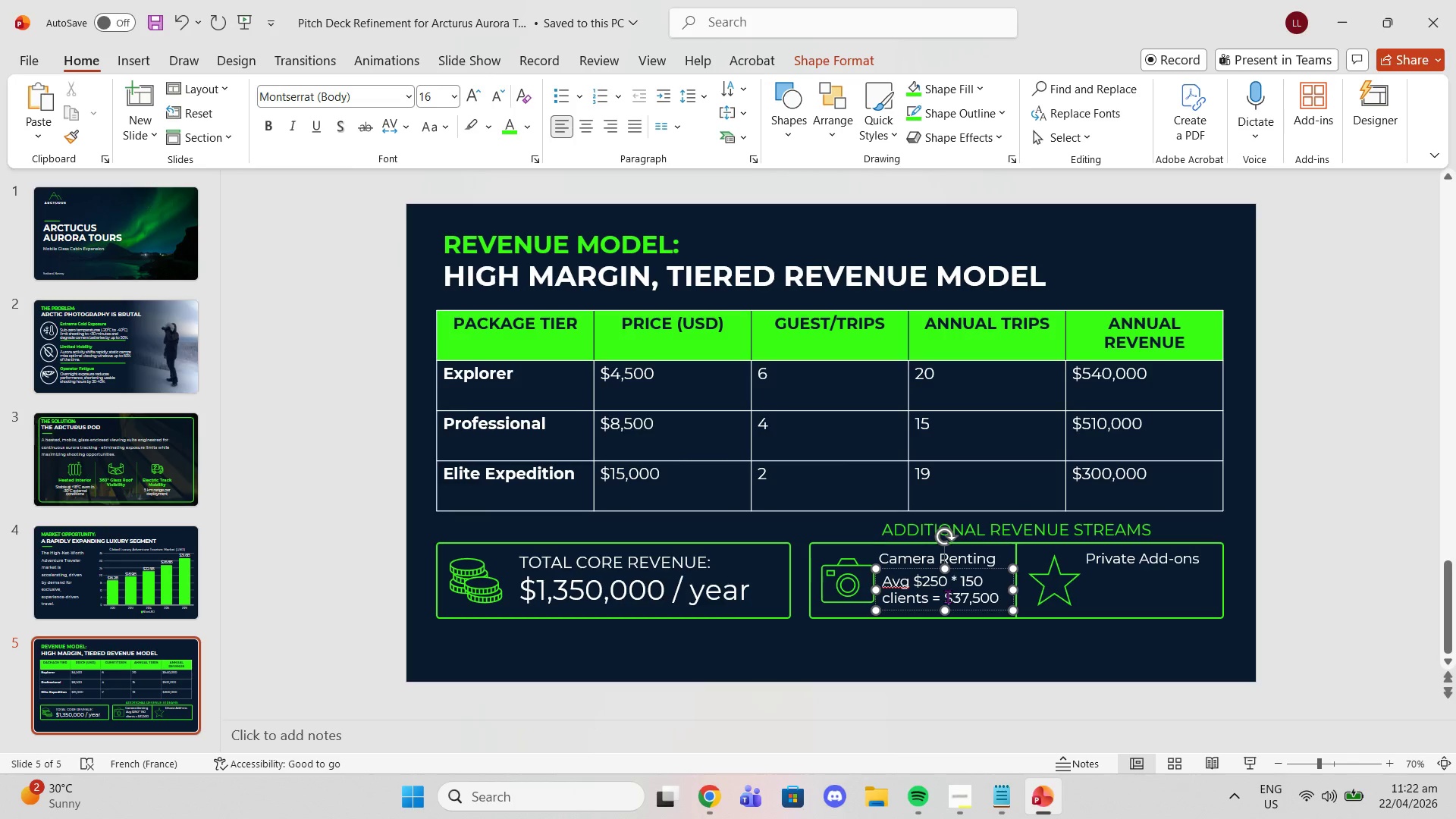 
left_click_drag(start_coordinate=[947, 596], to_coordinate=[987, 605])
 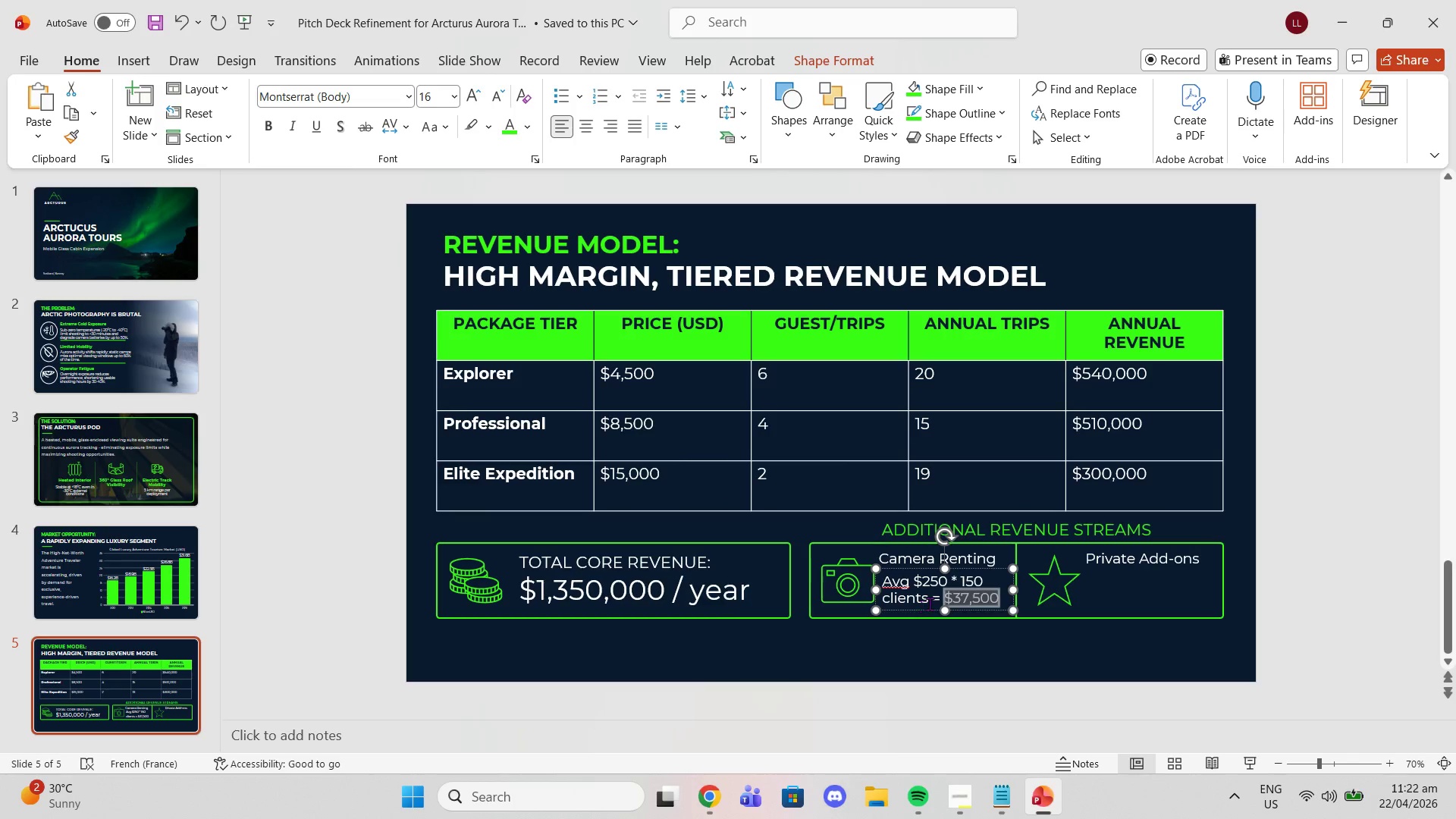 
left_click_drag(start_coordinate=[936, 601], to_coordinate=[996, 613])
 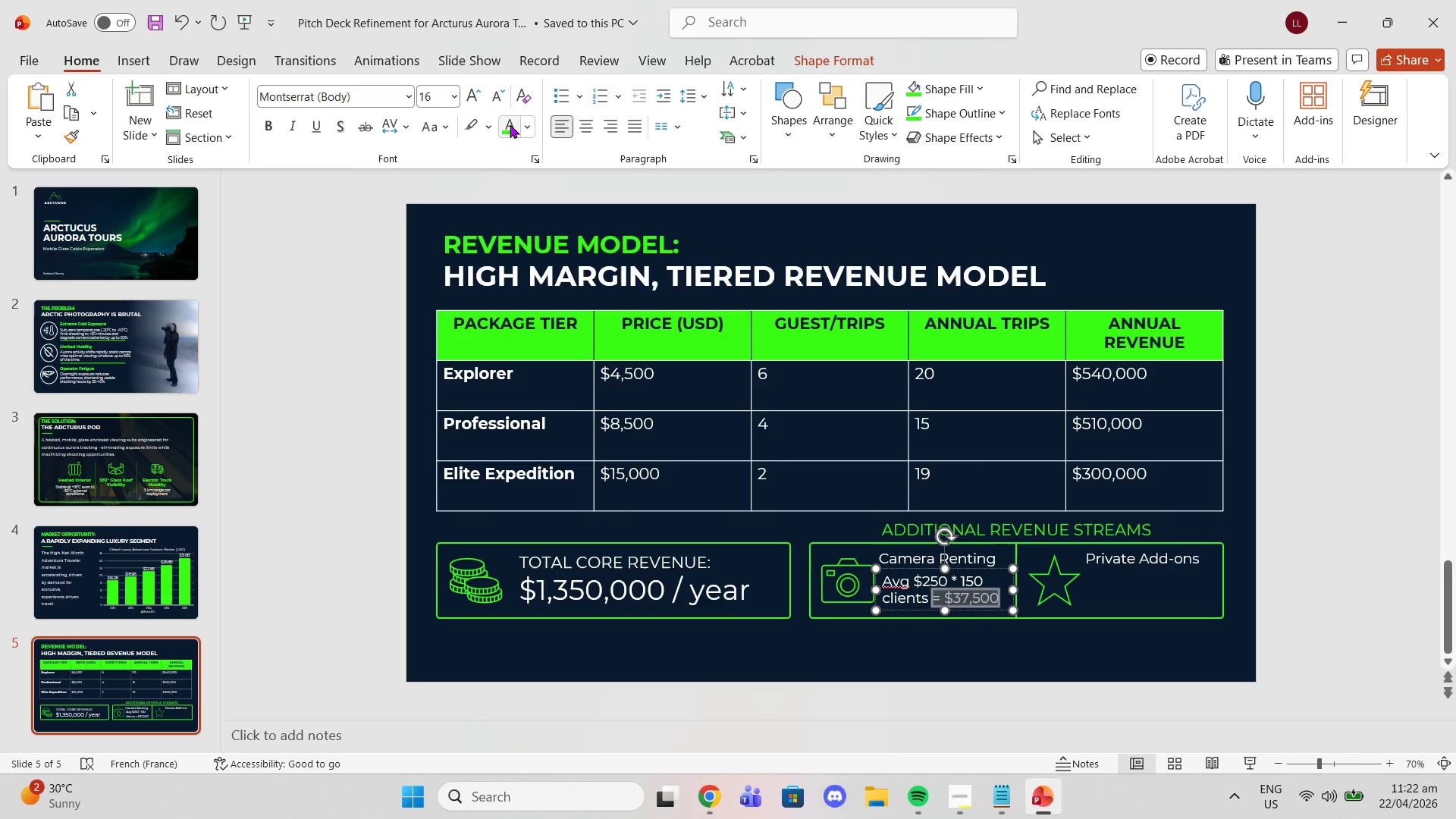 
left_click([510, 124])
 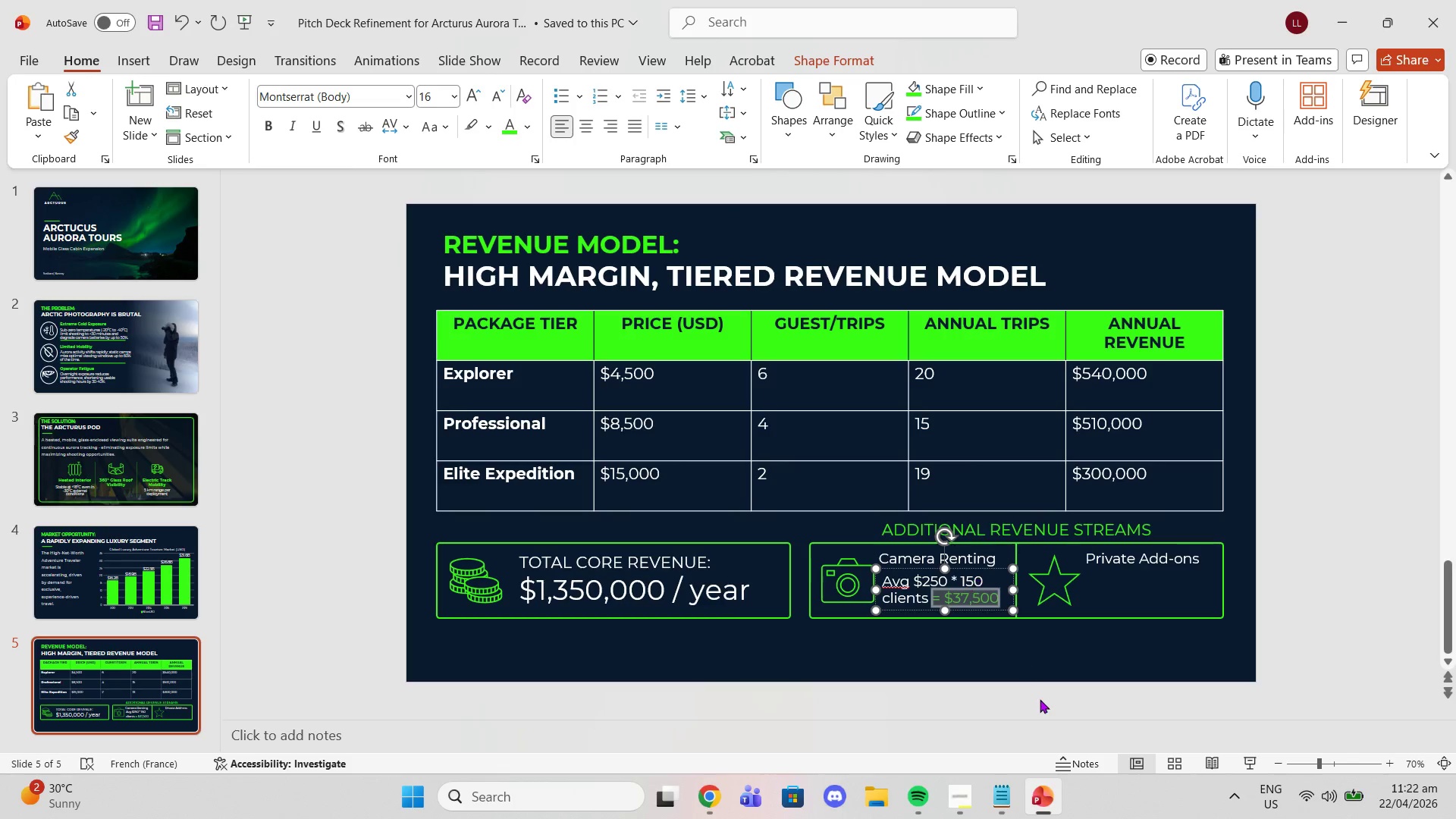 
left_click([1040, 699])
 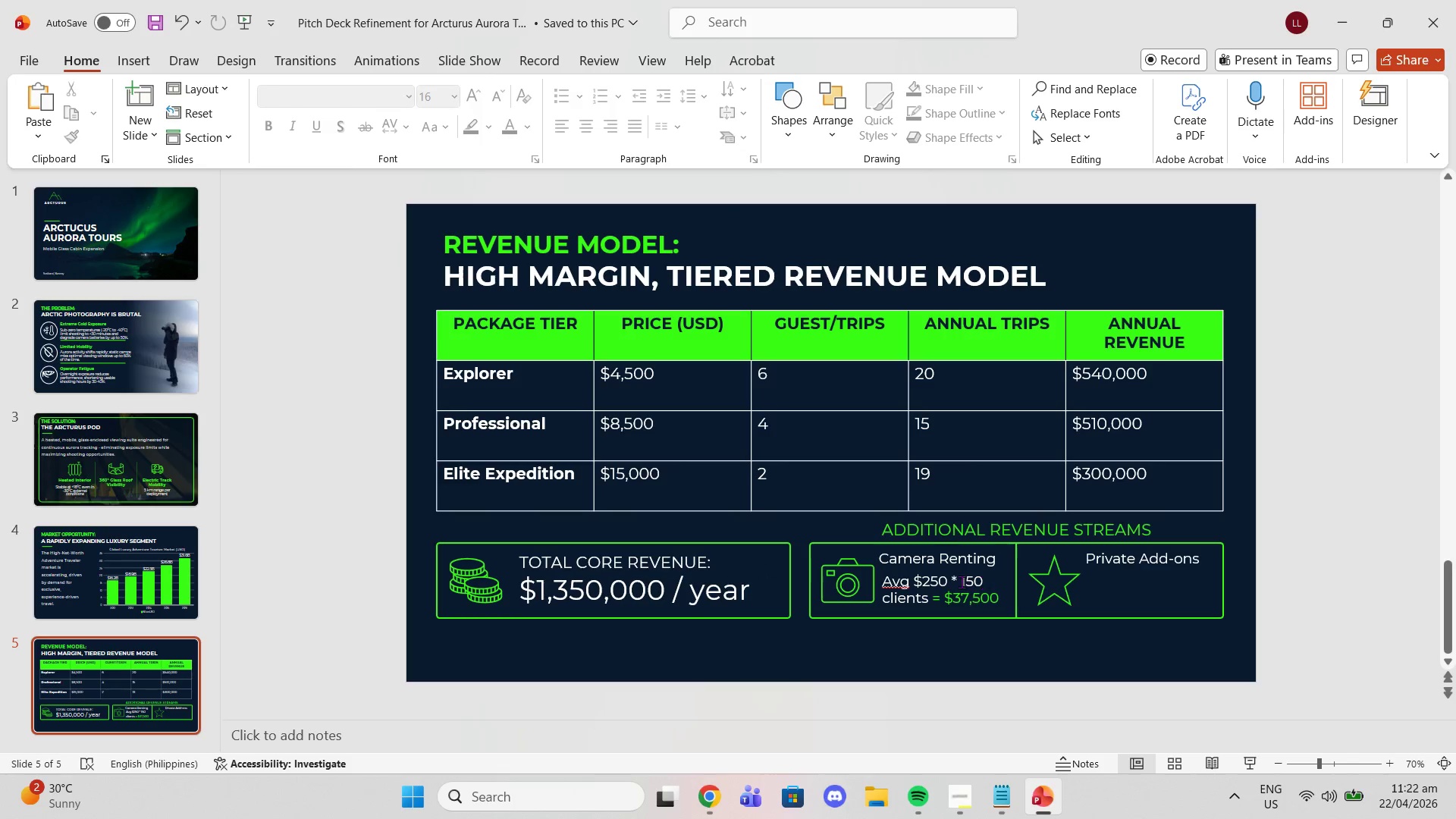 
left_click([890, 581])
 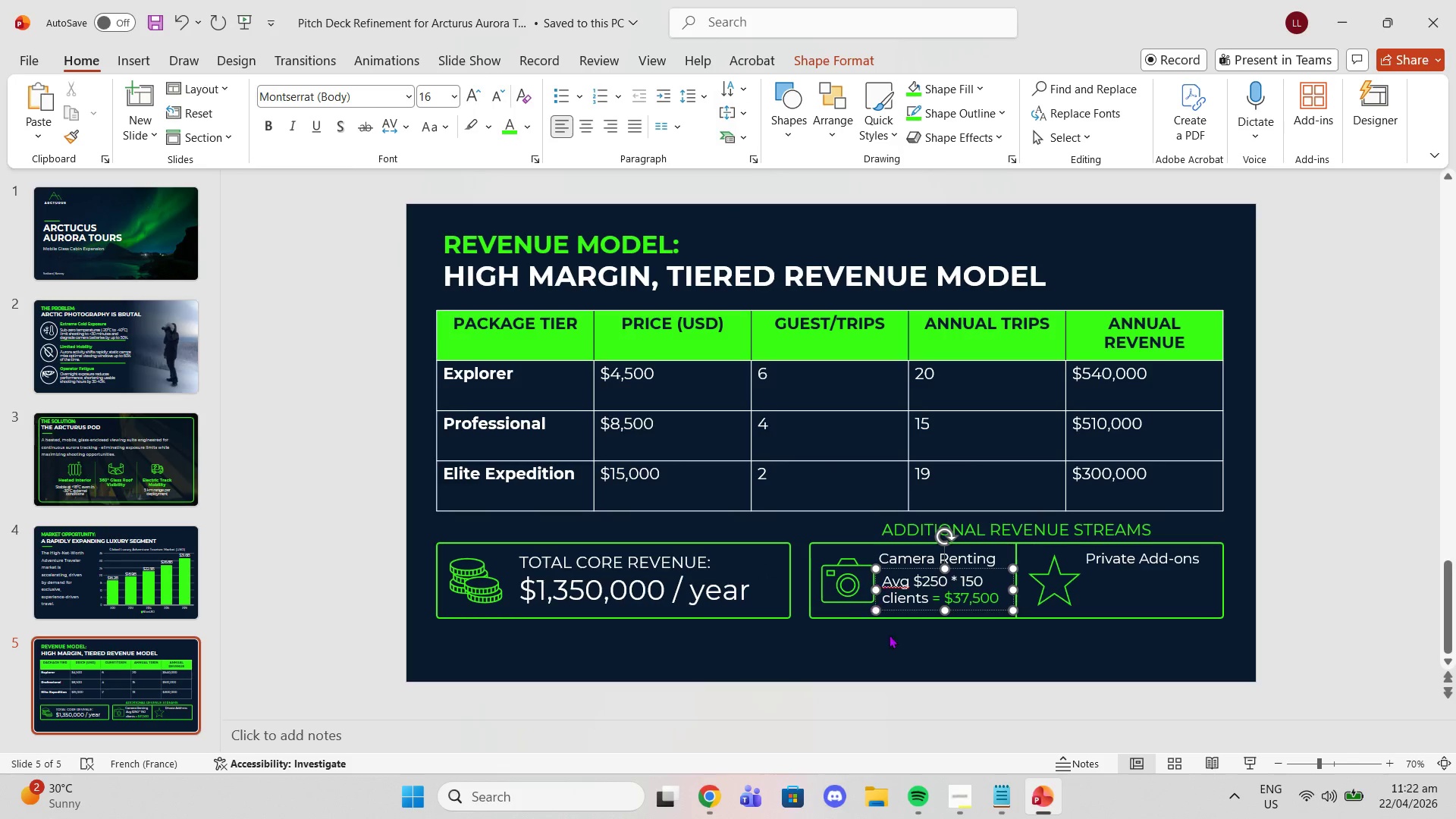 
right_click([904, 575])
 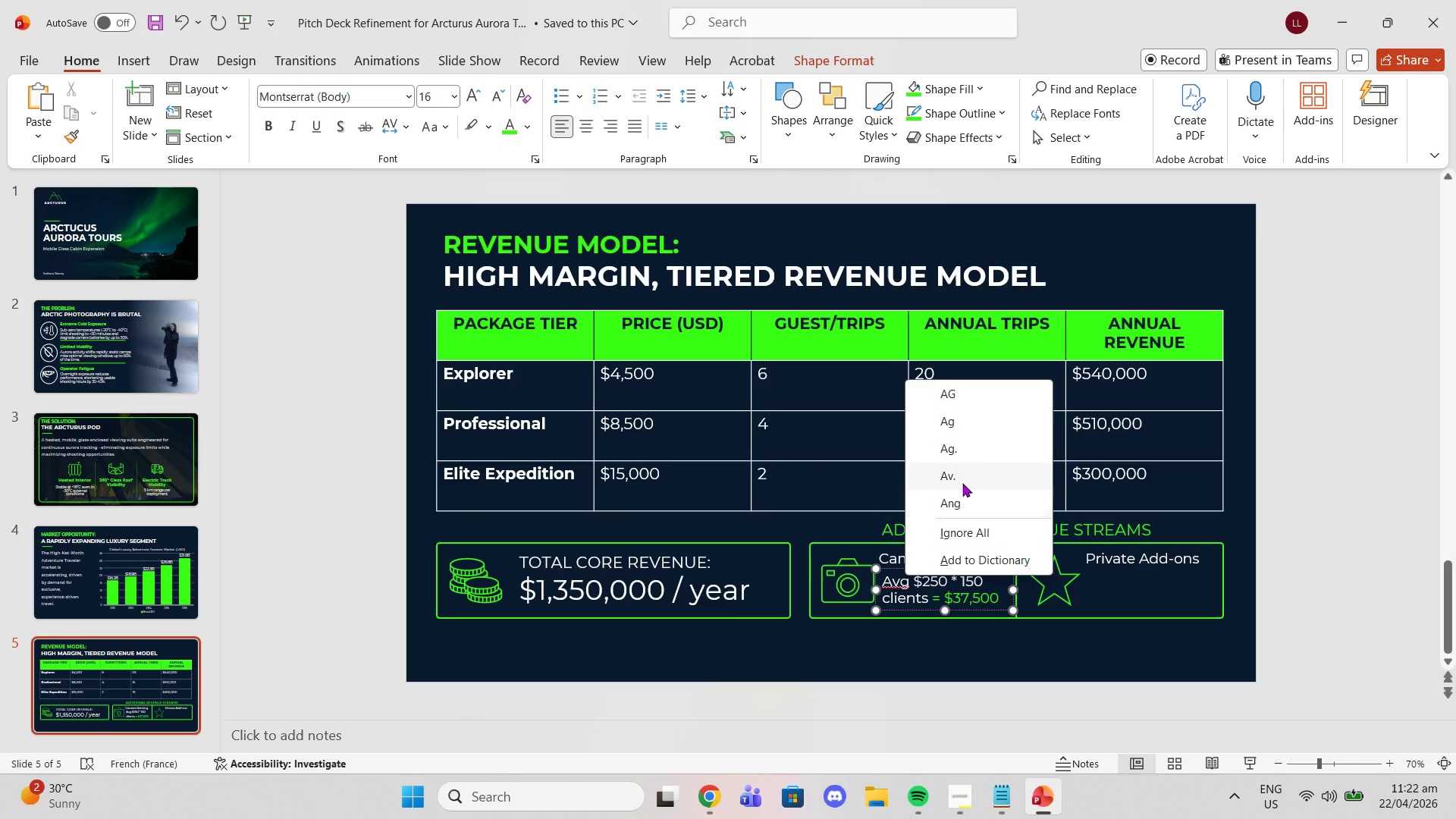 
left_click([958, 531])
 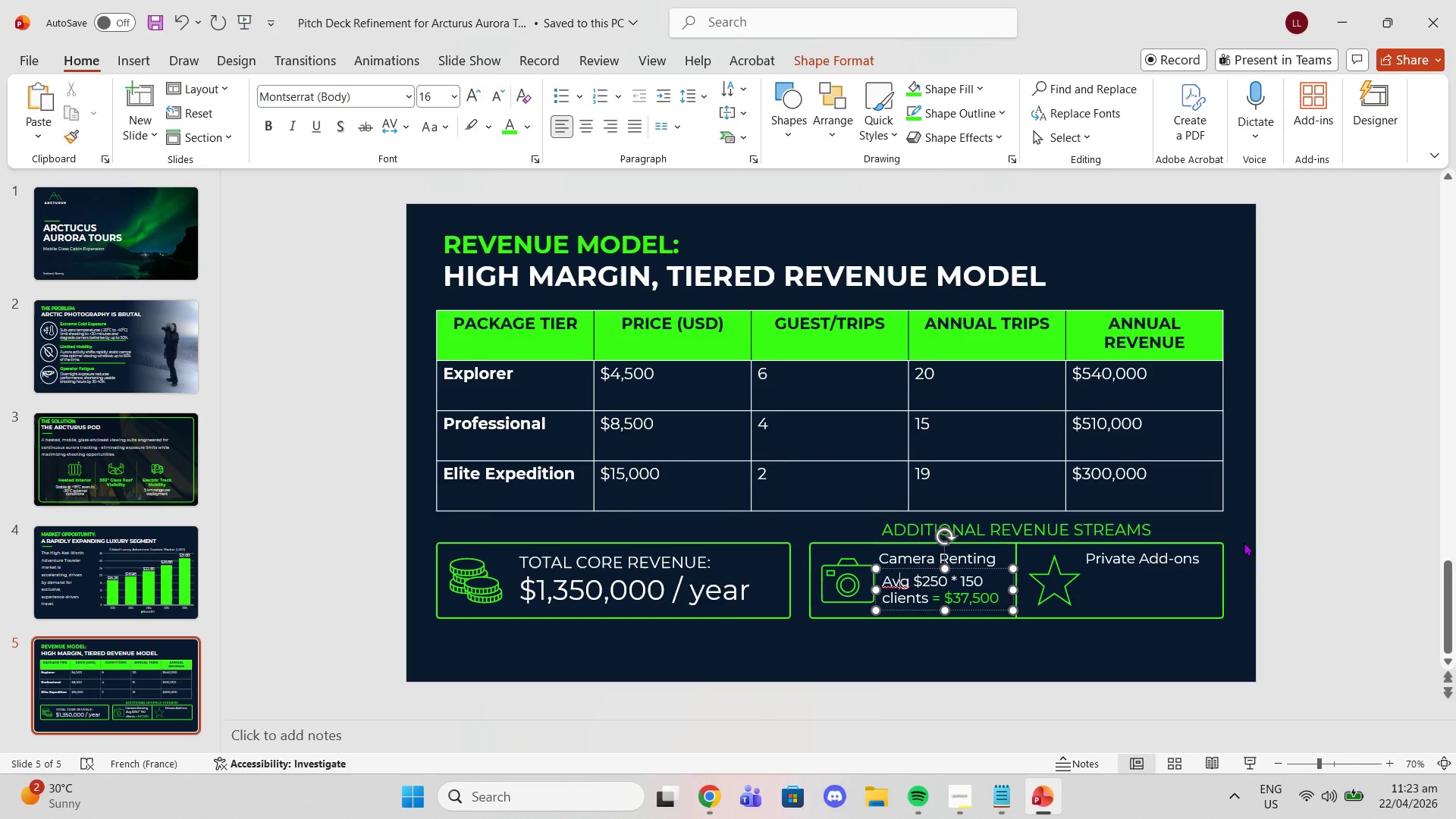 
left_click([1306, 513])
 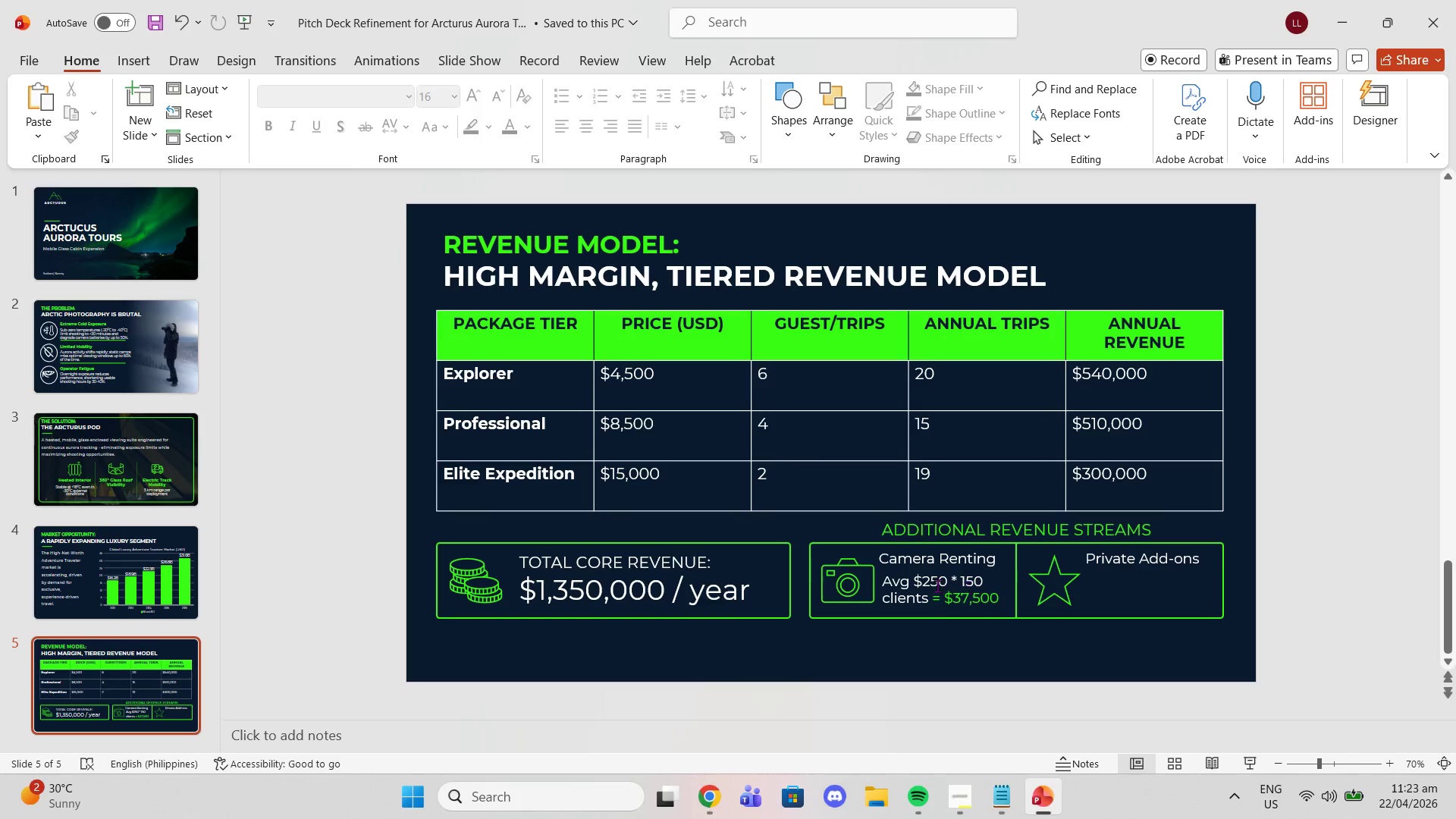 
left_click([937, 585])
 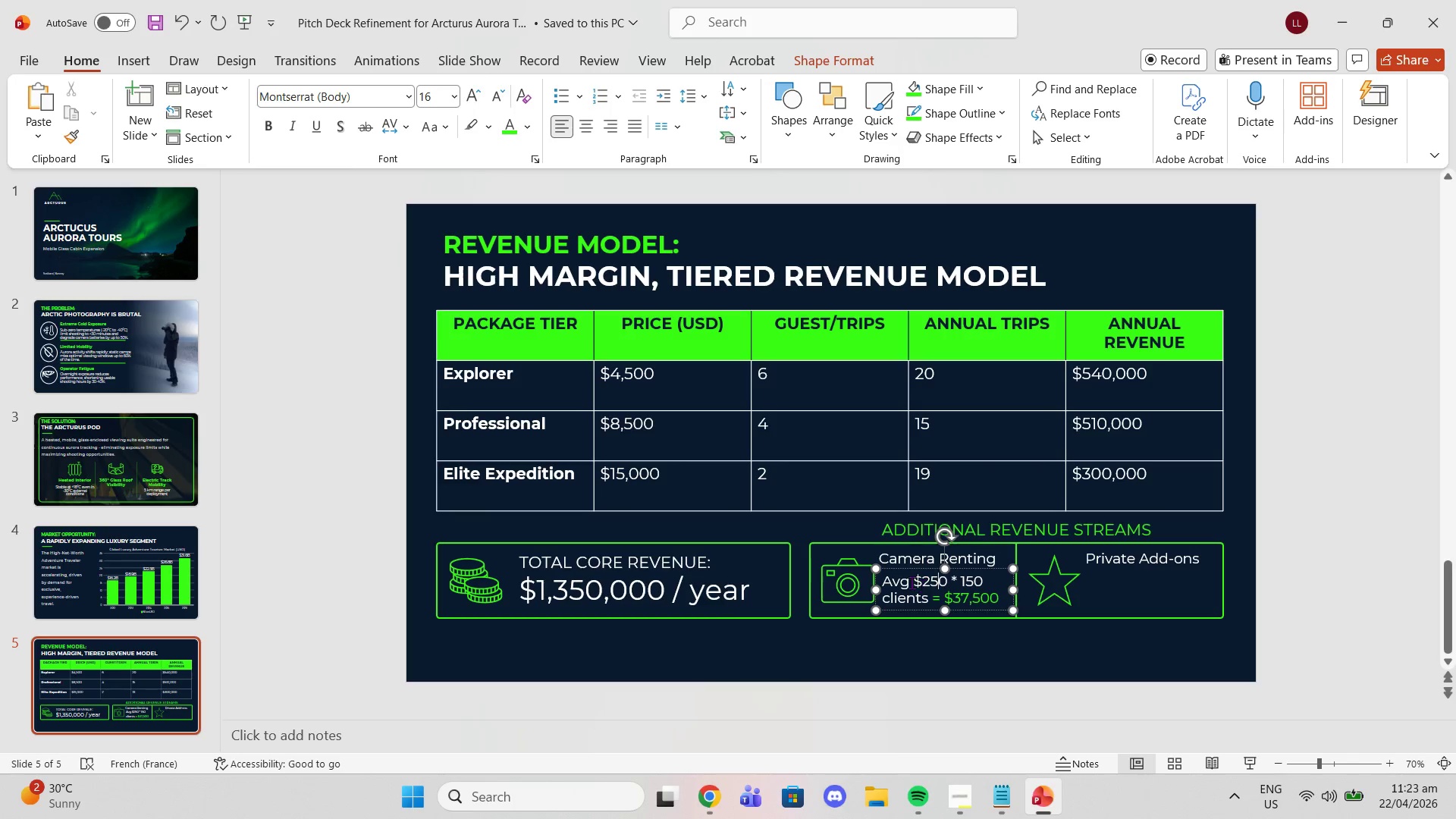 
key(Control+C)
 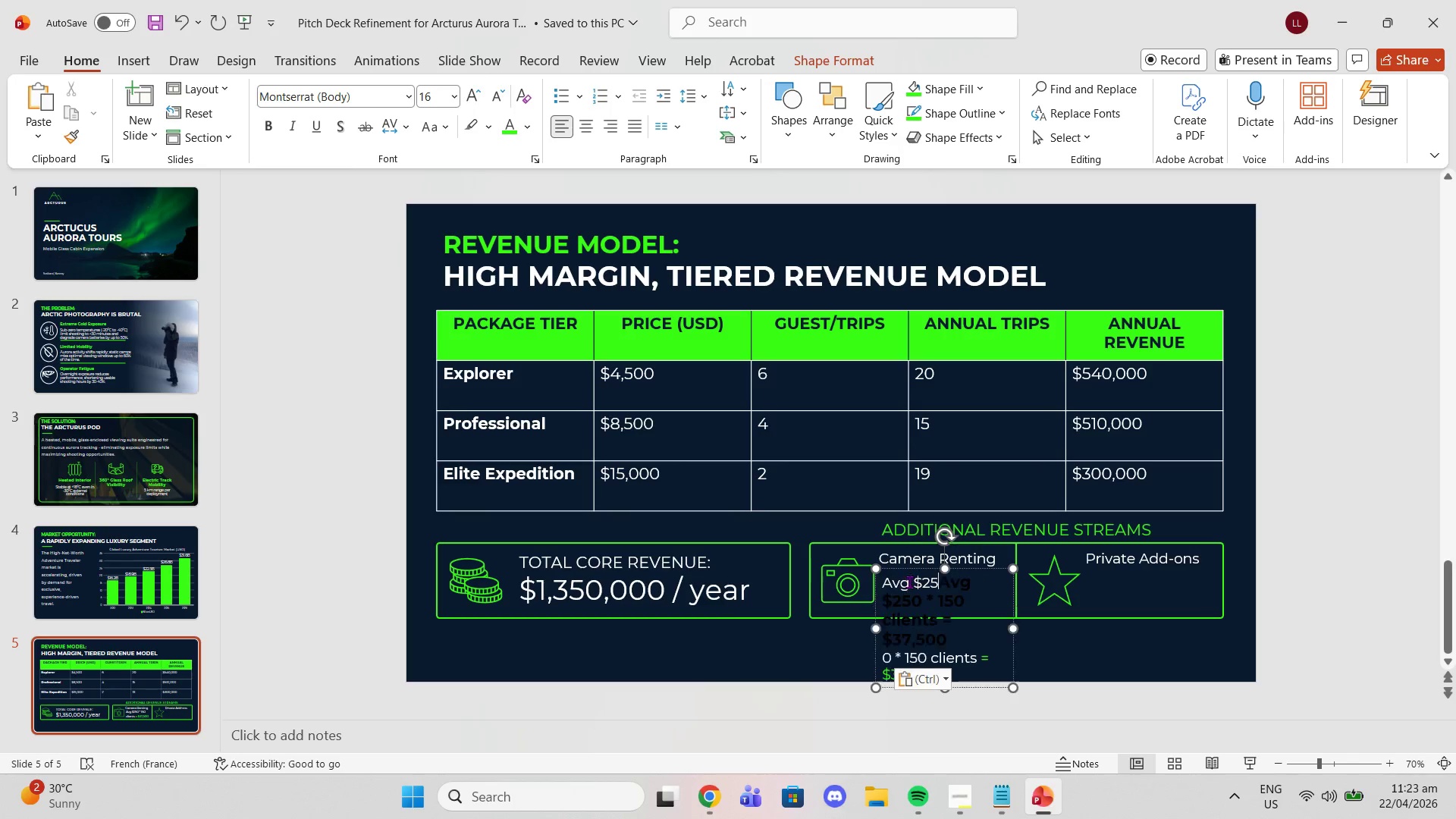 
key(Control+ControlLeft)
 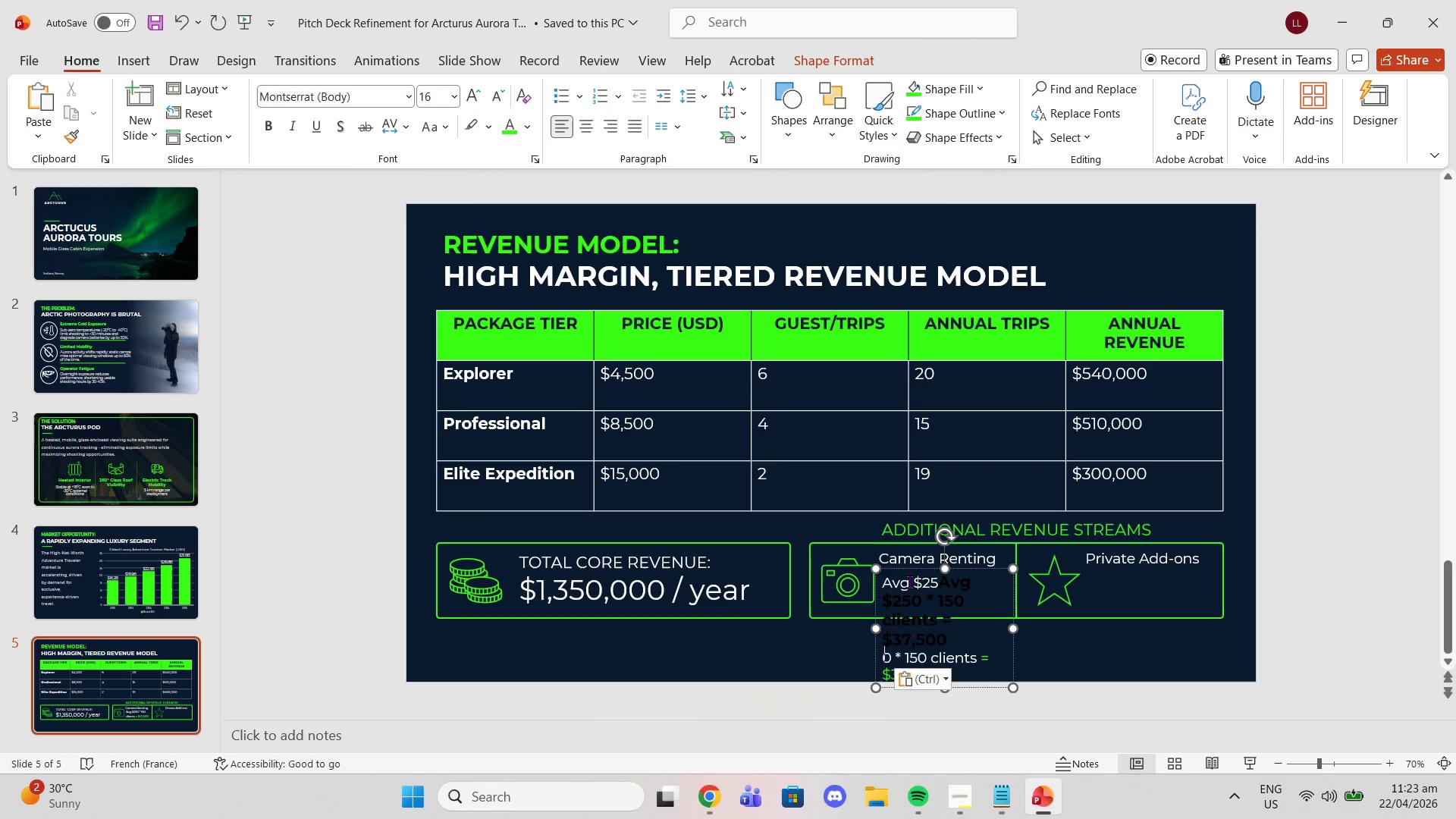 
key(Control+V)
 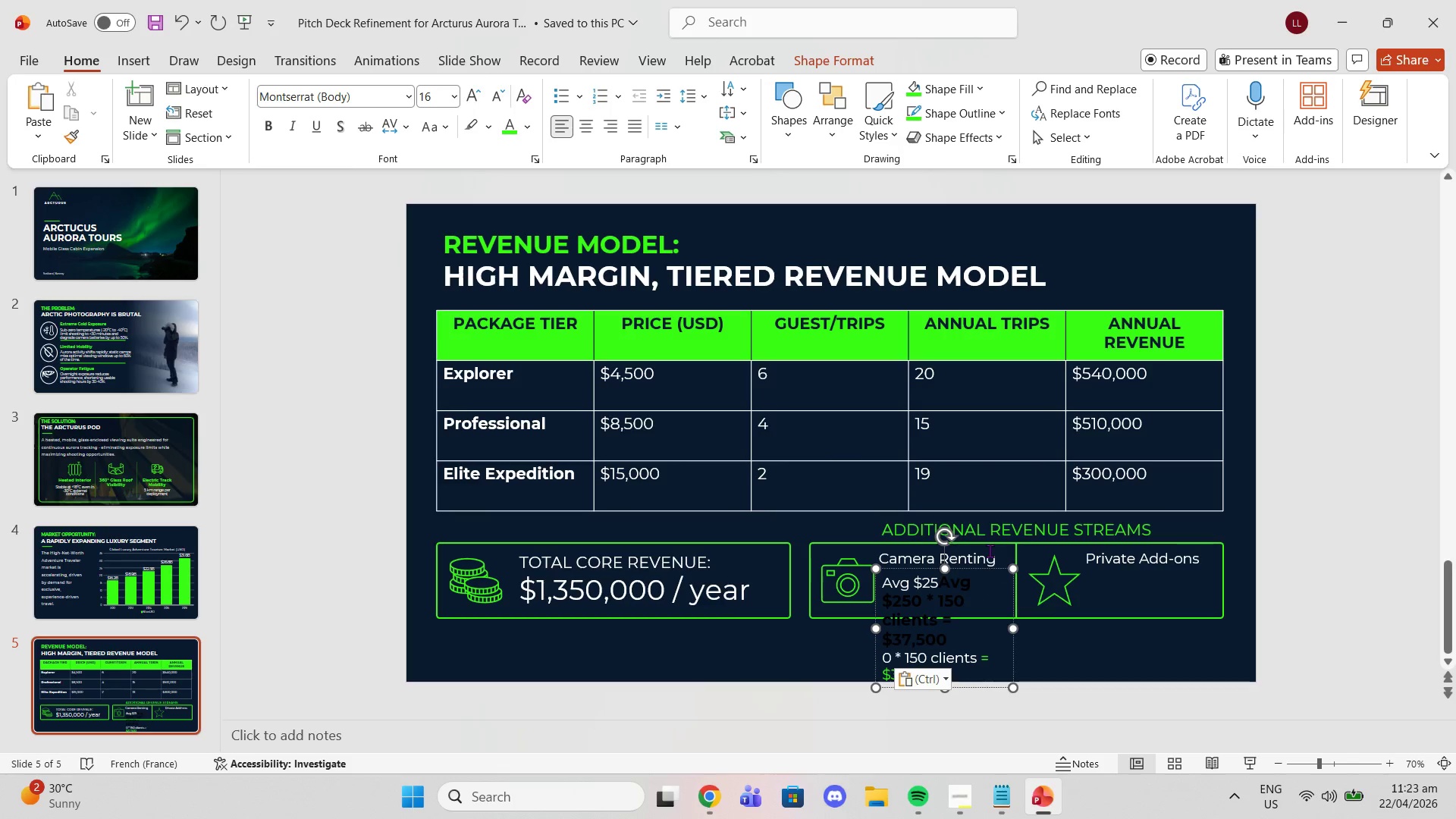 
key(Control+ControlLeft)
 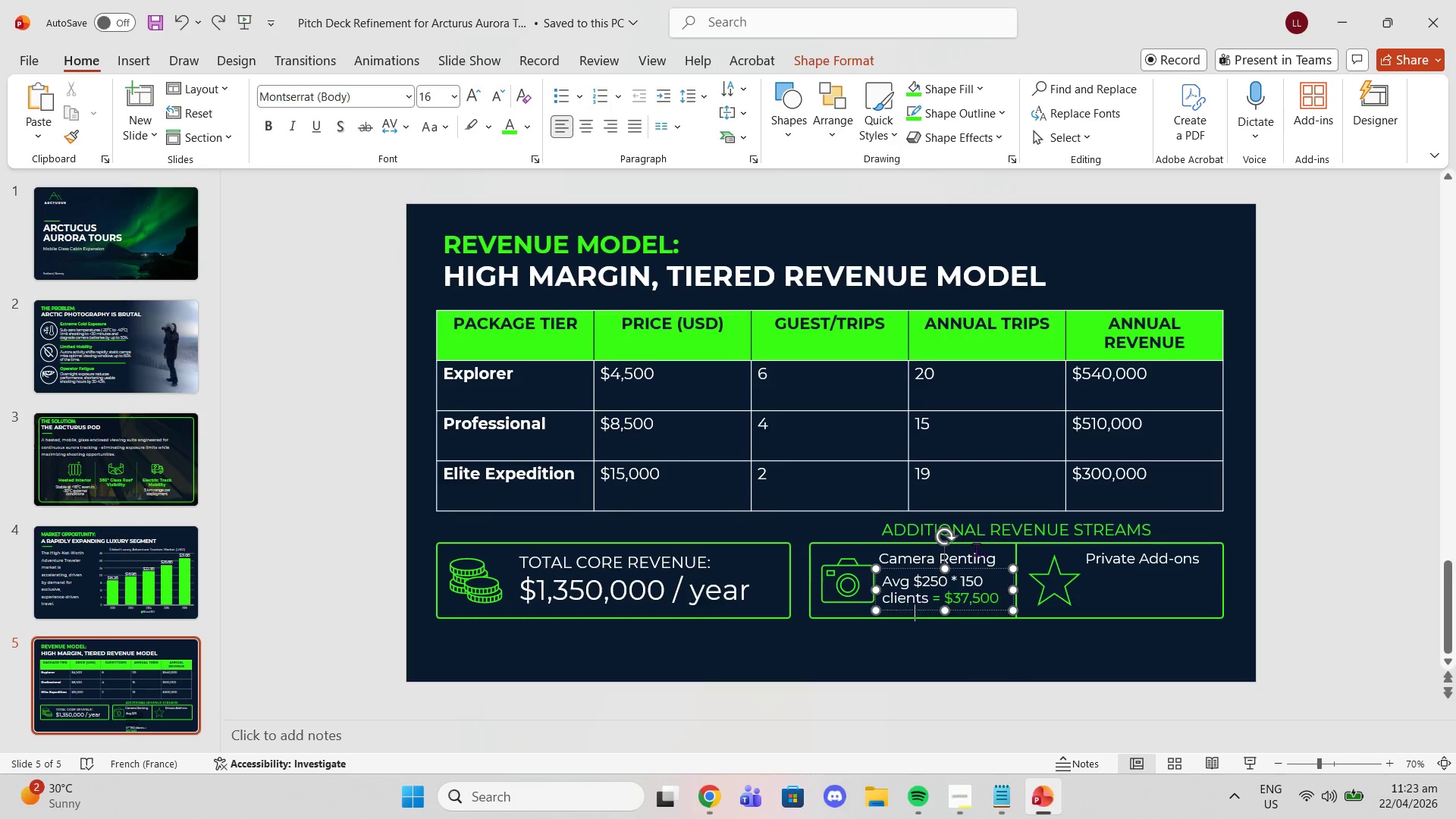 
key(Control+Z)
 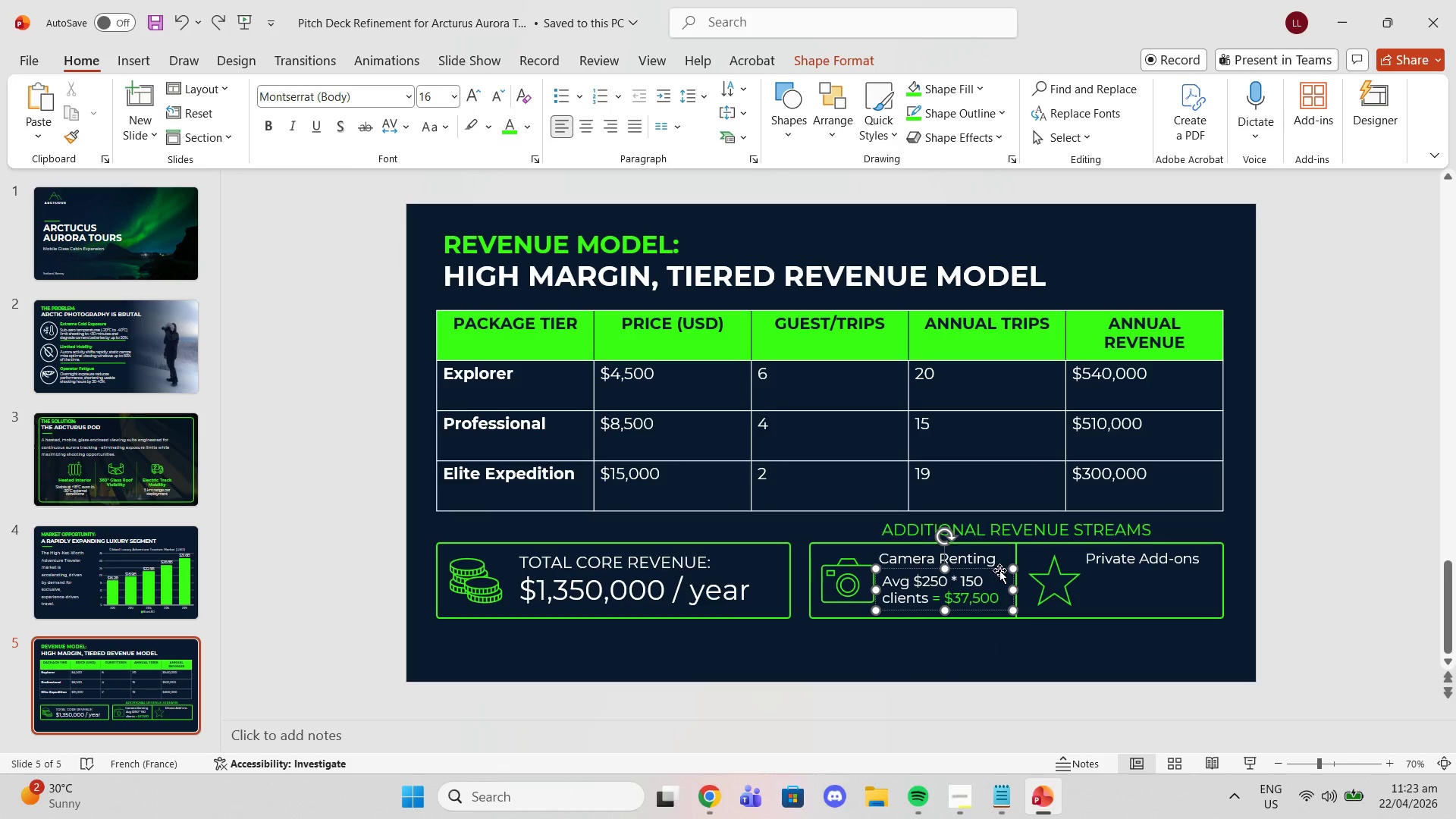 
left_click([999, 569])
 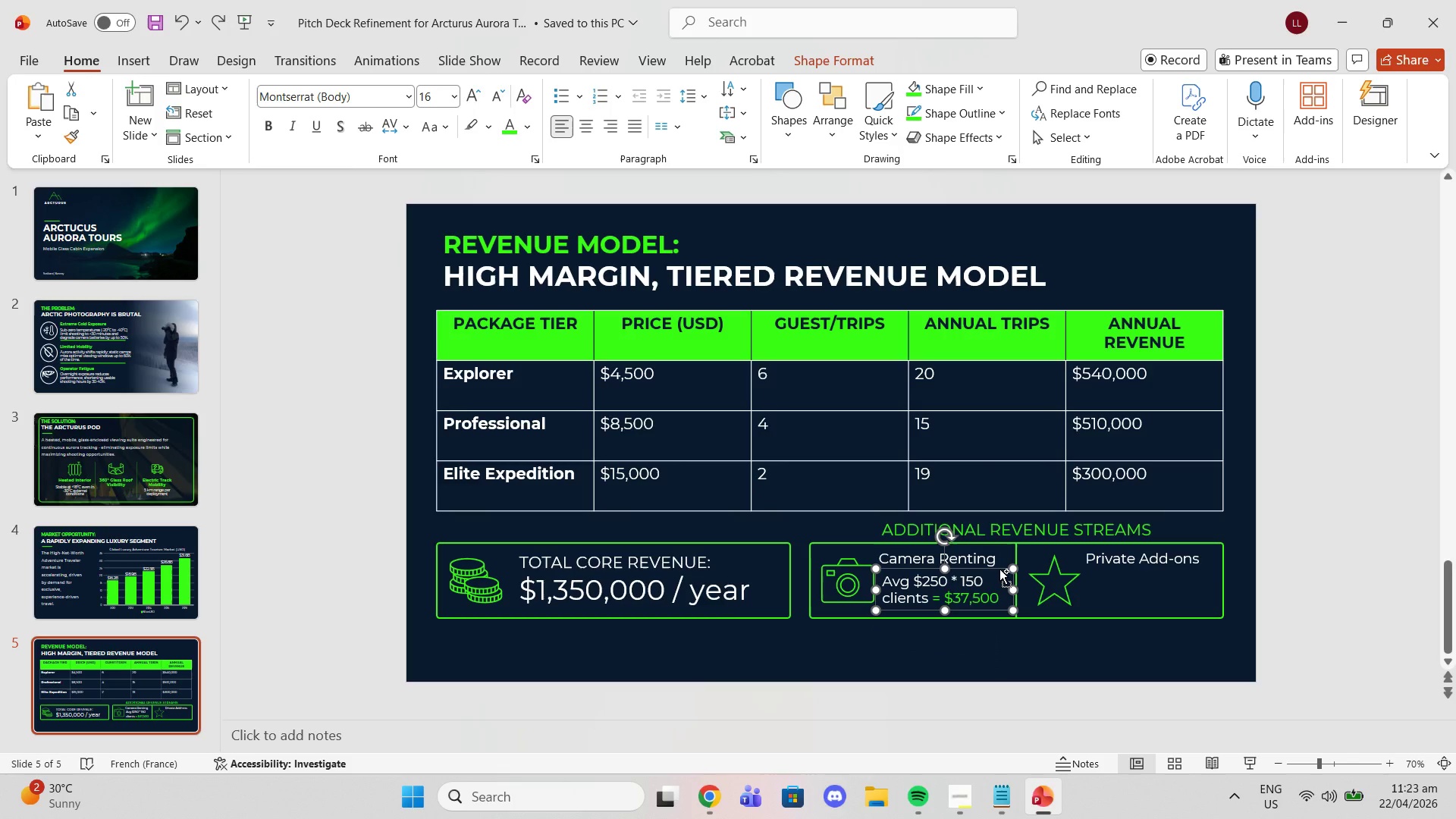 
key(Control+ControlLeft)
 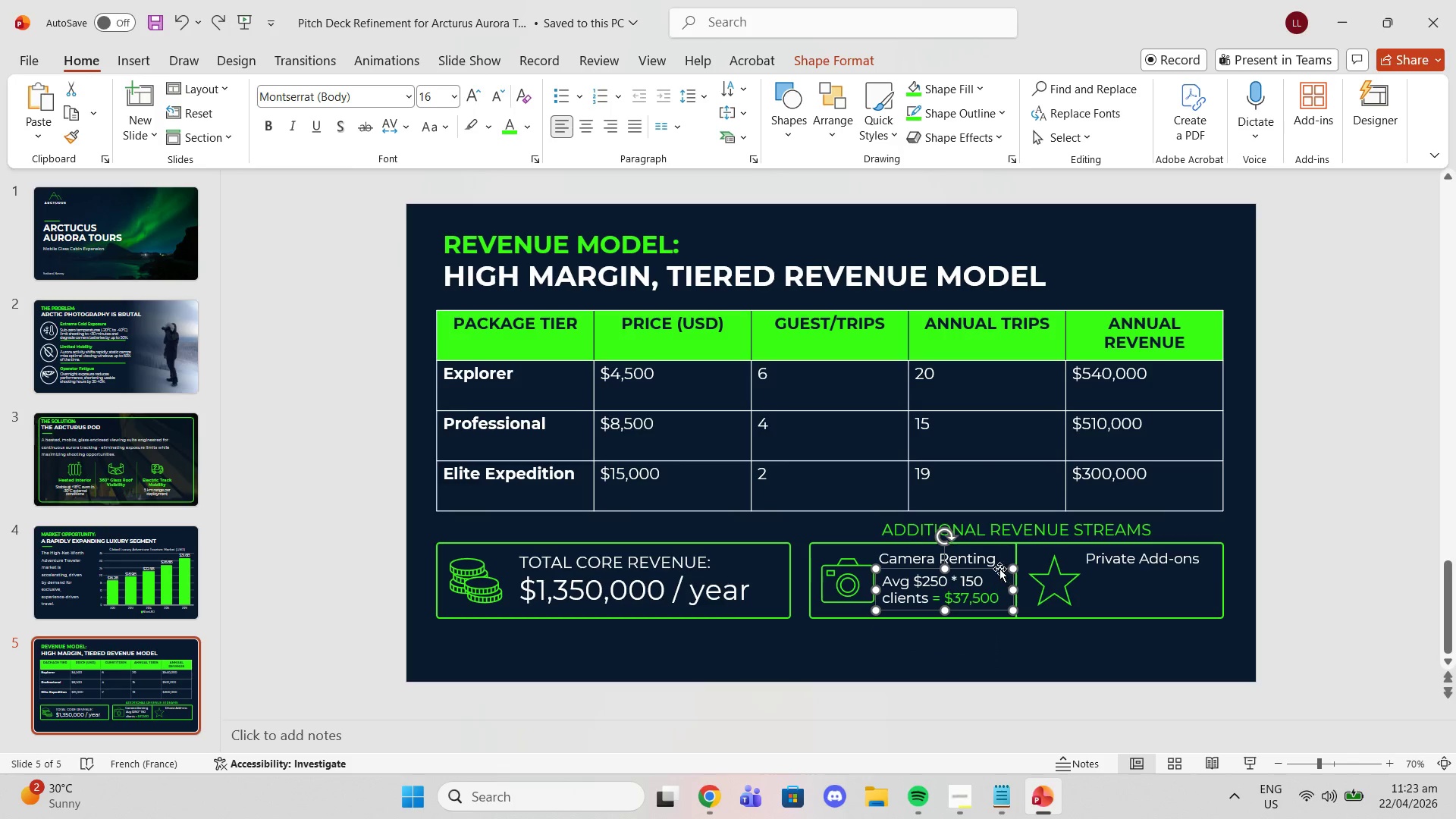 
key(Control+C)
 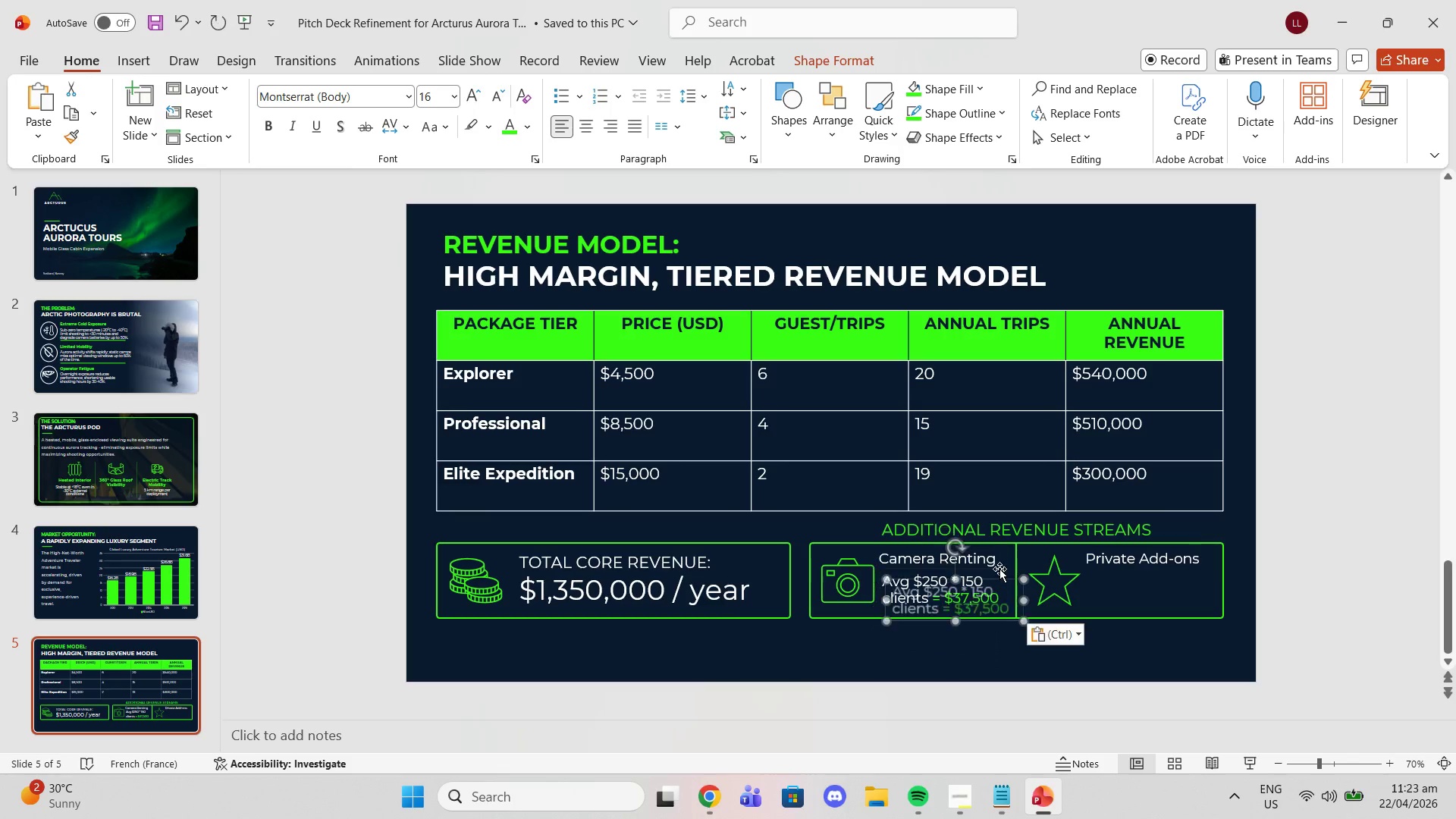 
key(Control+ControlLeft)
 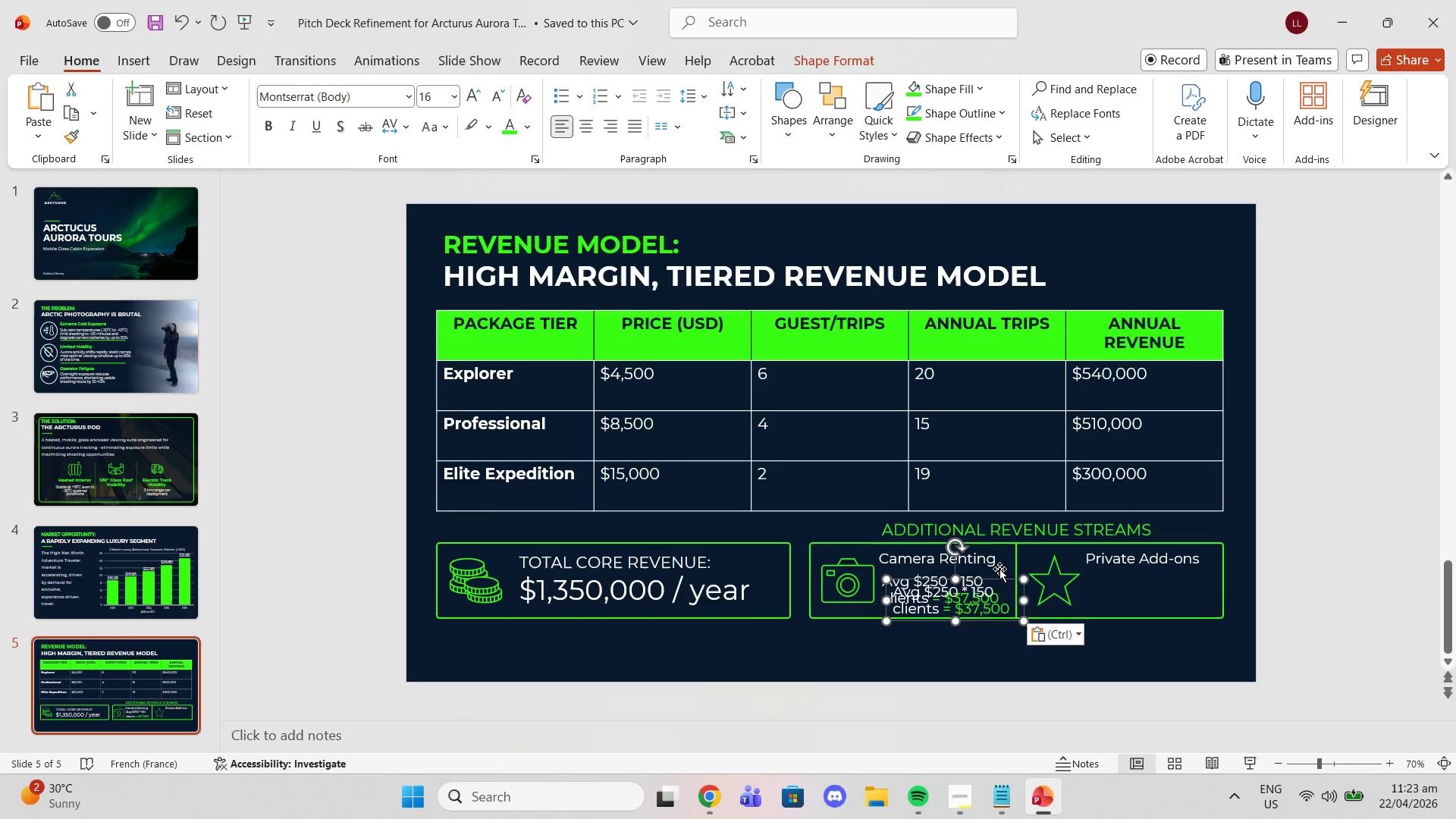 
key(Control+V)
 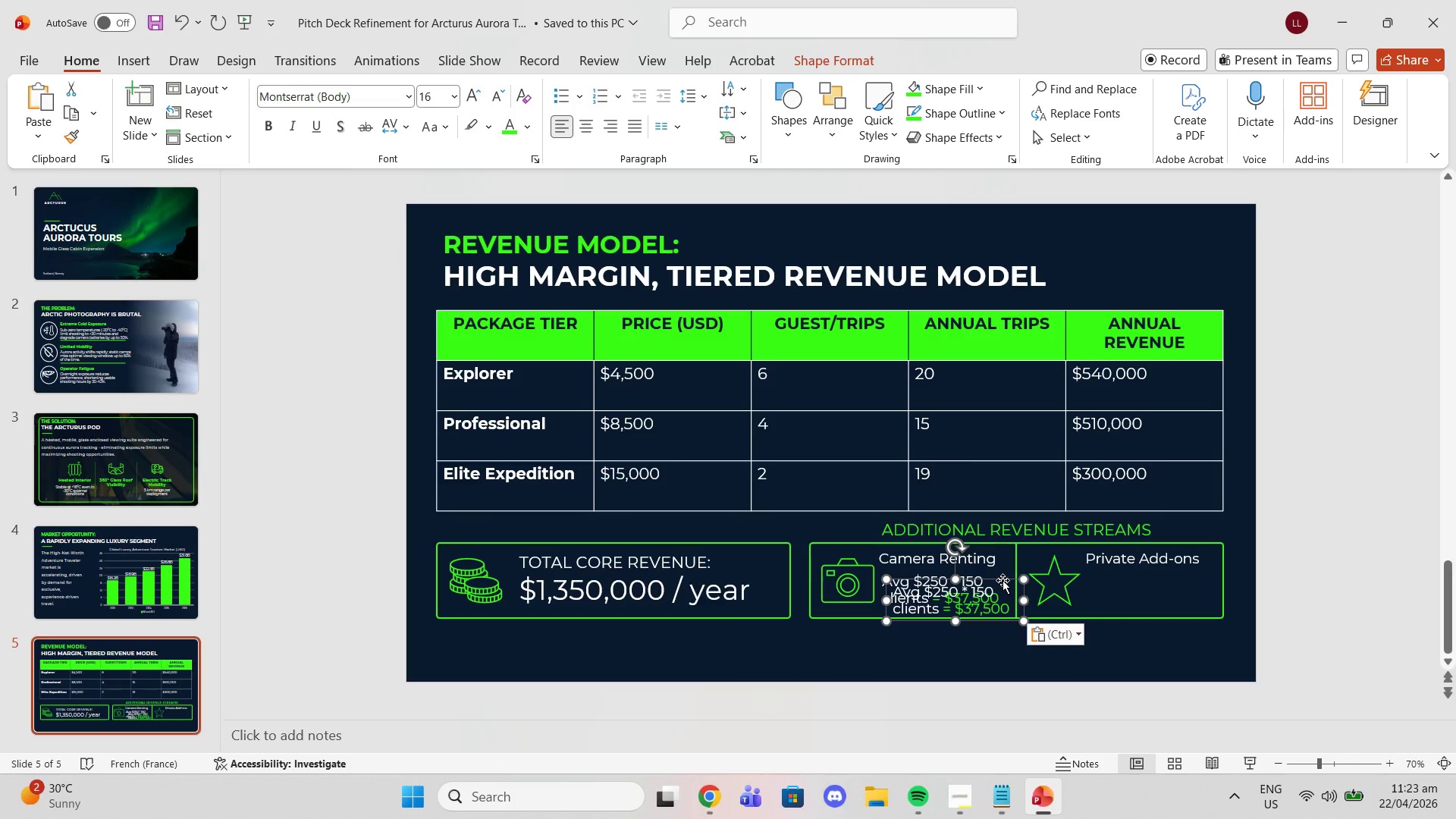 
left_click_drag(start_coordinate=[1003, 579], to_coordinate=[1199, 568])
 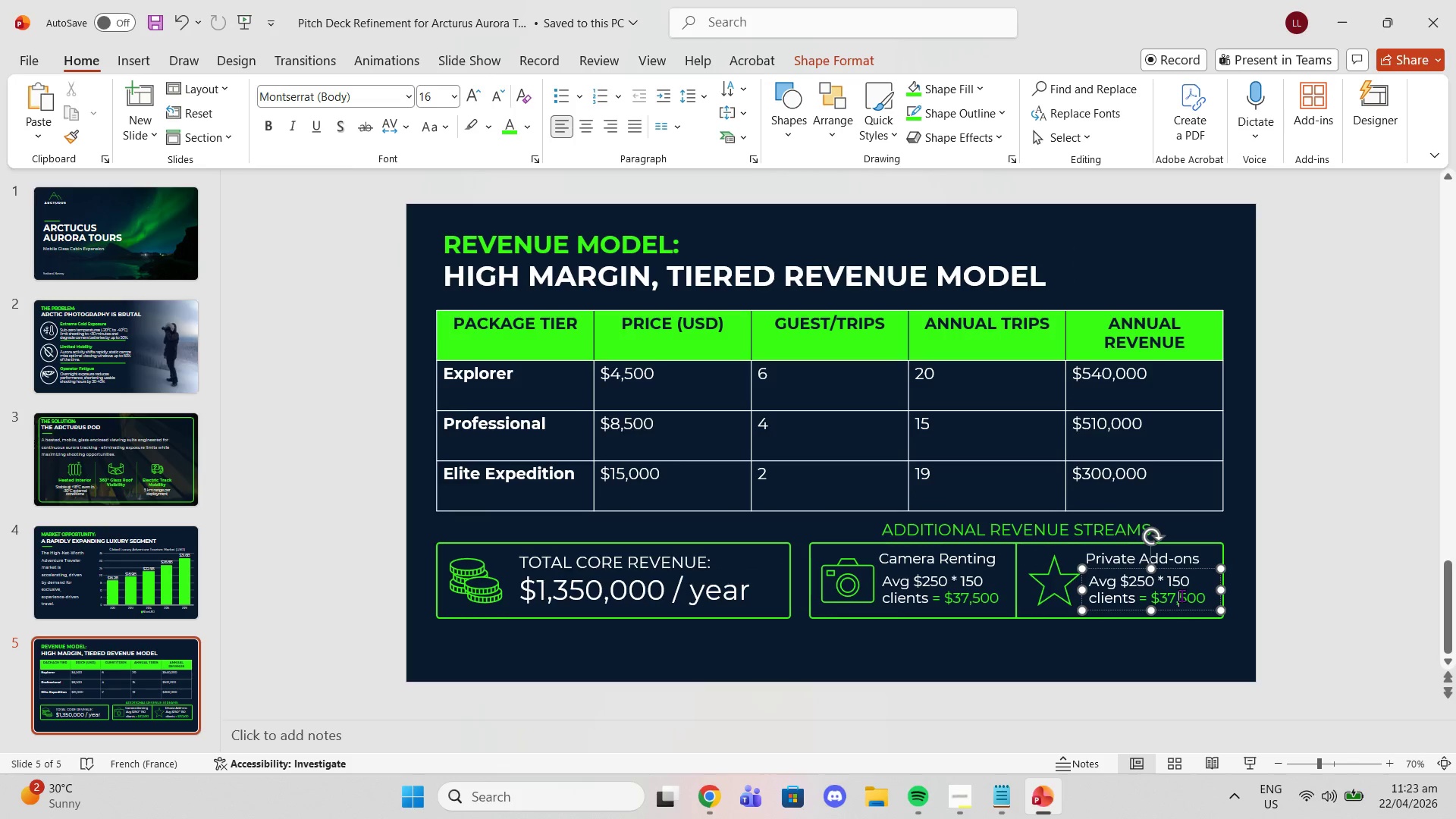 
double_click([1181, 595])
 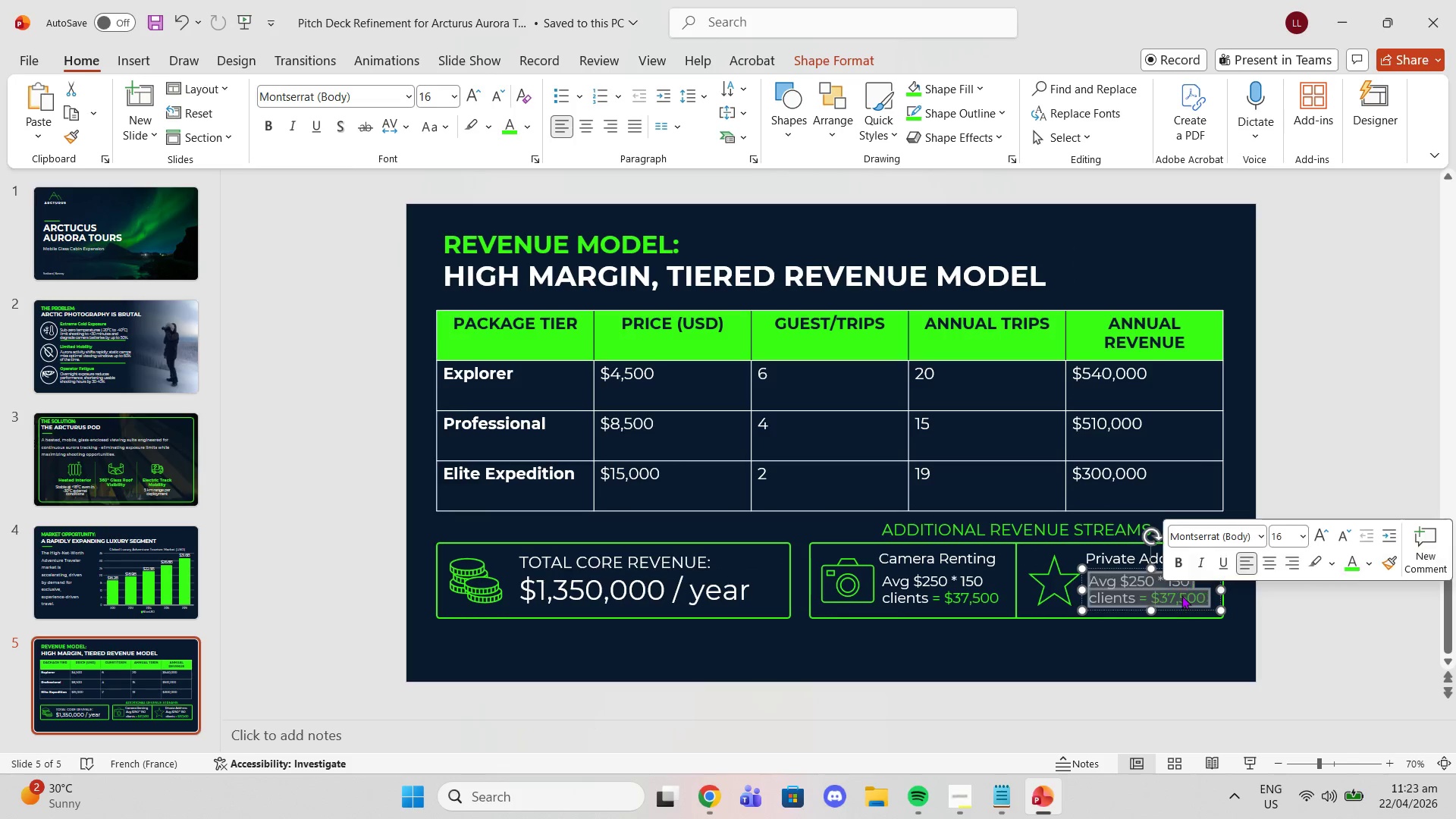 
triple_click([1181, 595])
 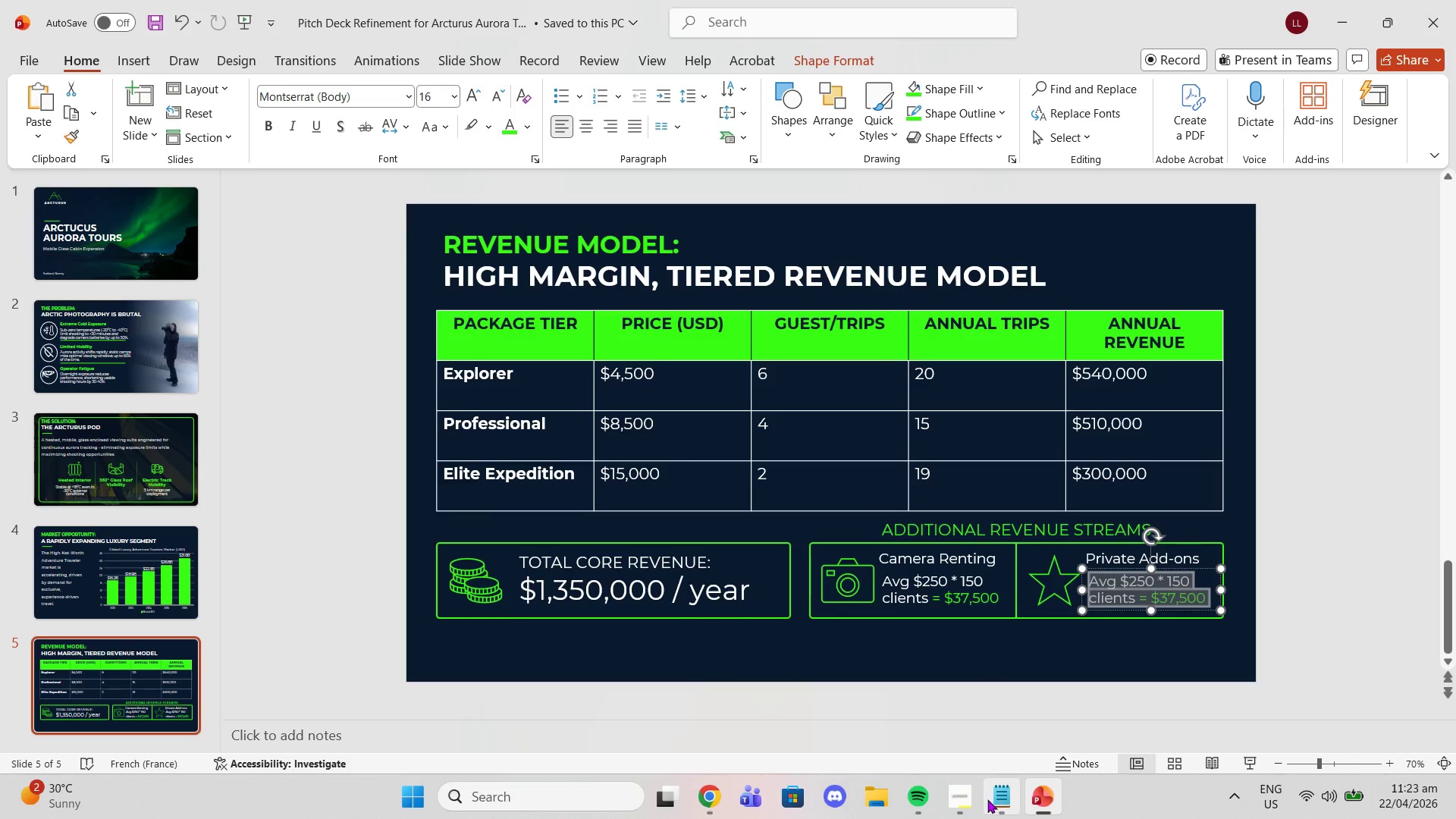 
left_click([987, 799])
 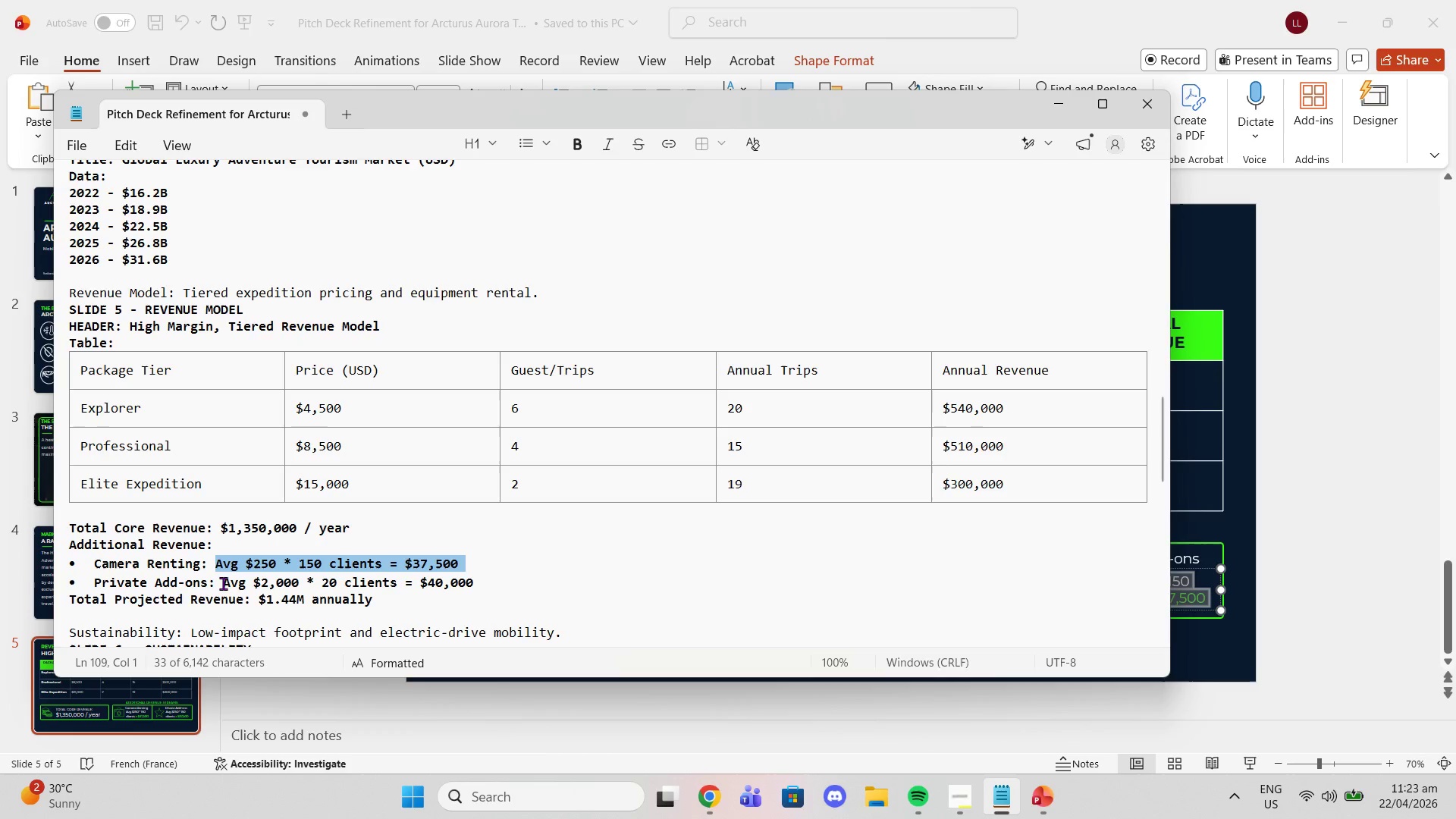 
left_click_drag(start_coordinate=[221, 581], to_coordinate=[472, 576])
 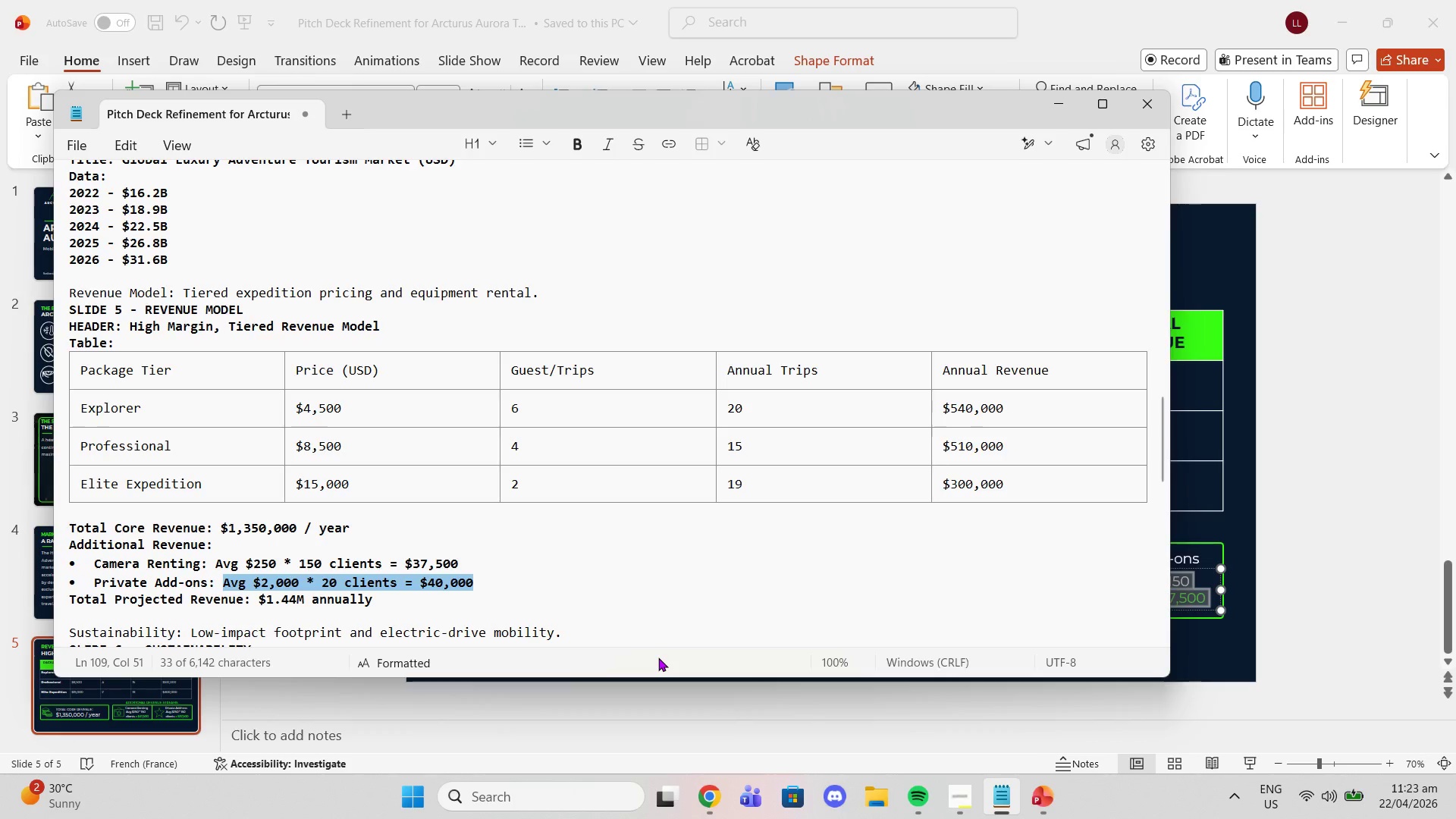 
key(Control+C)
 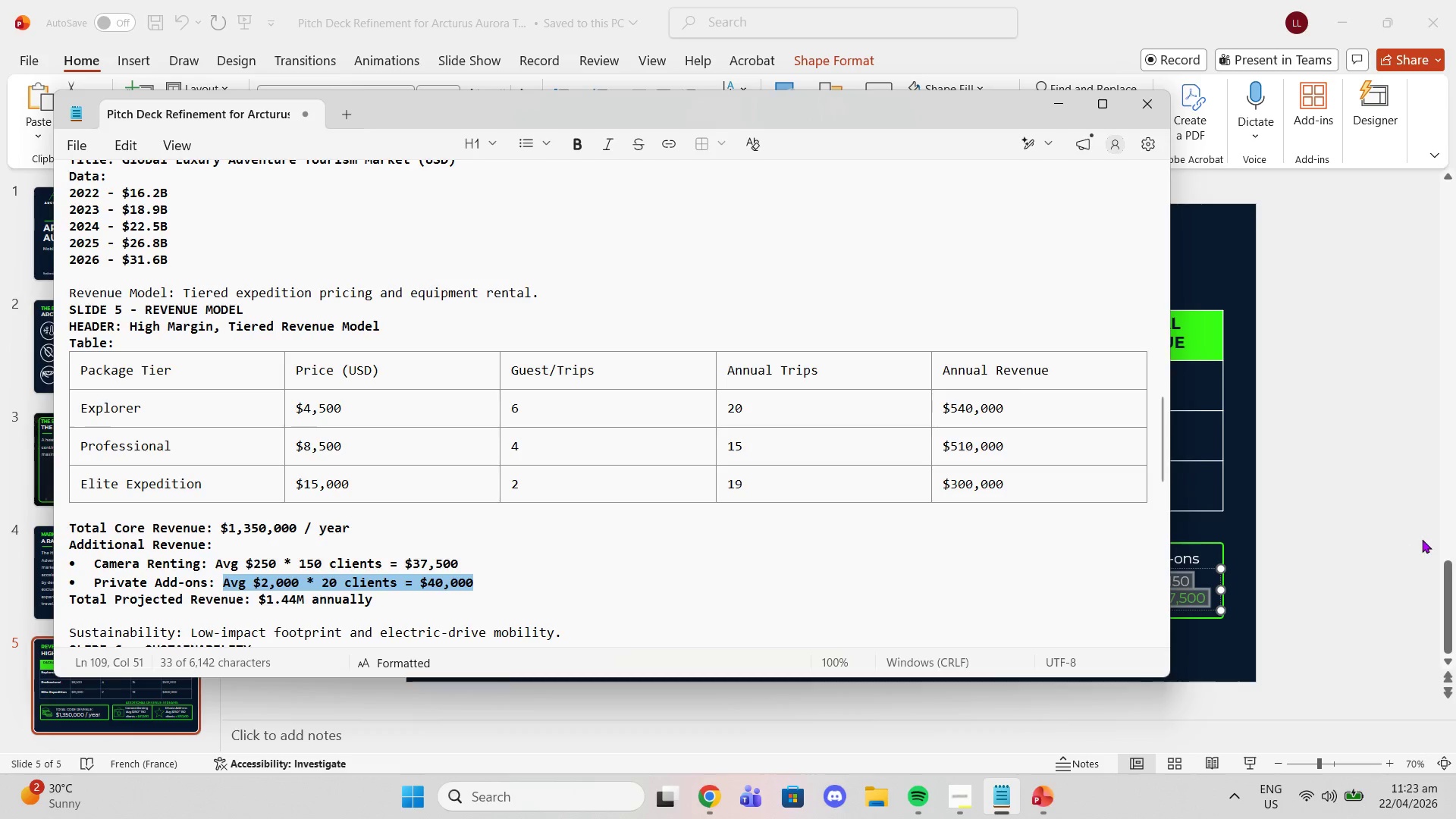 
left_click([1422, 539])
 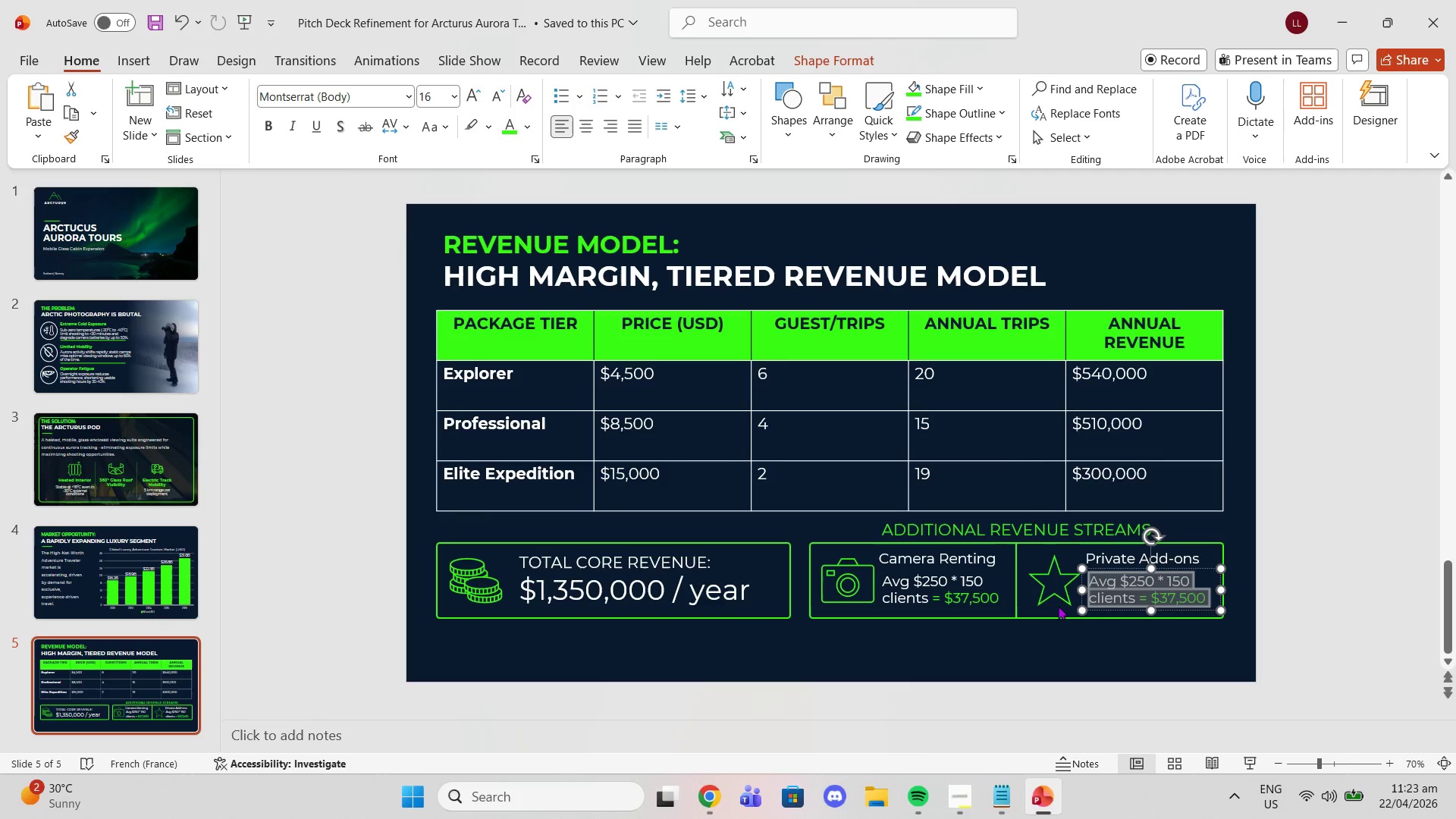 
key(Control+V)
 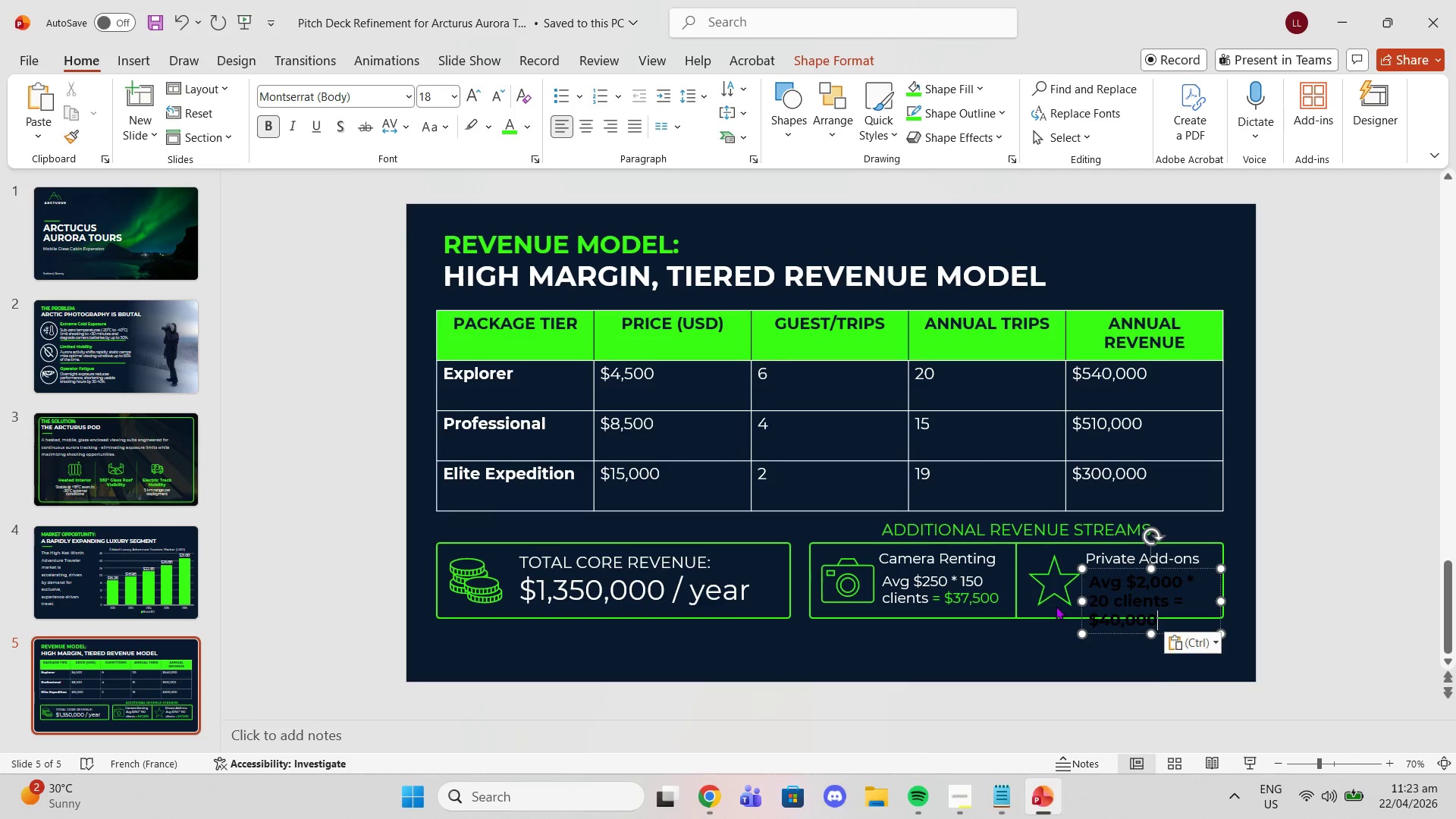 
key(Control+ControlLeft)
 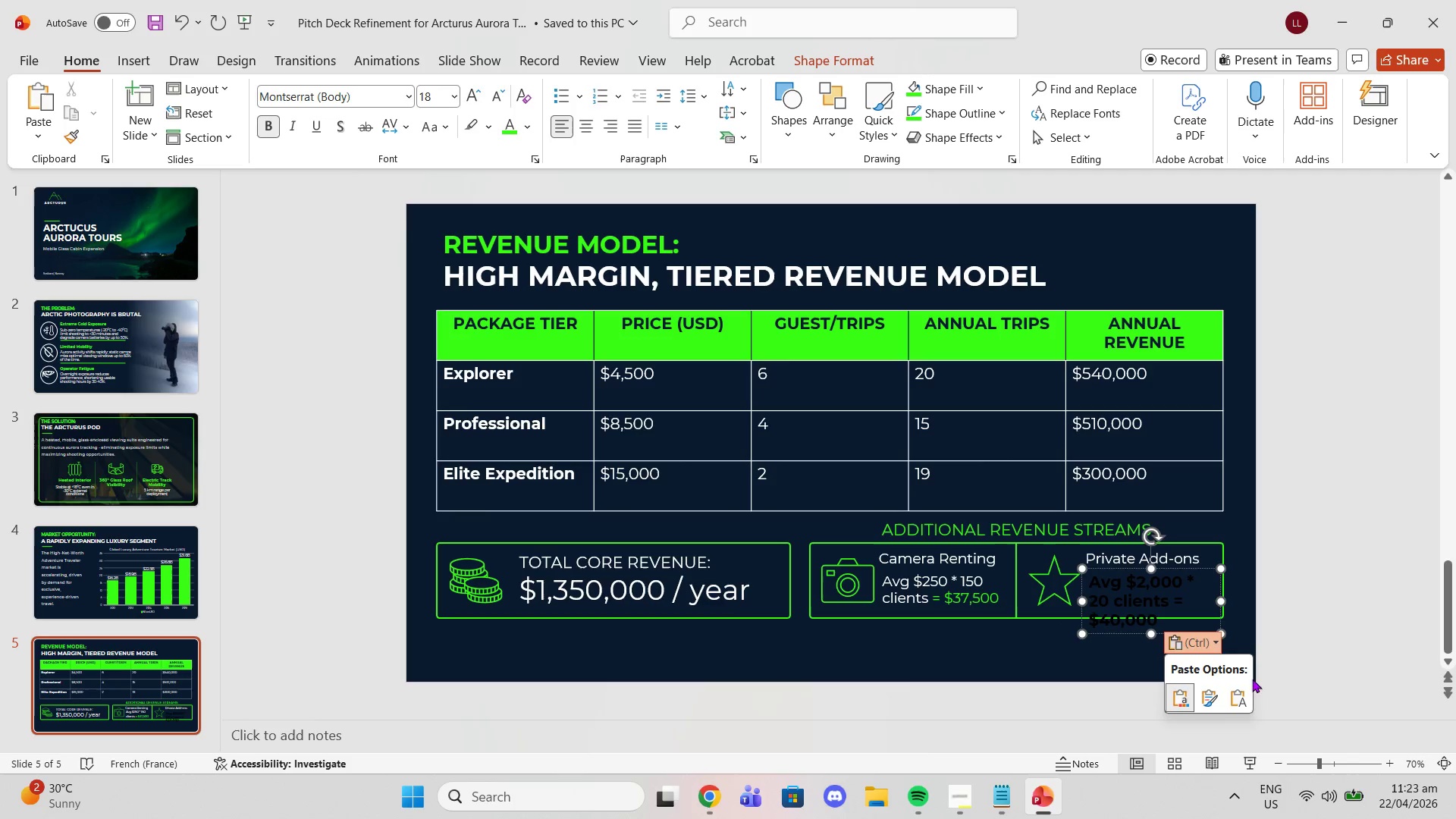 
left_click([1238, 696])
 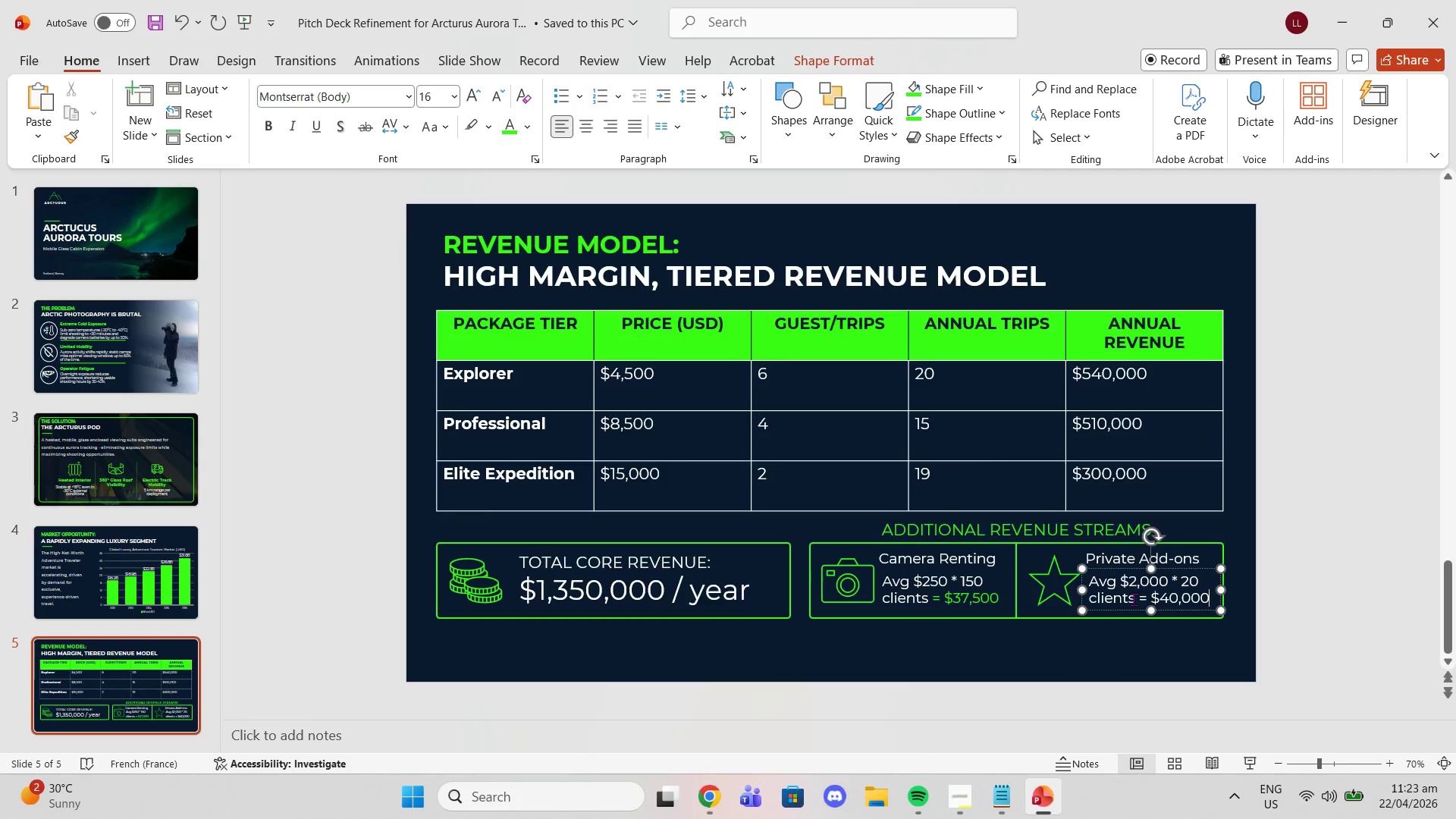 
left_click_drag(start_coordinate=[1138, 601], to_coordinate=[1210, 601])
 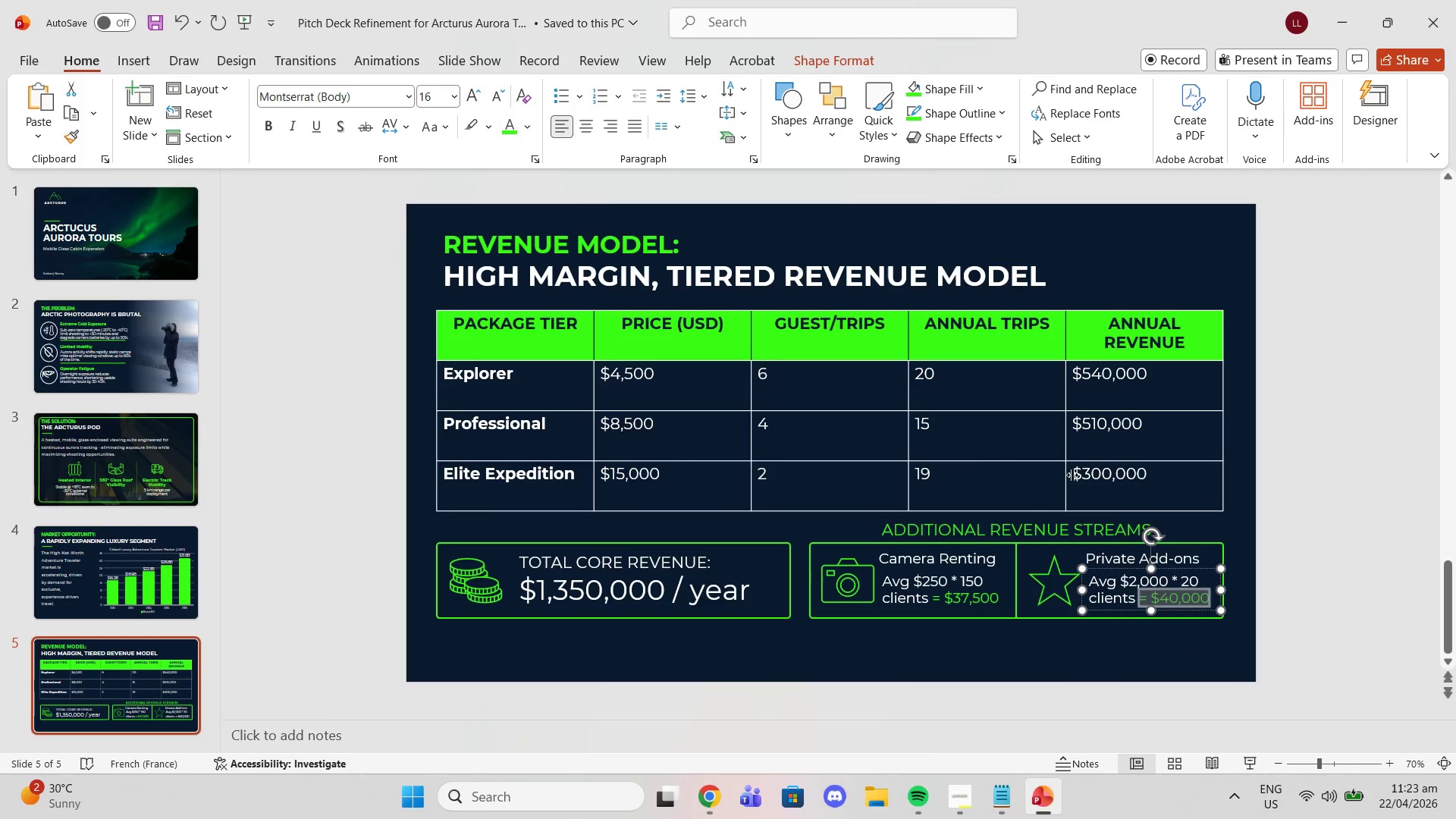 
left_click_drag(start_coordinate=[1347, 510], to_coordinate=[1351, 509])
 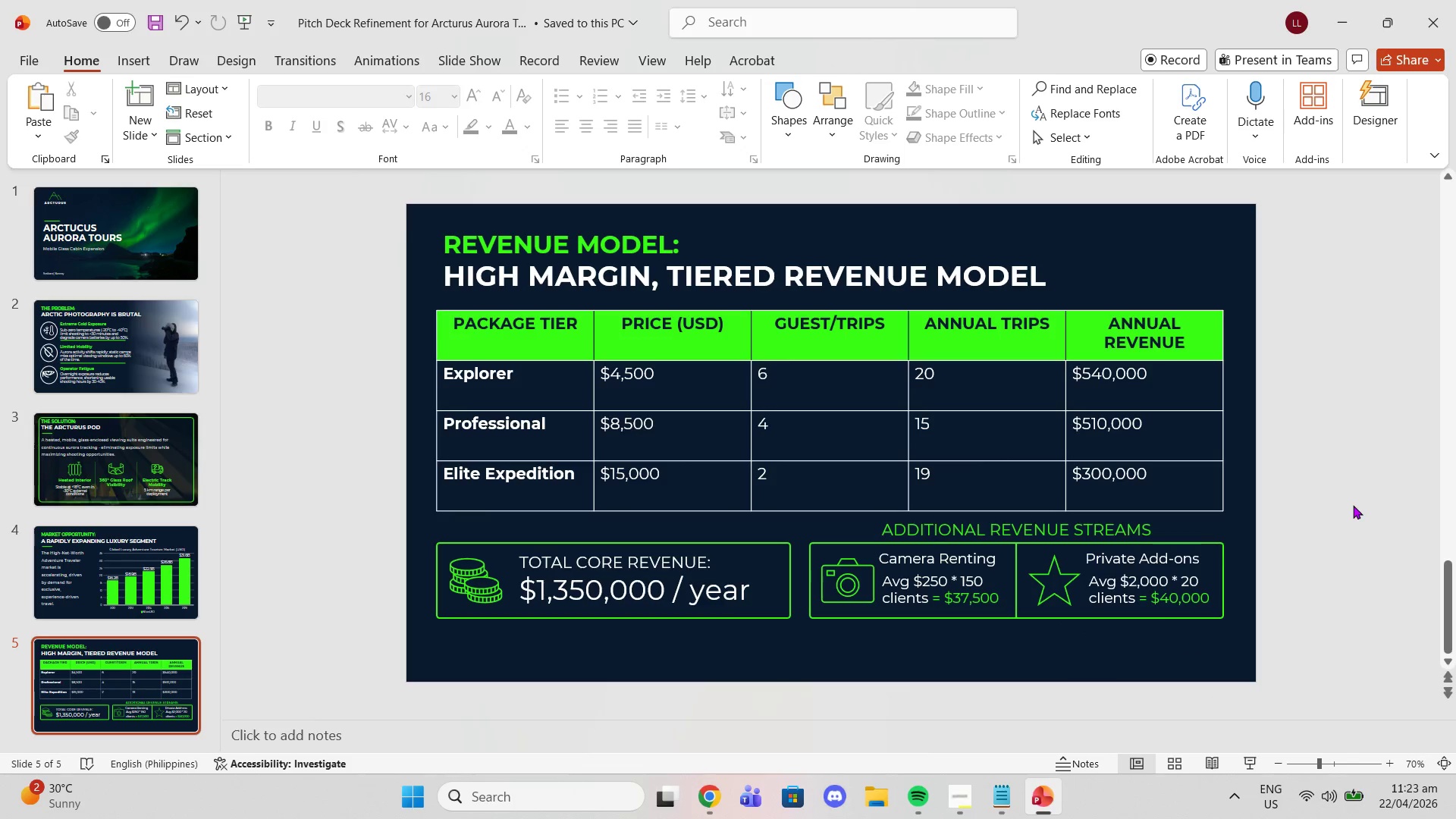 
scroll: coordinate [1353, 505], scroll_direction: down, amount: 2.0
 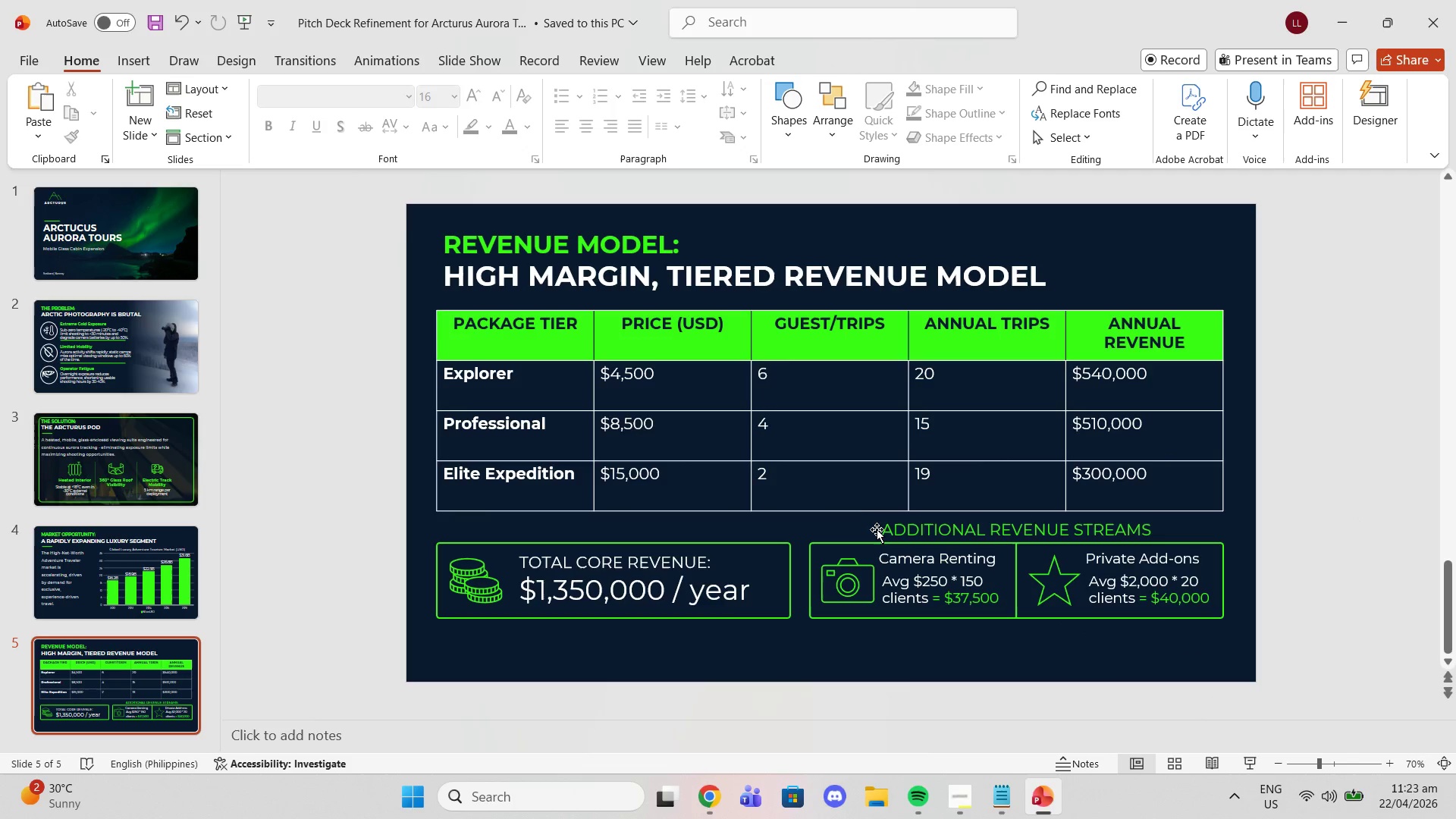 
double_click([887, 529])
 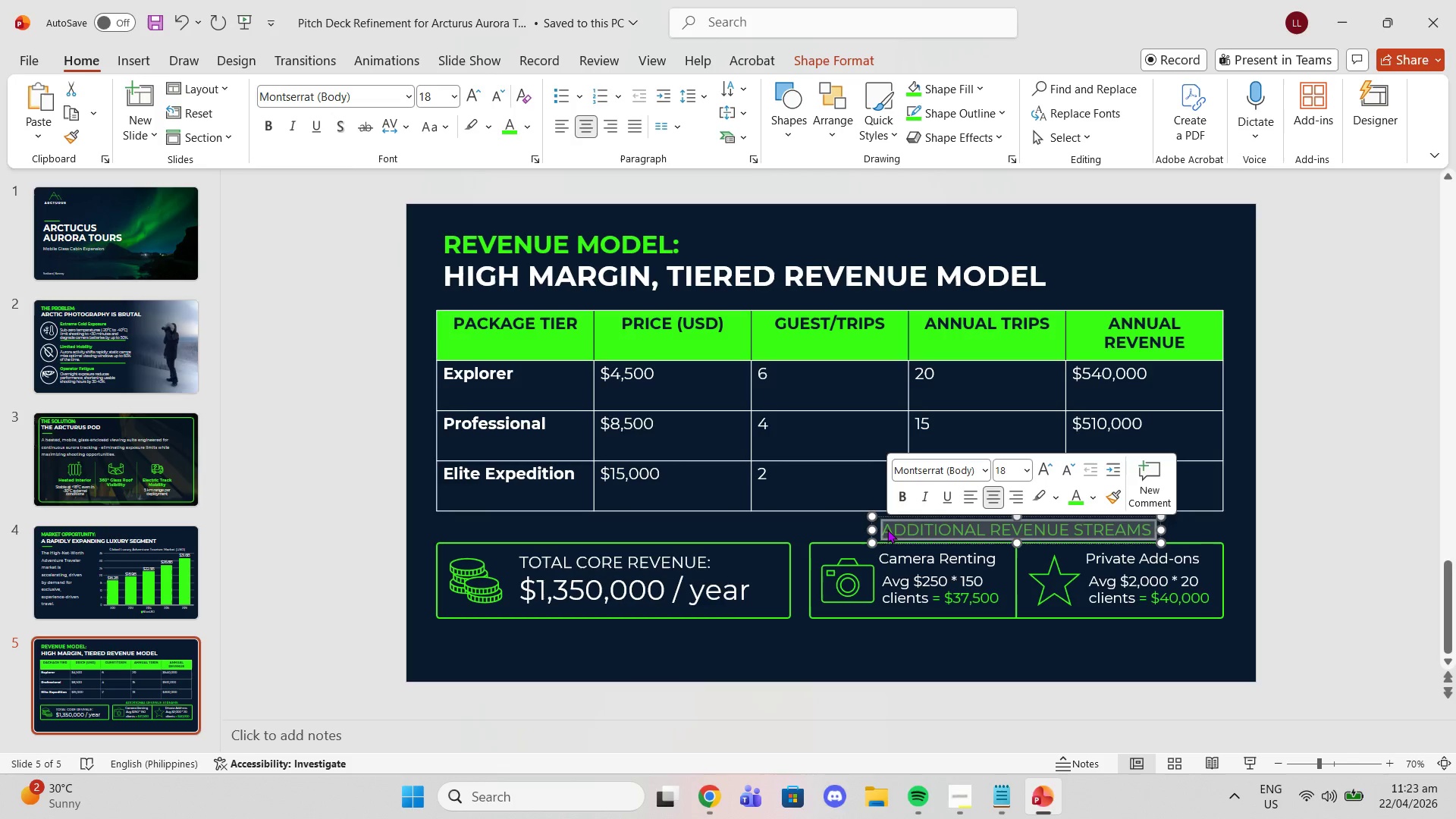 
triple_click([887, 529])
 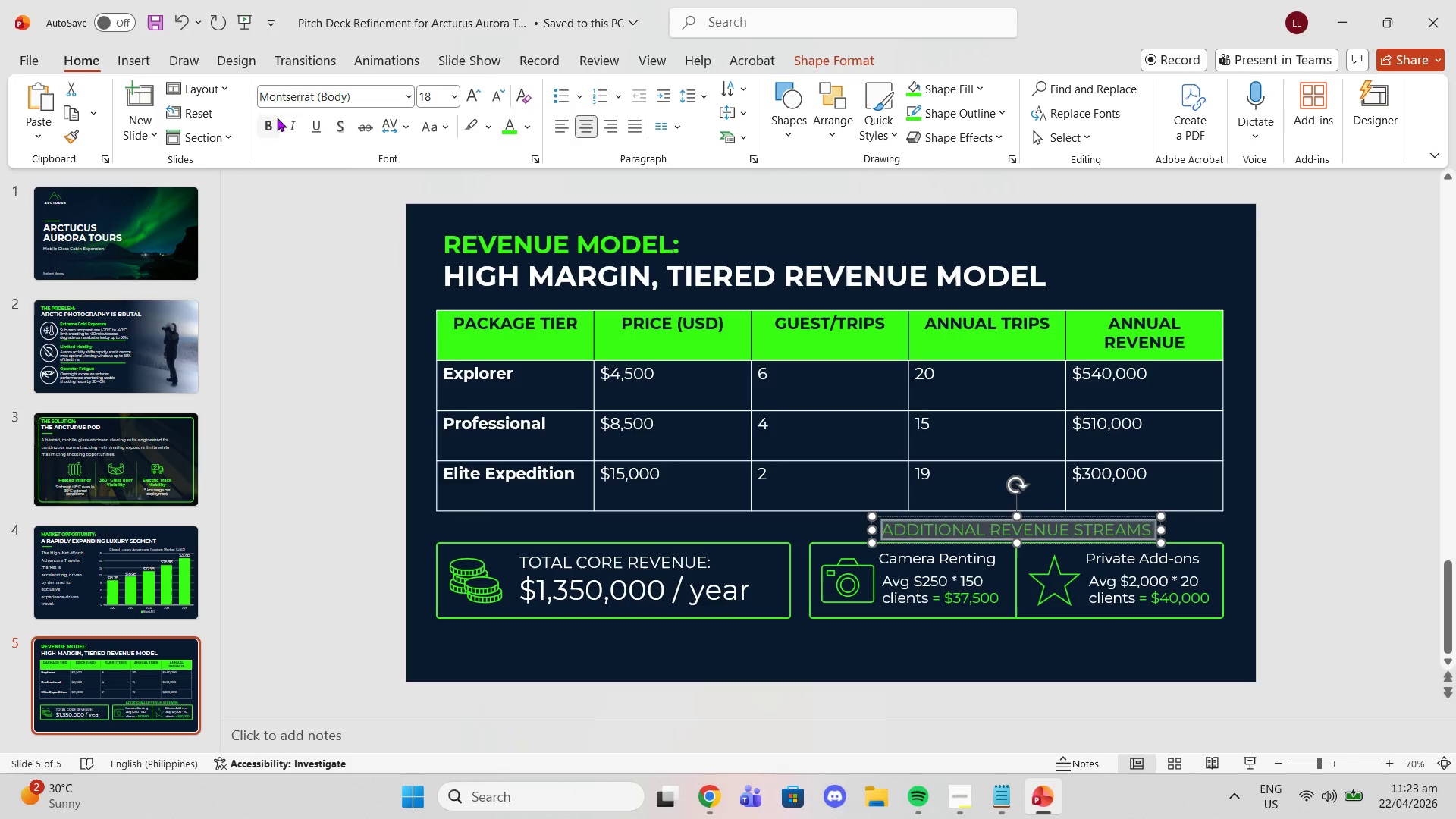 
left_click([273, 121])
 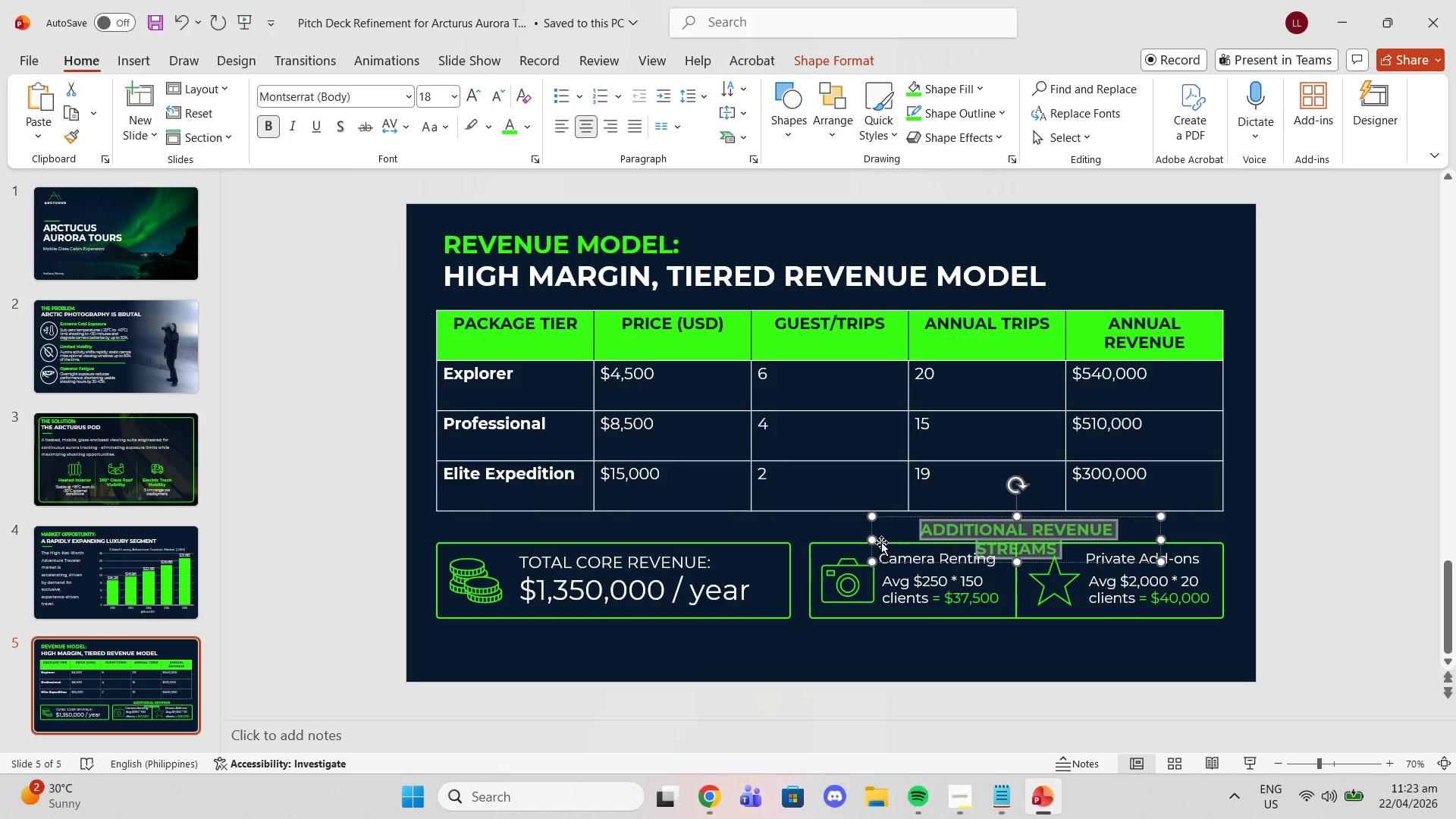 
left_click_drag(start_coordinate=[870, 539], to_coordinate=[860, 537])
 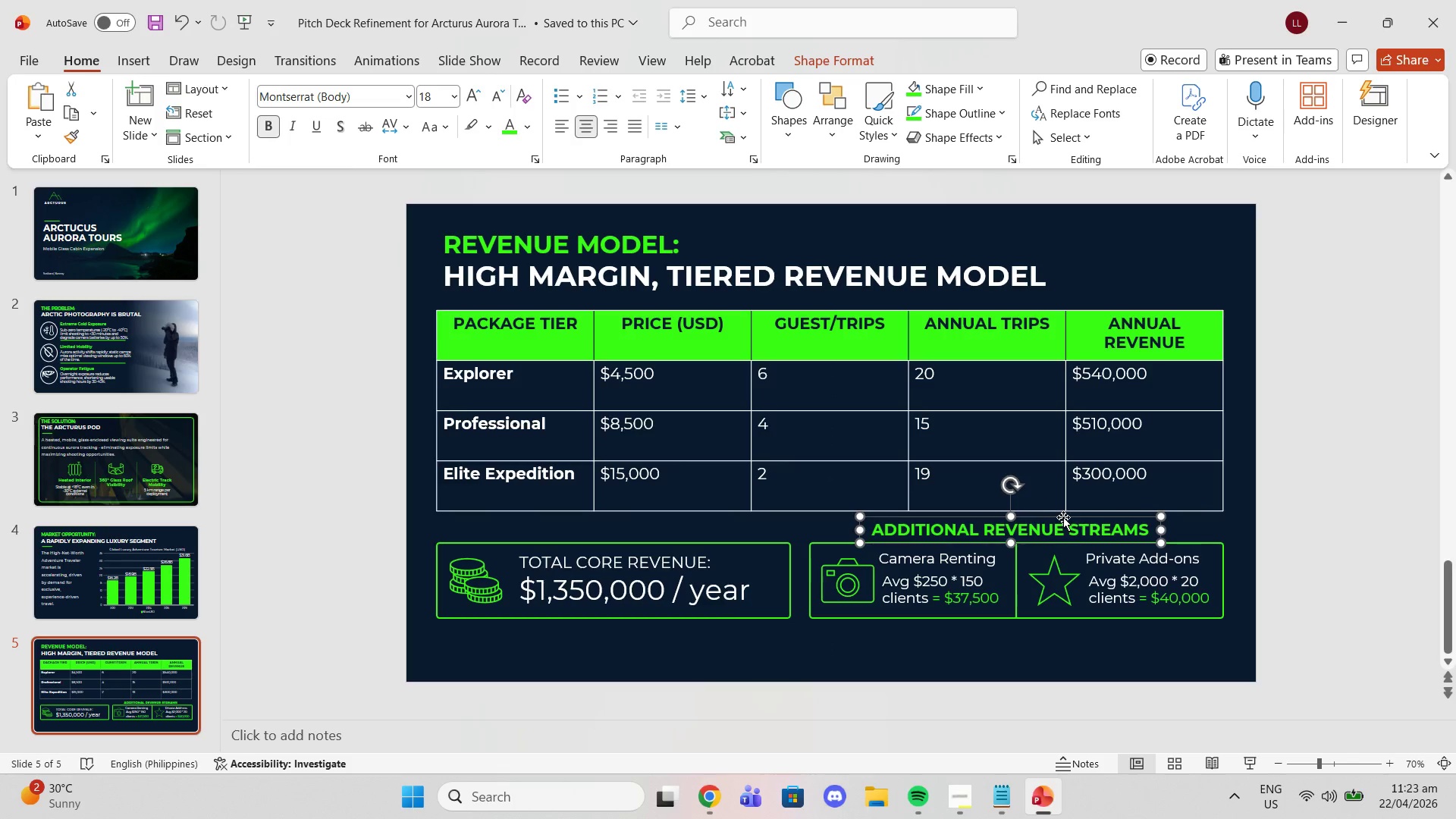 
left_click_drag(start_coordinate=[1061, 516], to_coordinate=[1067, 516])
 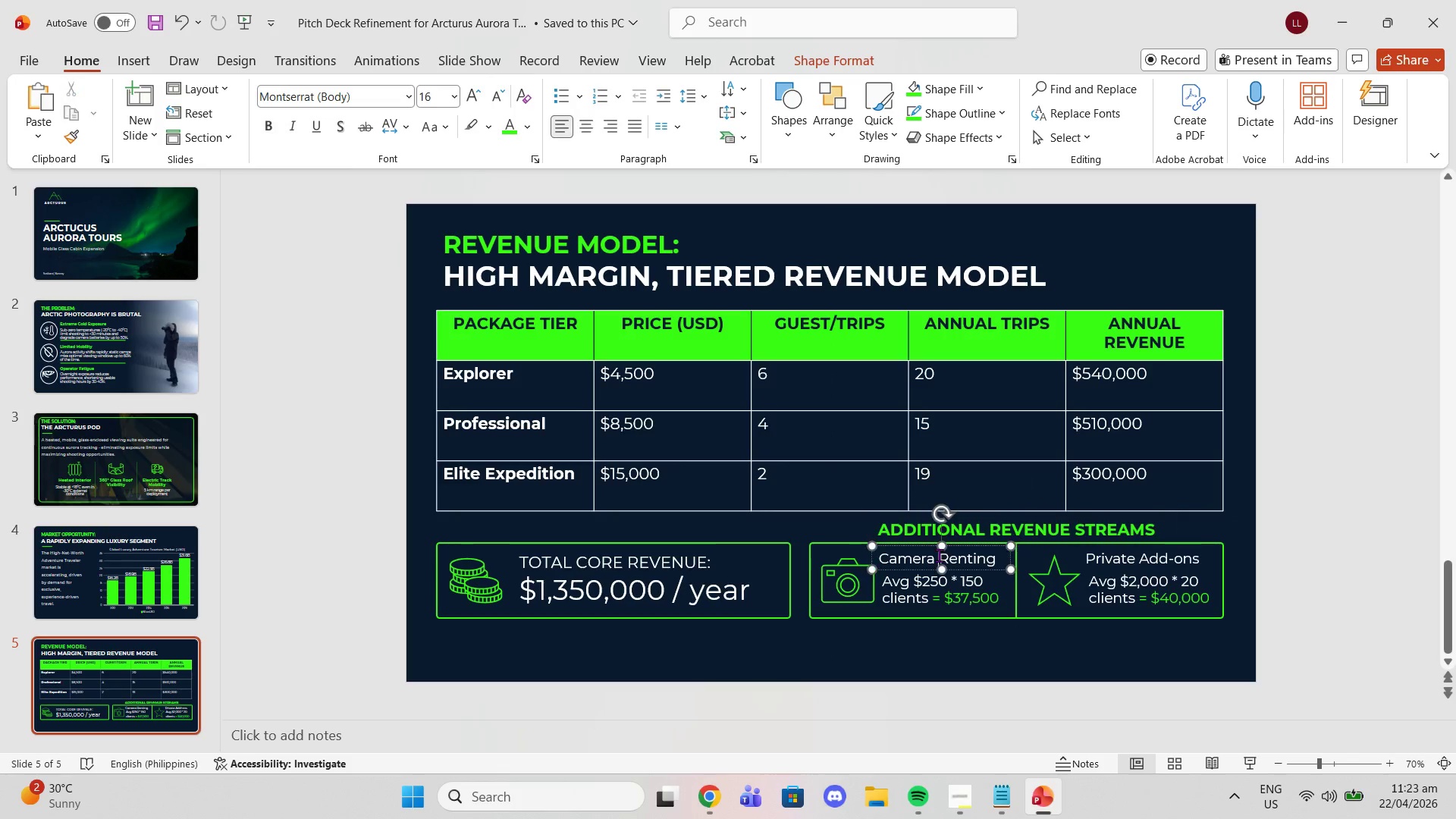 
double_click([939, 555])
 